 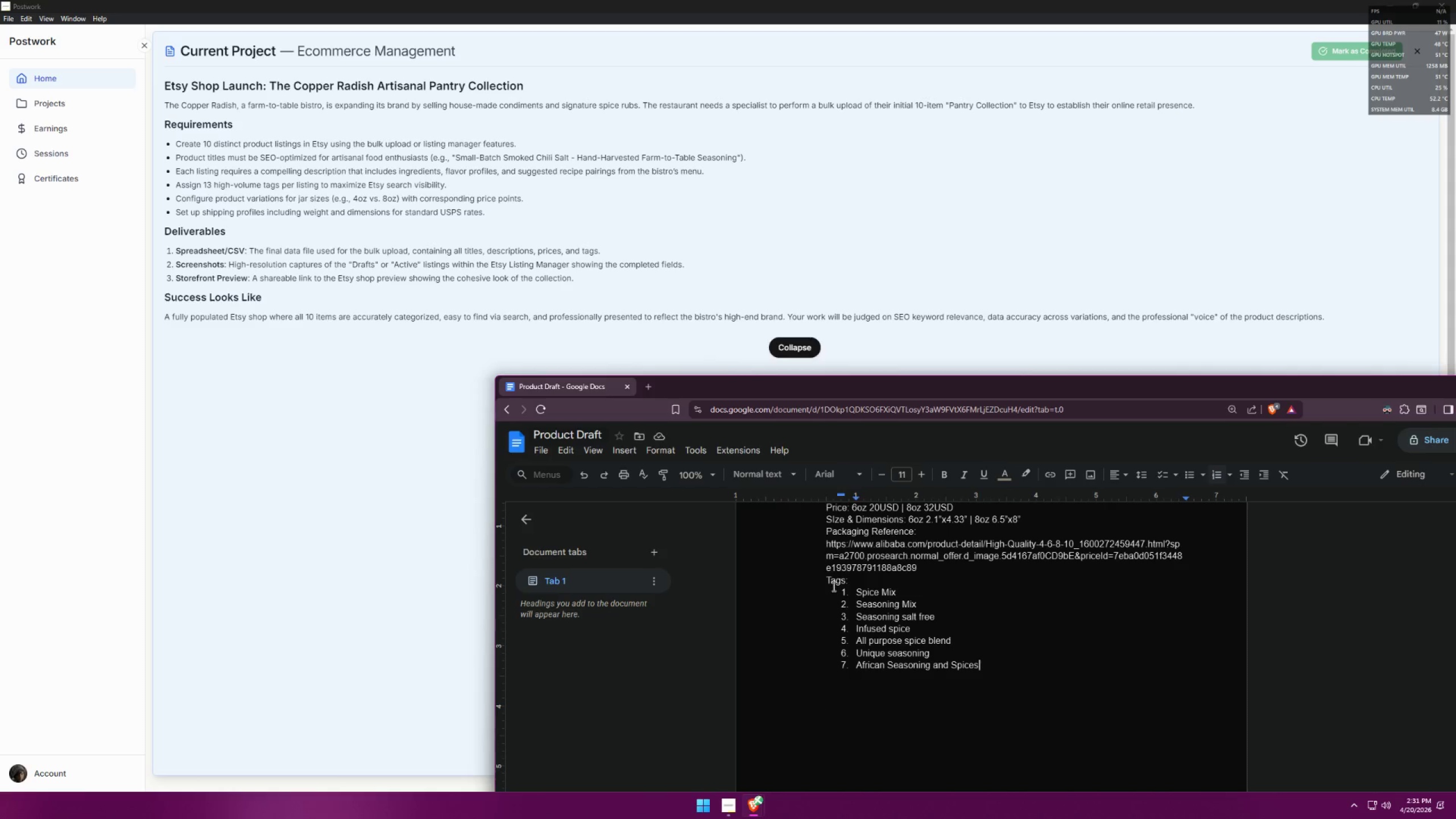 
left_click([987, 672])
 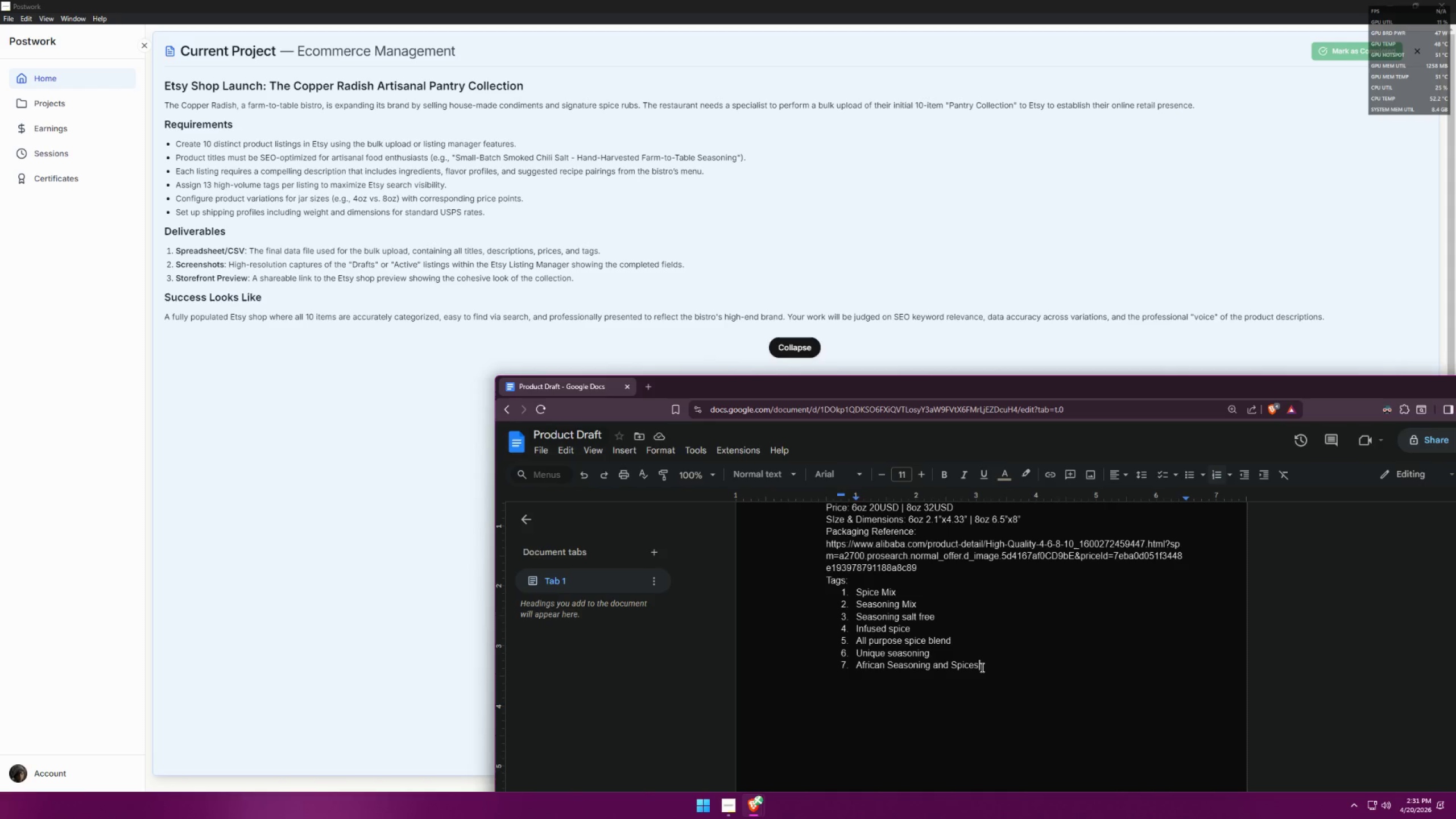 
key(Enter)
 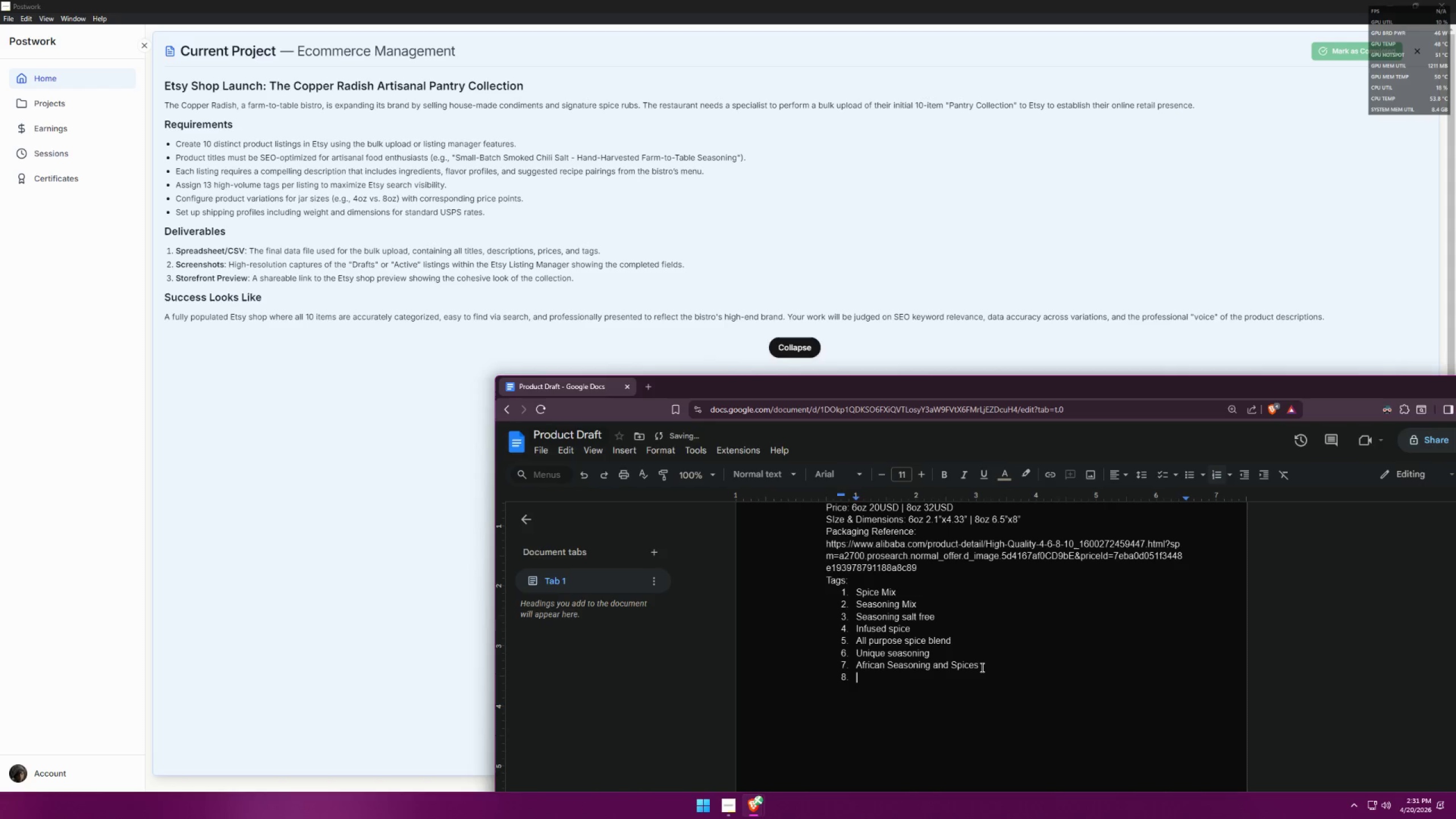 
type(Frrs)
key(Backspace)
key(Backspace)
type(esh green seasoning)
 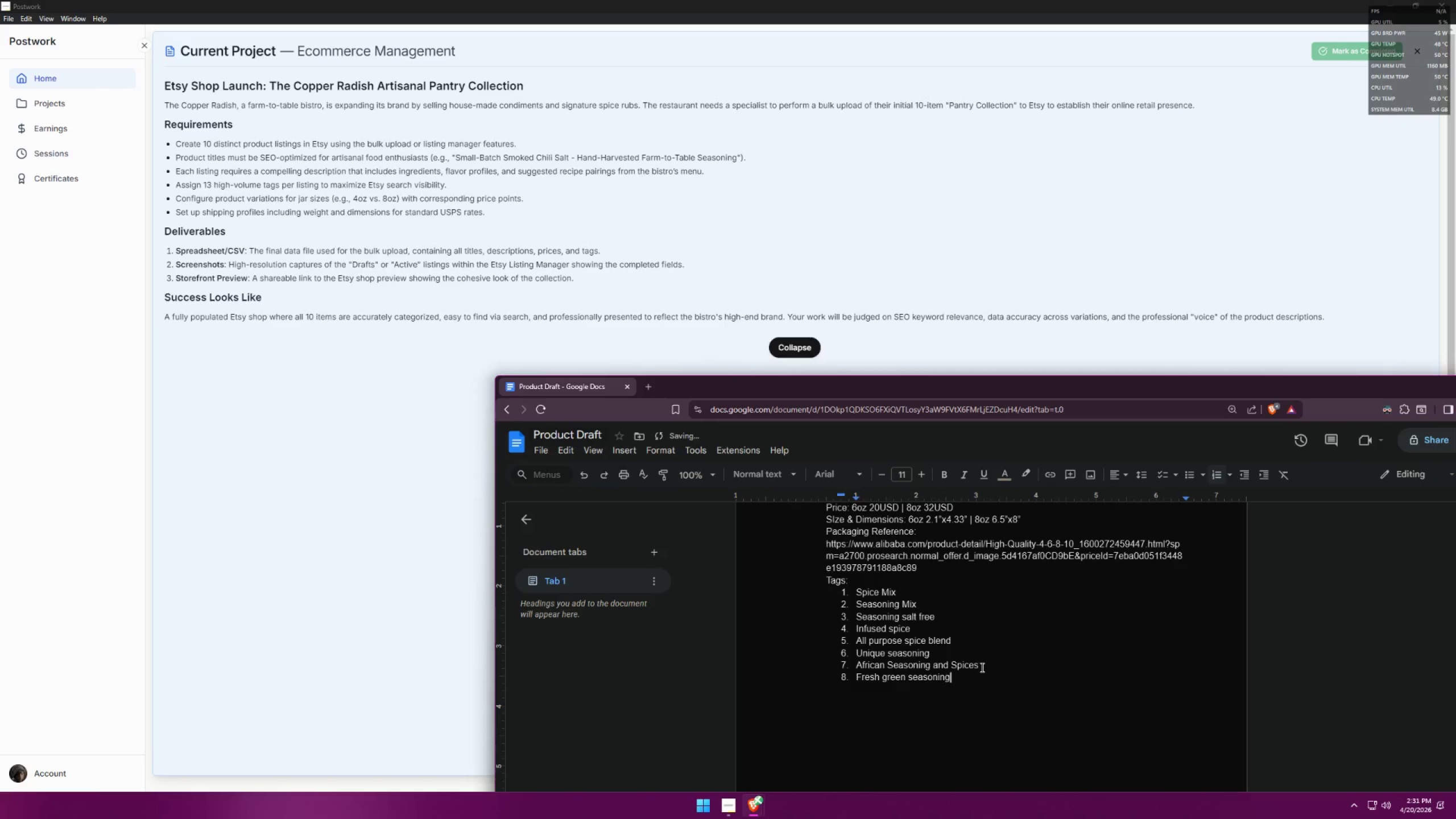 
key(Enter)
 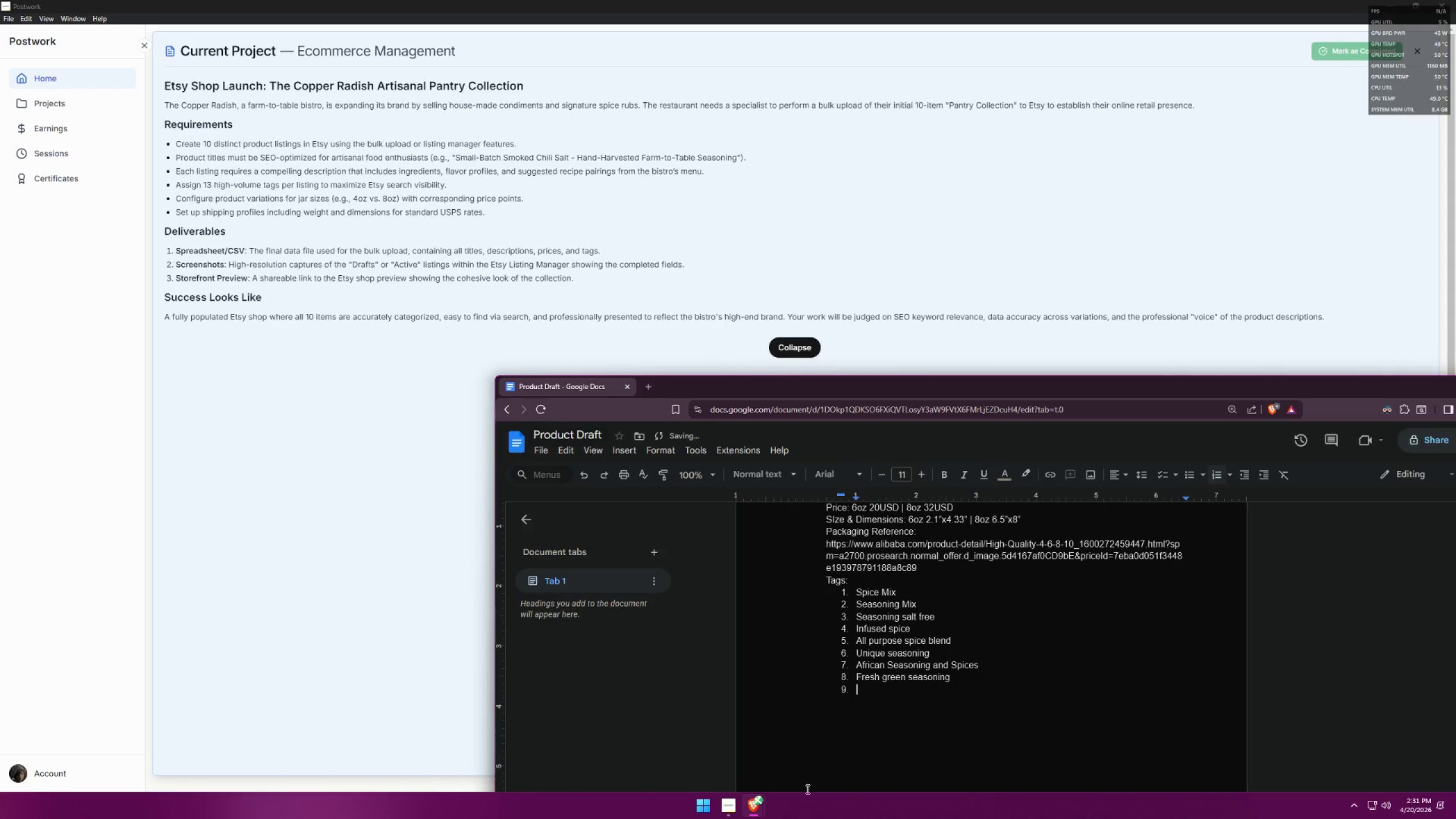 
left_click([762, 816])
 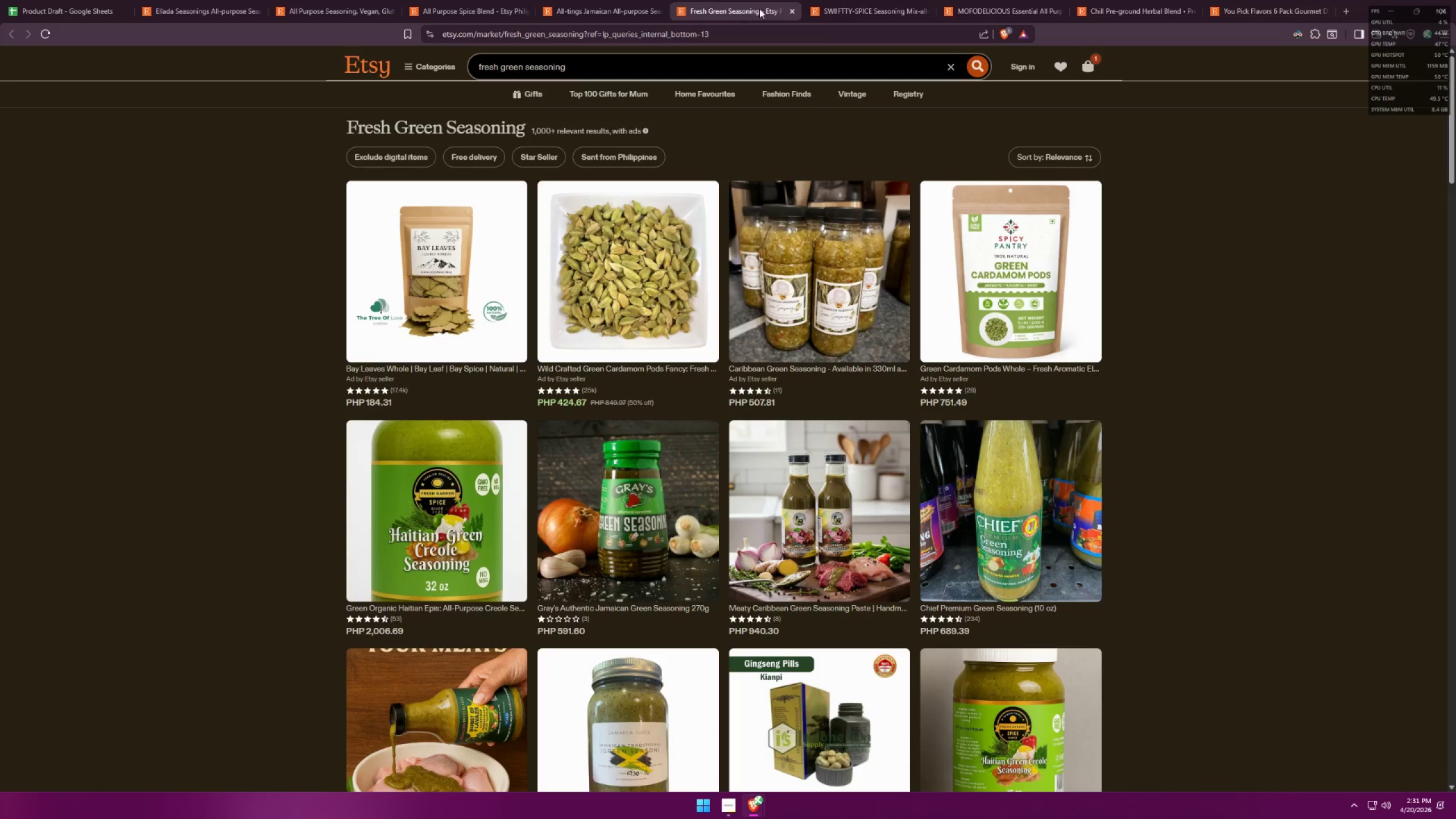 
left_click([792, 13])
 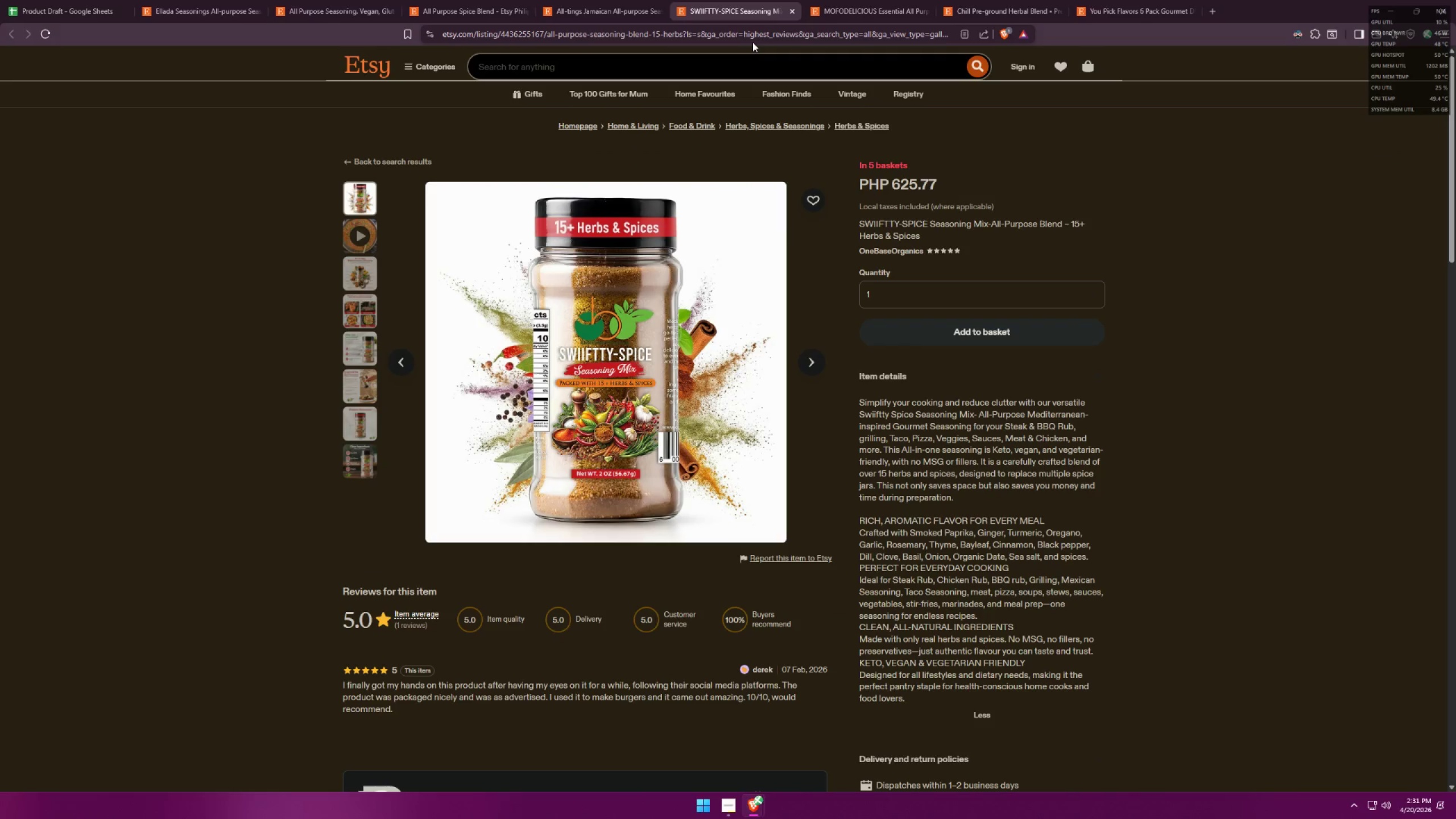 
scroll: coordinate [843, 220], scroll_direction: down, amount: 30.0
 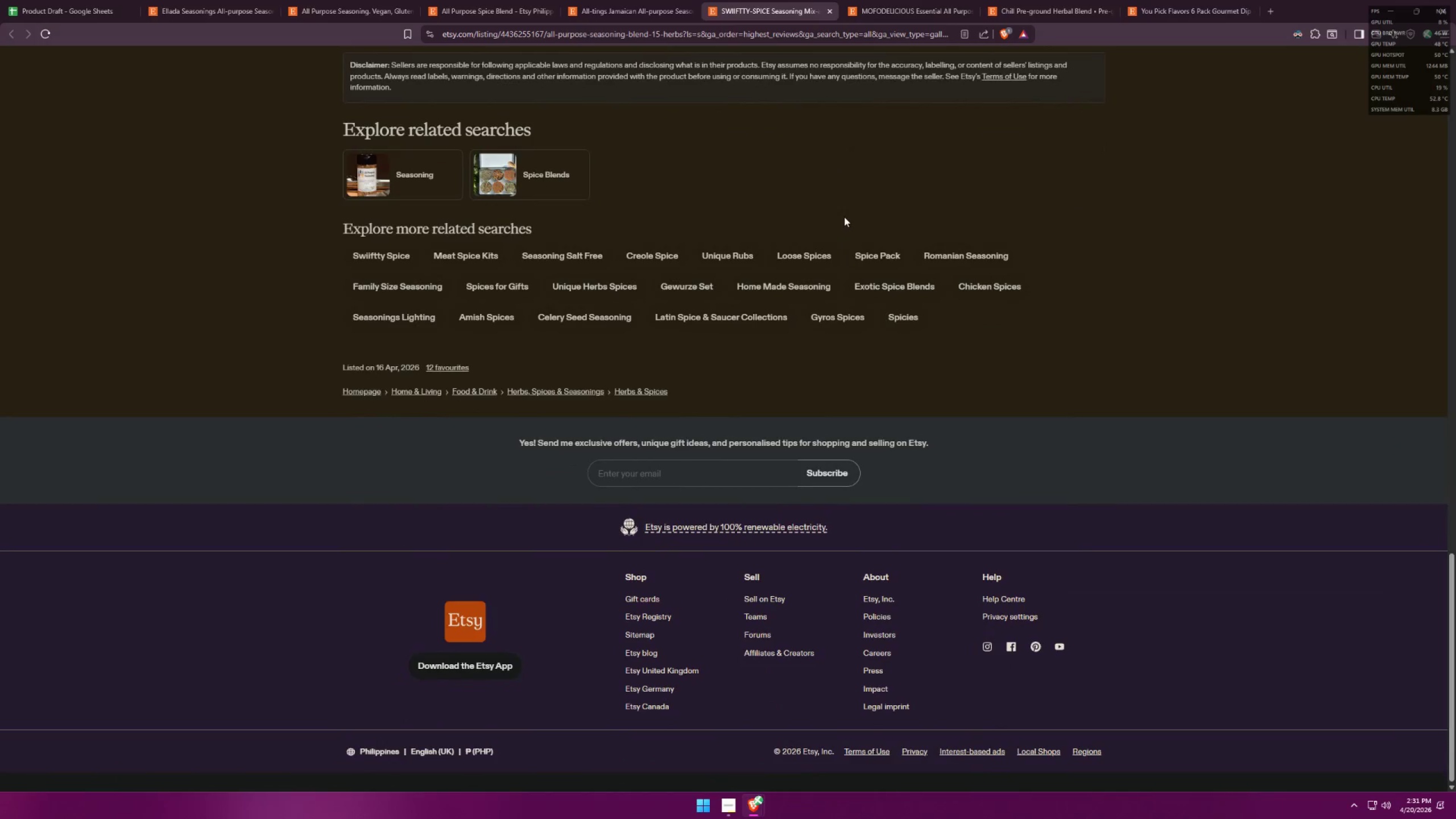 
scroll: coordinate [844, 218], scroll_direction: up, amount: 2.0
 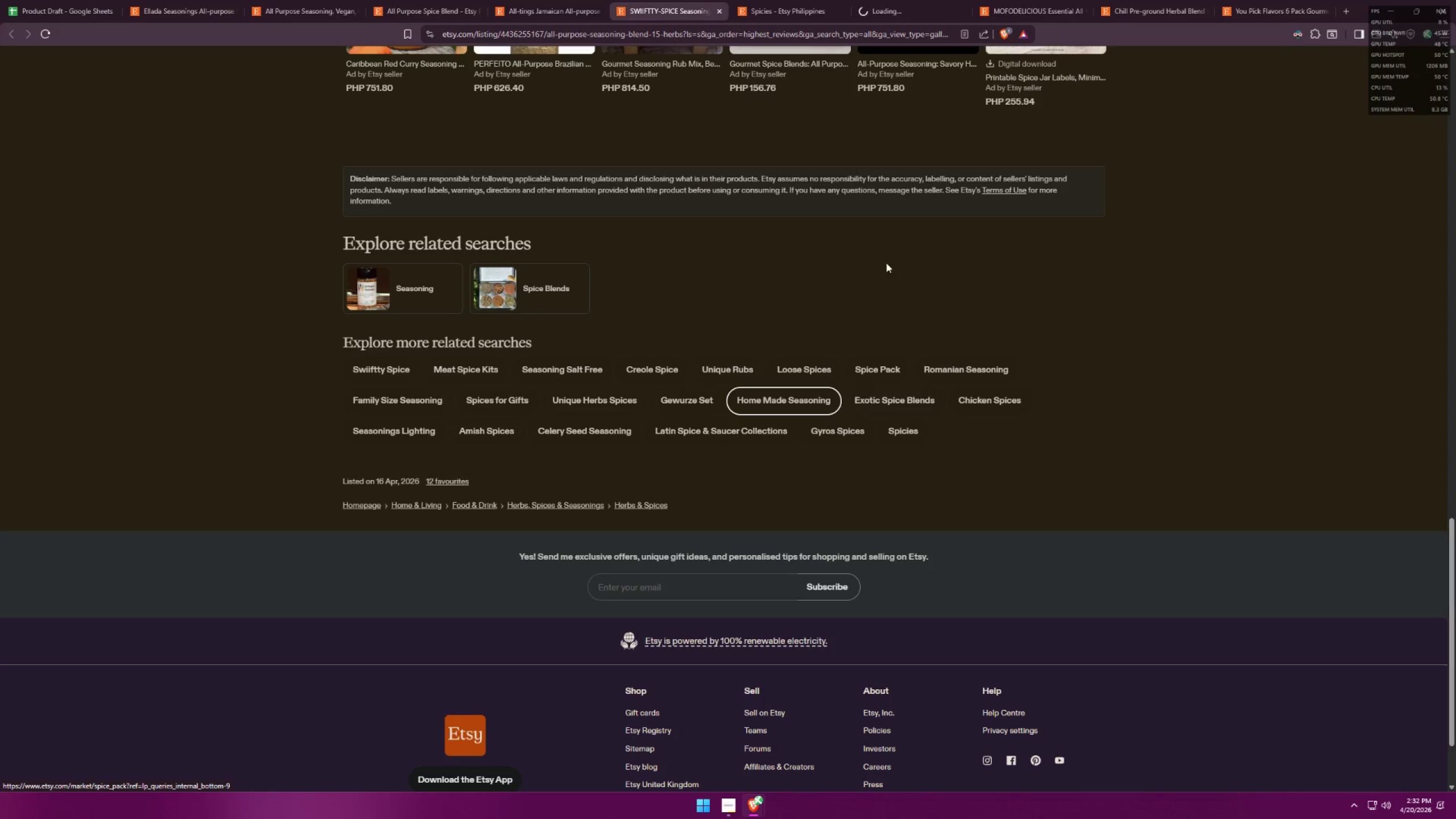 
wait(20.96)
 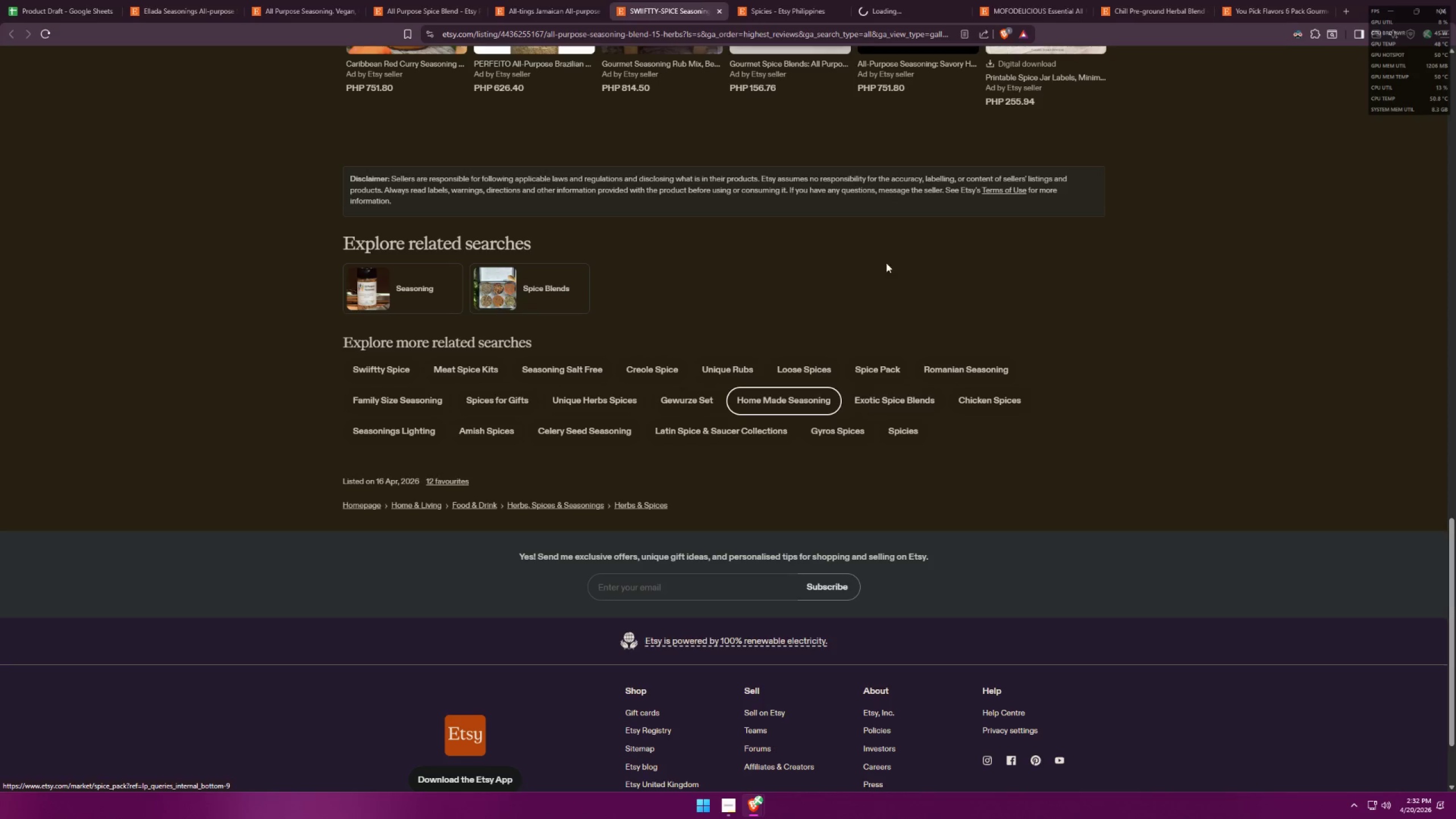 
scroll: coordinate [913, 286], scroll_direction: down, amount: 5.0
 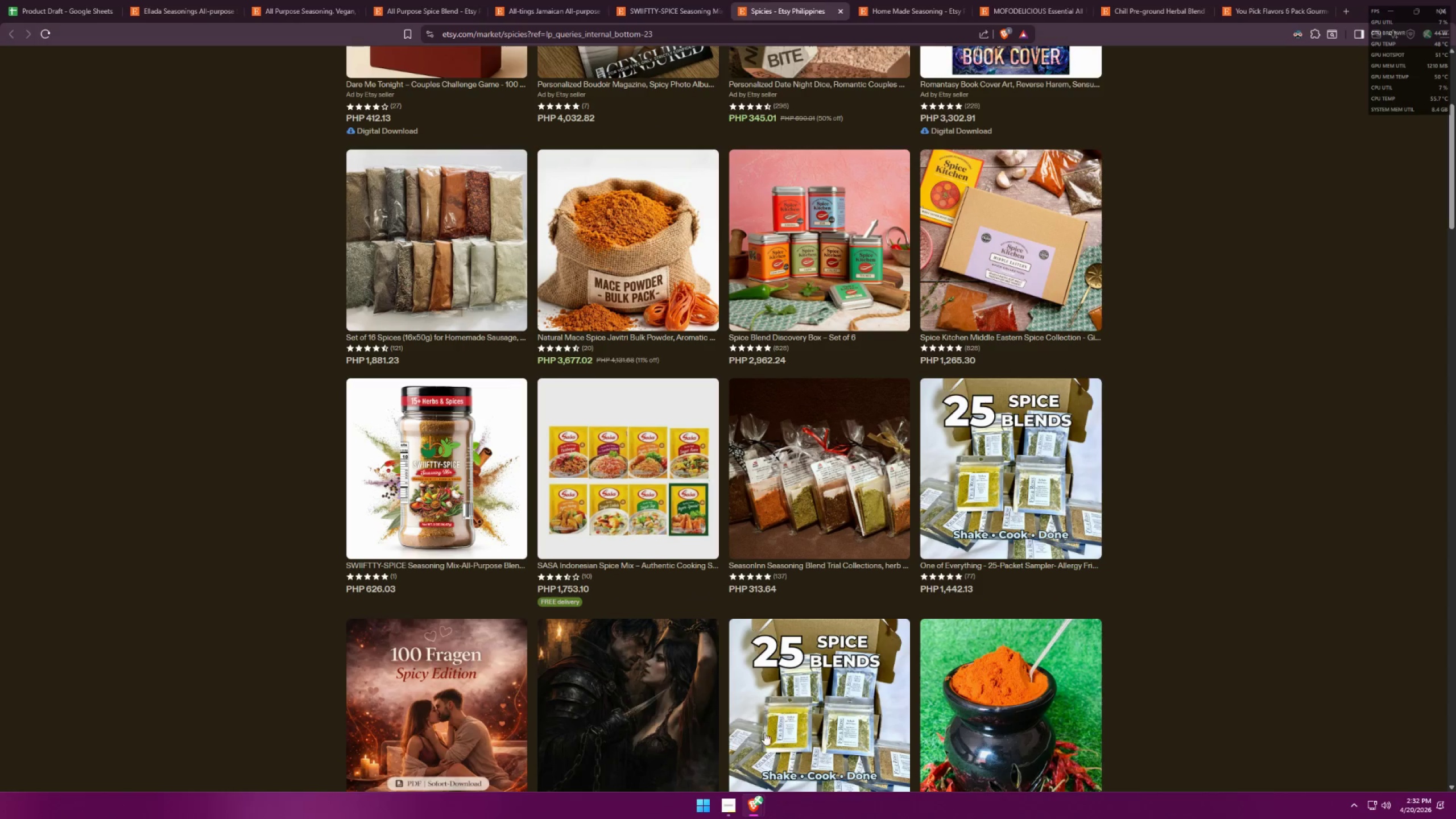 
mouse_move([743, 784])
 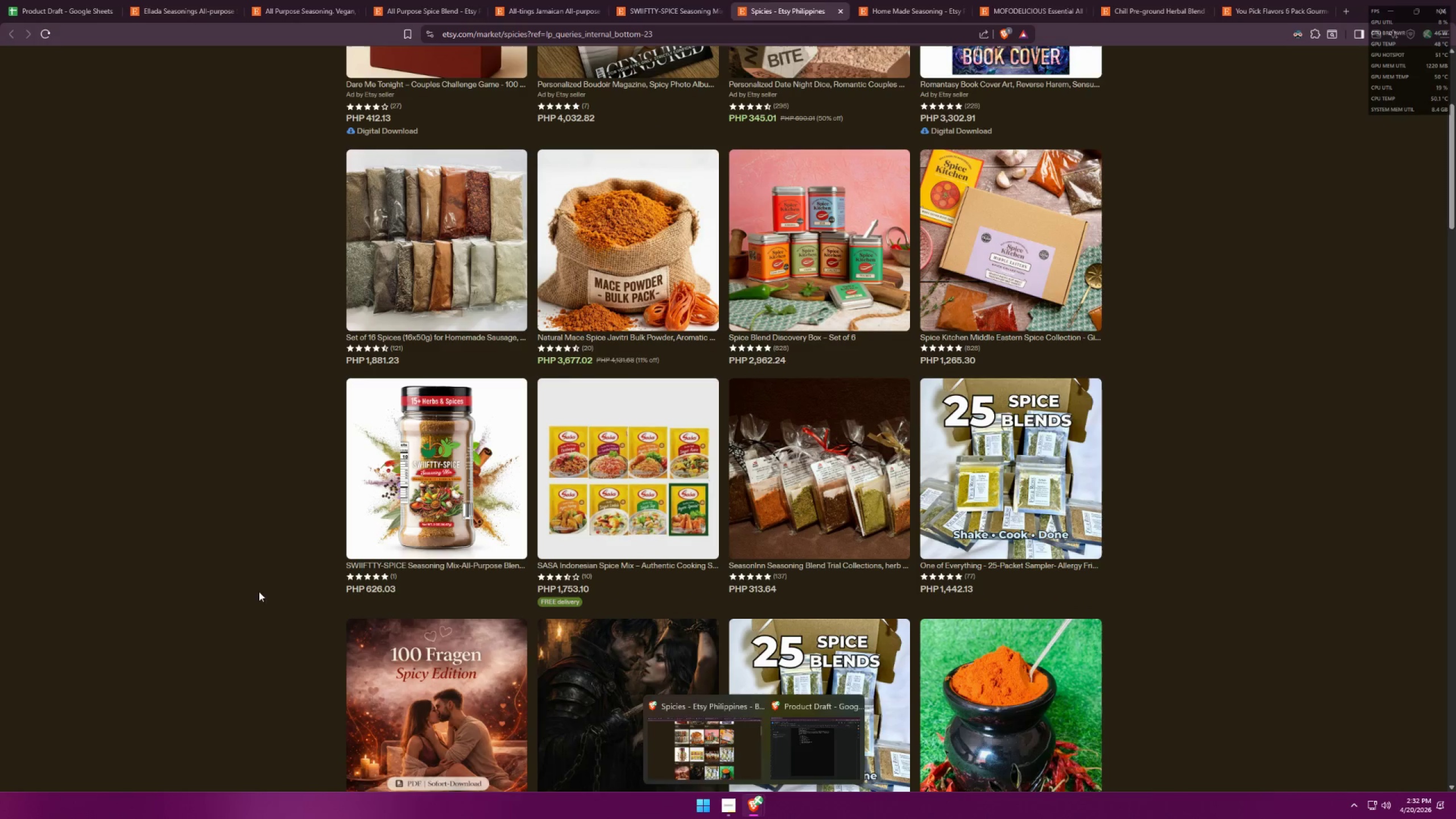 
scroll: coordinate [441, 599], scroll_direction: down, amount: 6.0
 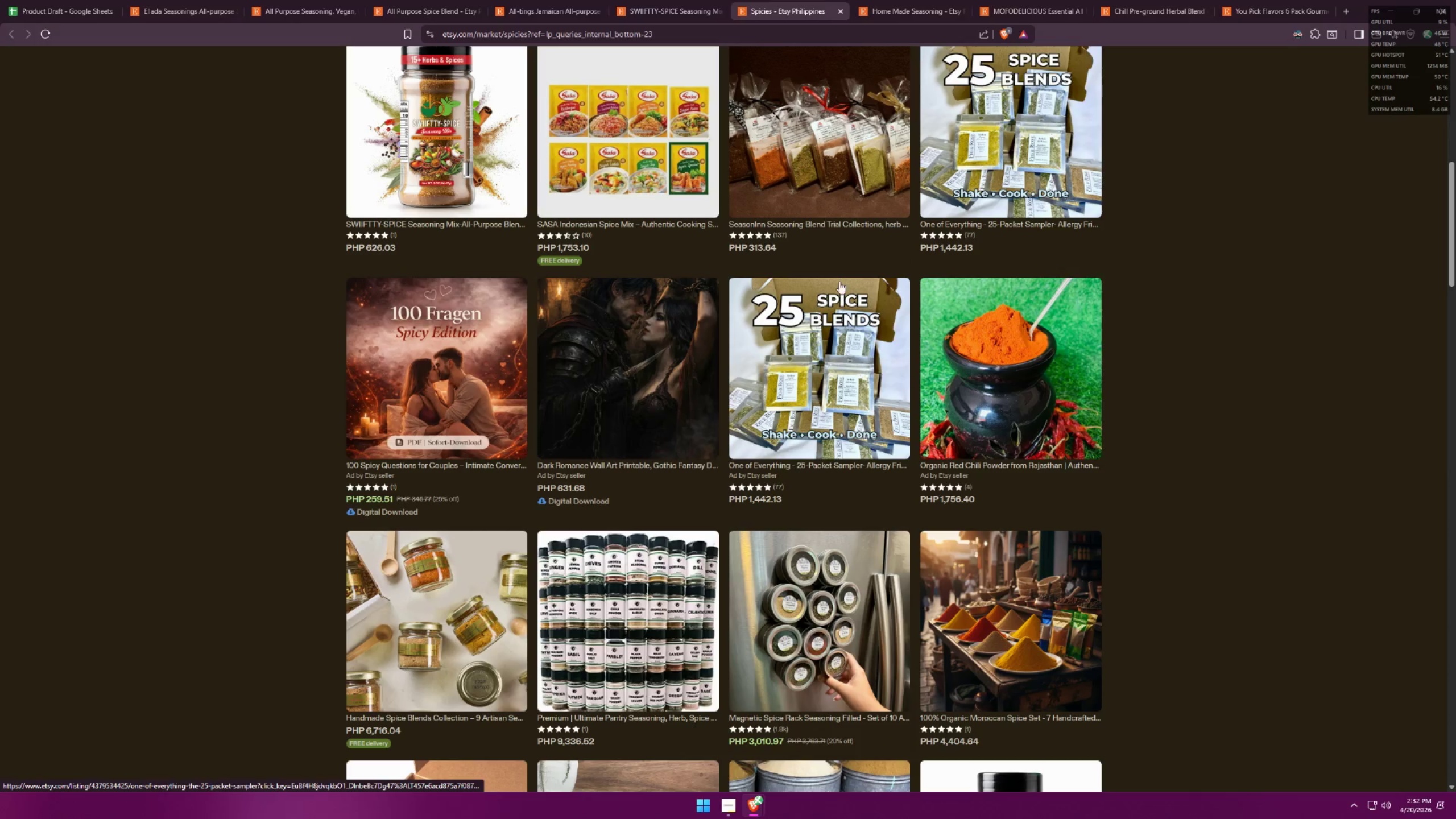 
left_click([842, 10])
 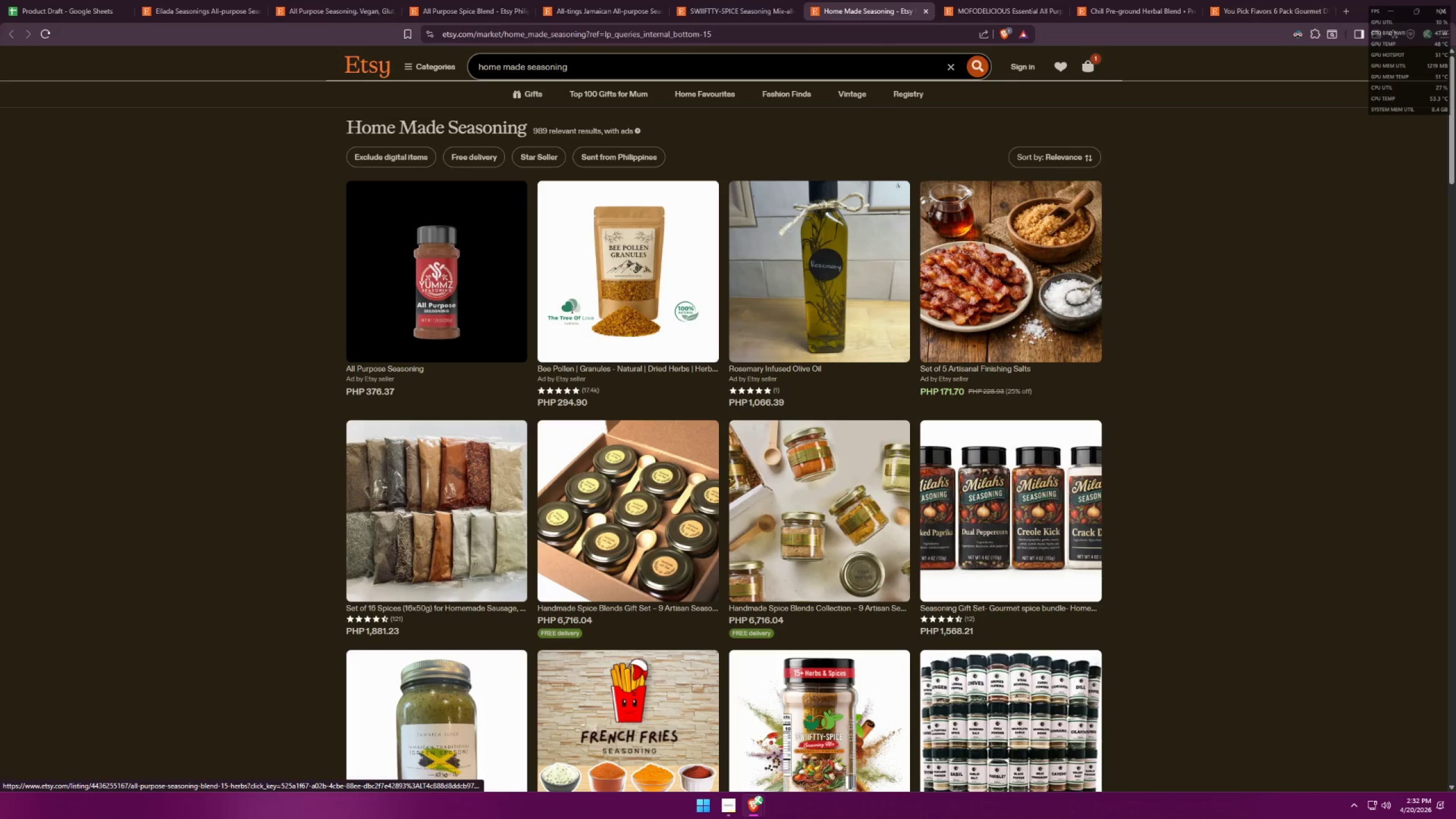 
left_click([755, 806])
 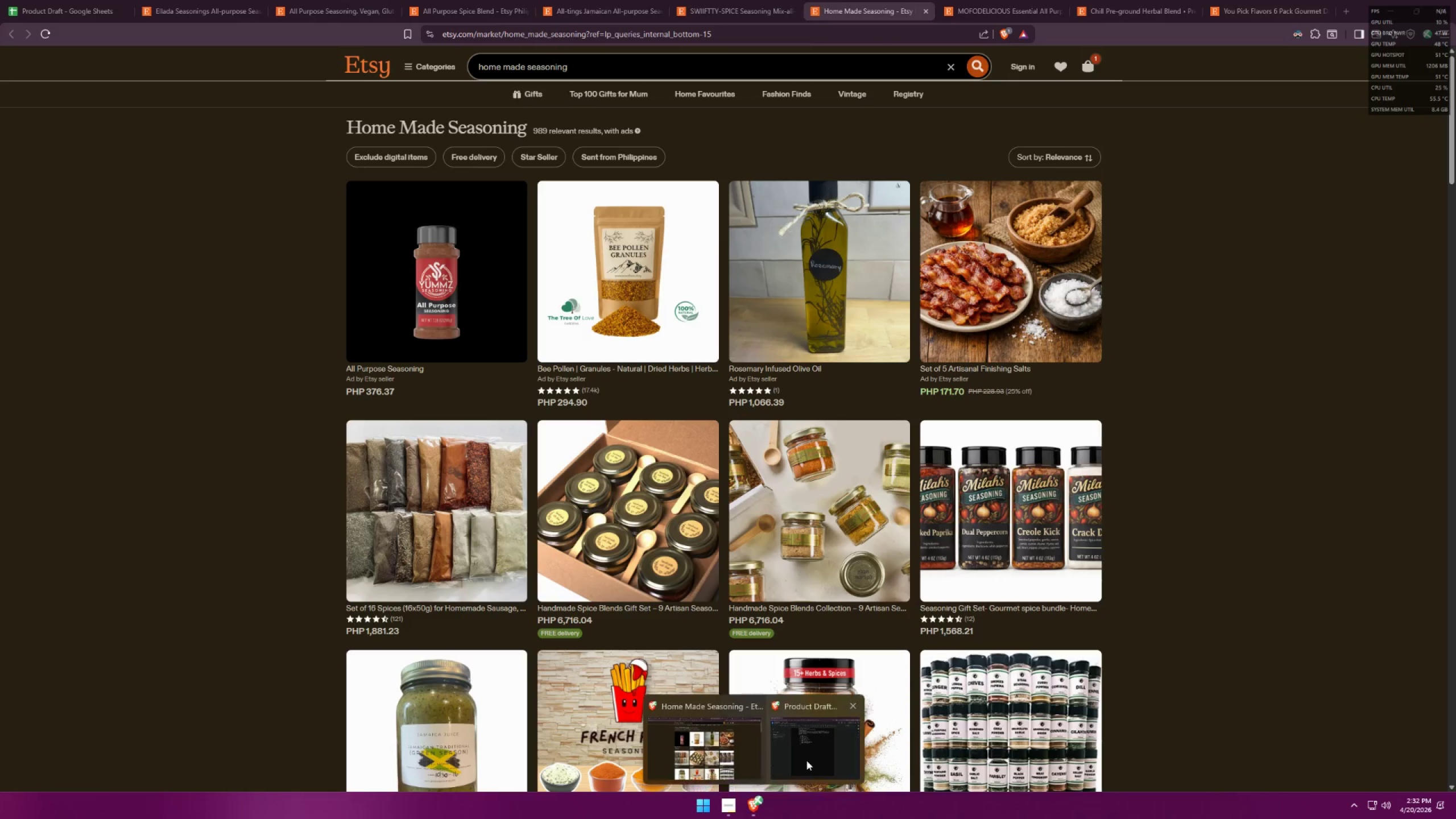 
left_click([807, 760])
 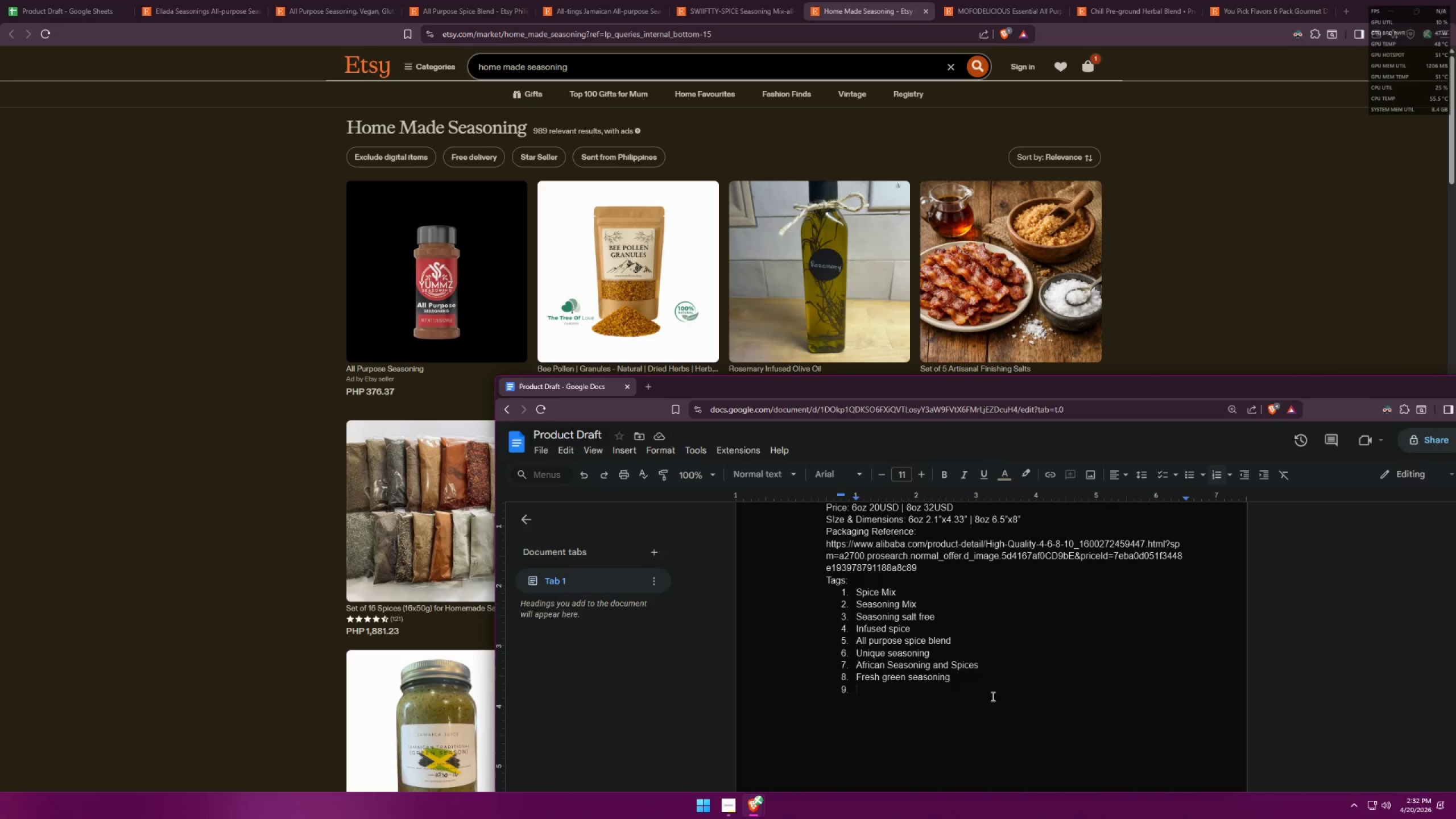 
type(Homr )
key(Backspace)
key(Backspace)
type(e made seasoning)
 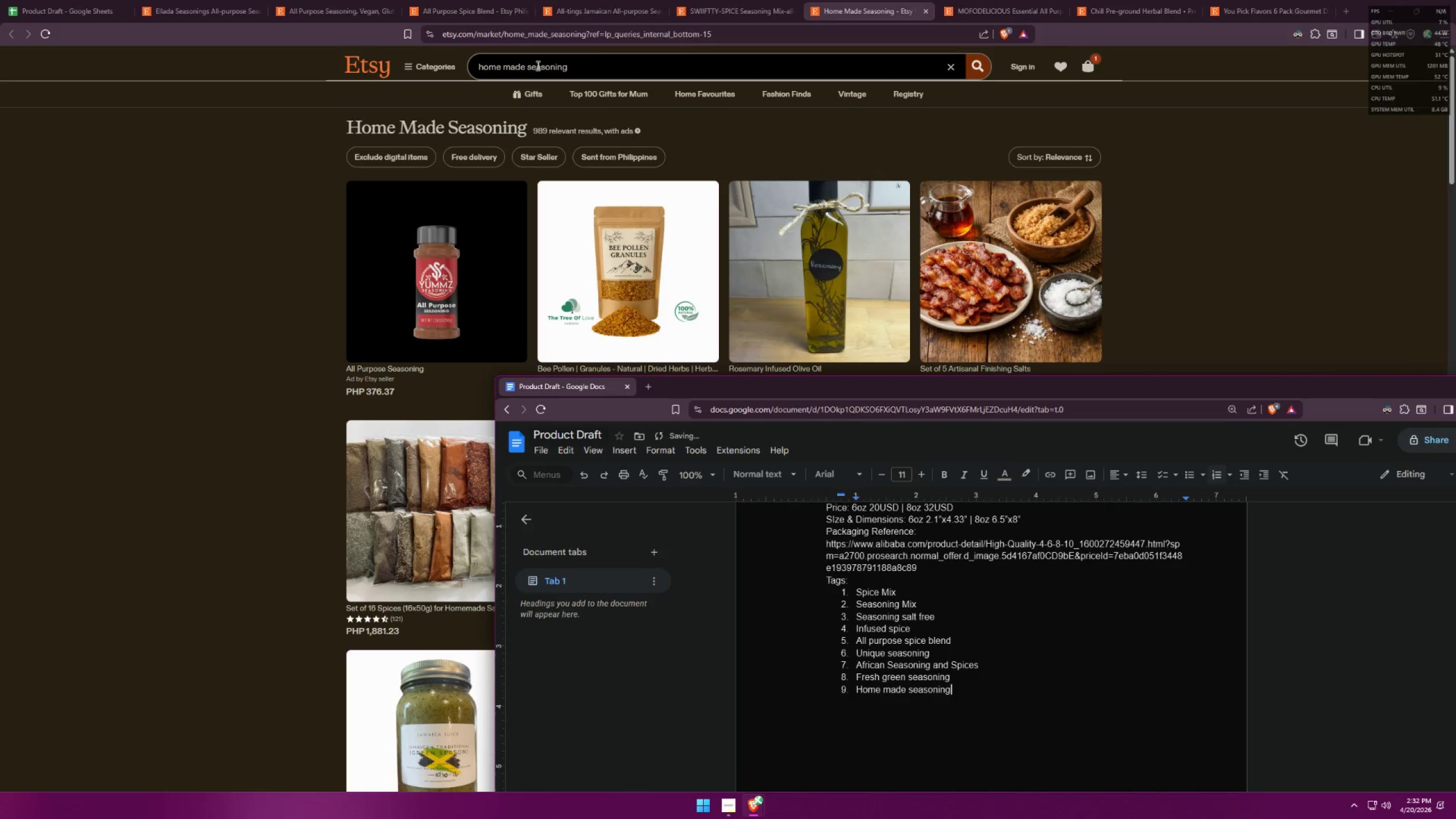 
left_click([714, 0])
 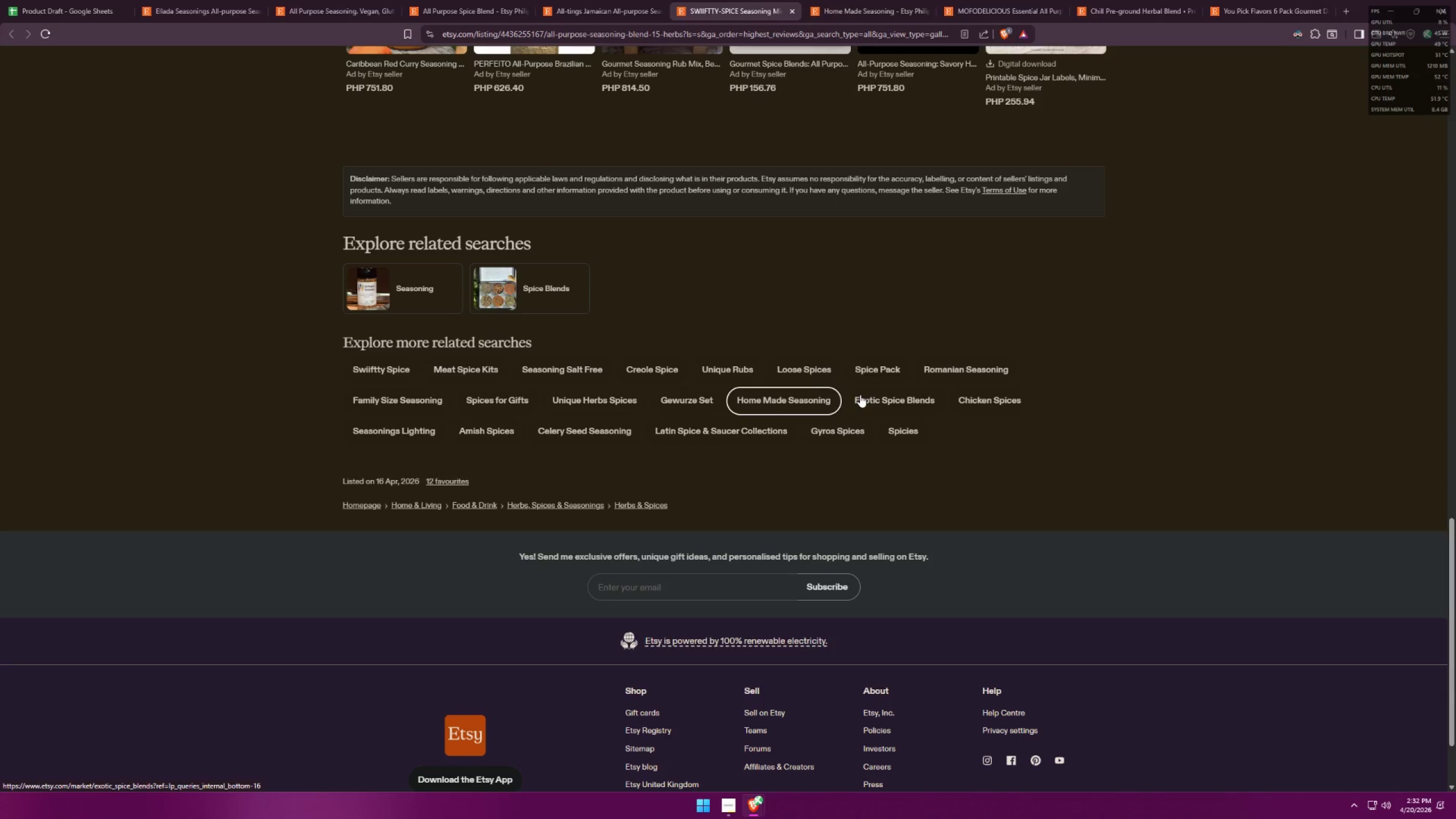 
left_click([860, 394])
 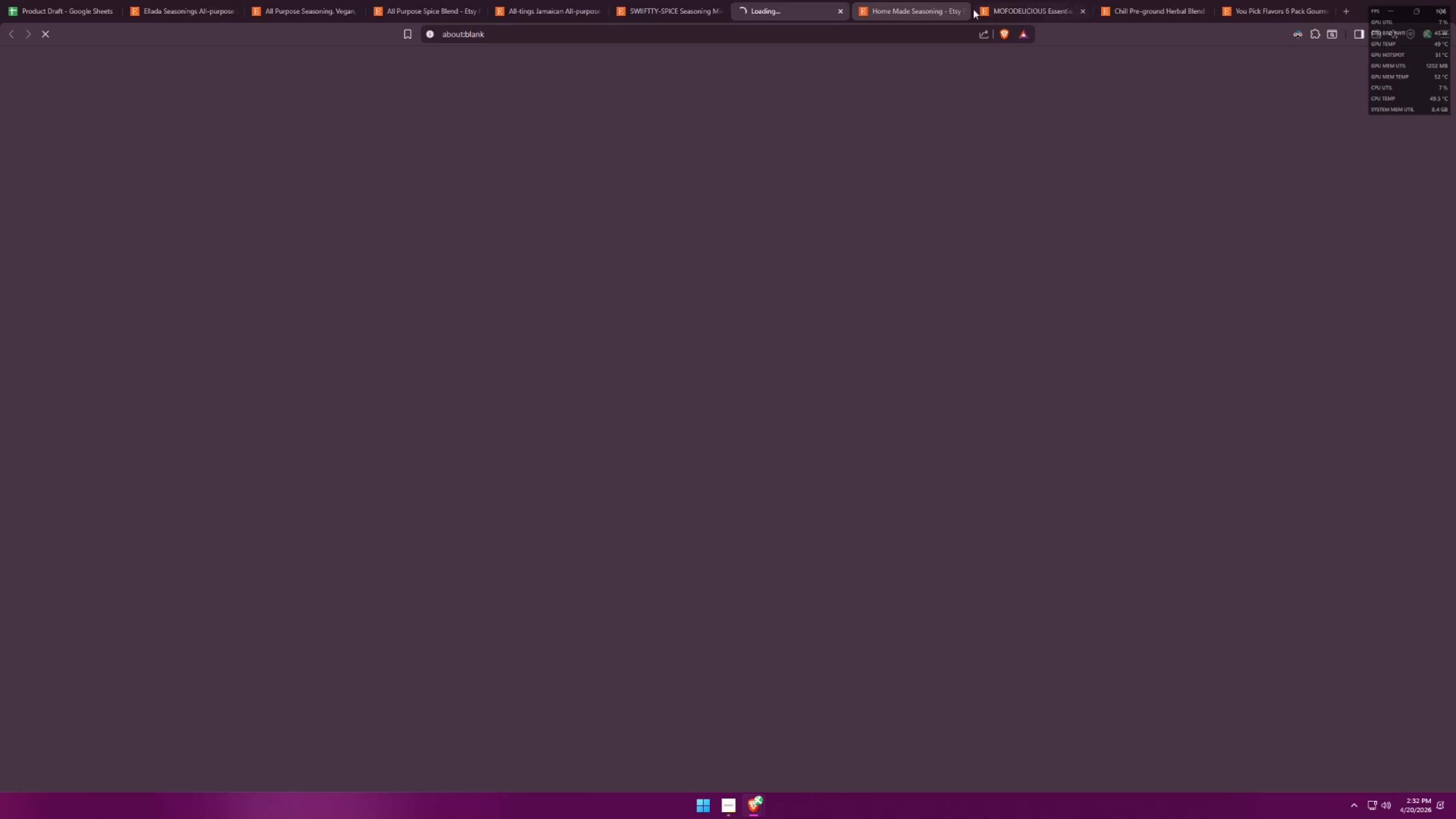 
left_click([960, 11])
 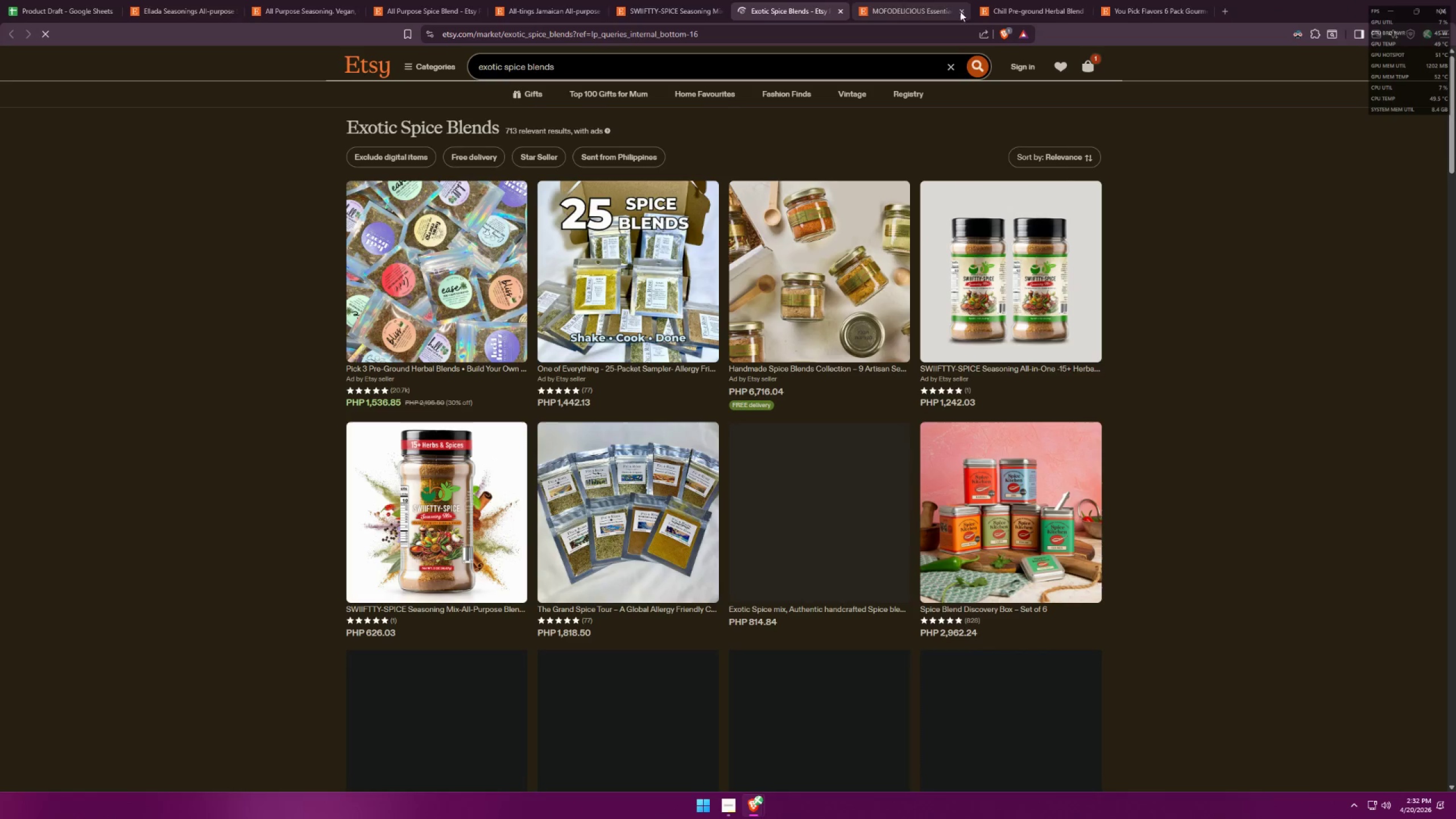 
mouse_move([771, 11])
 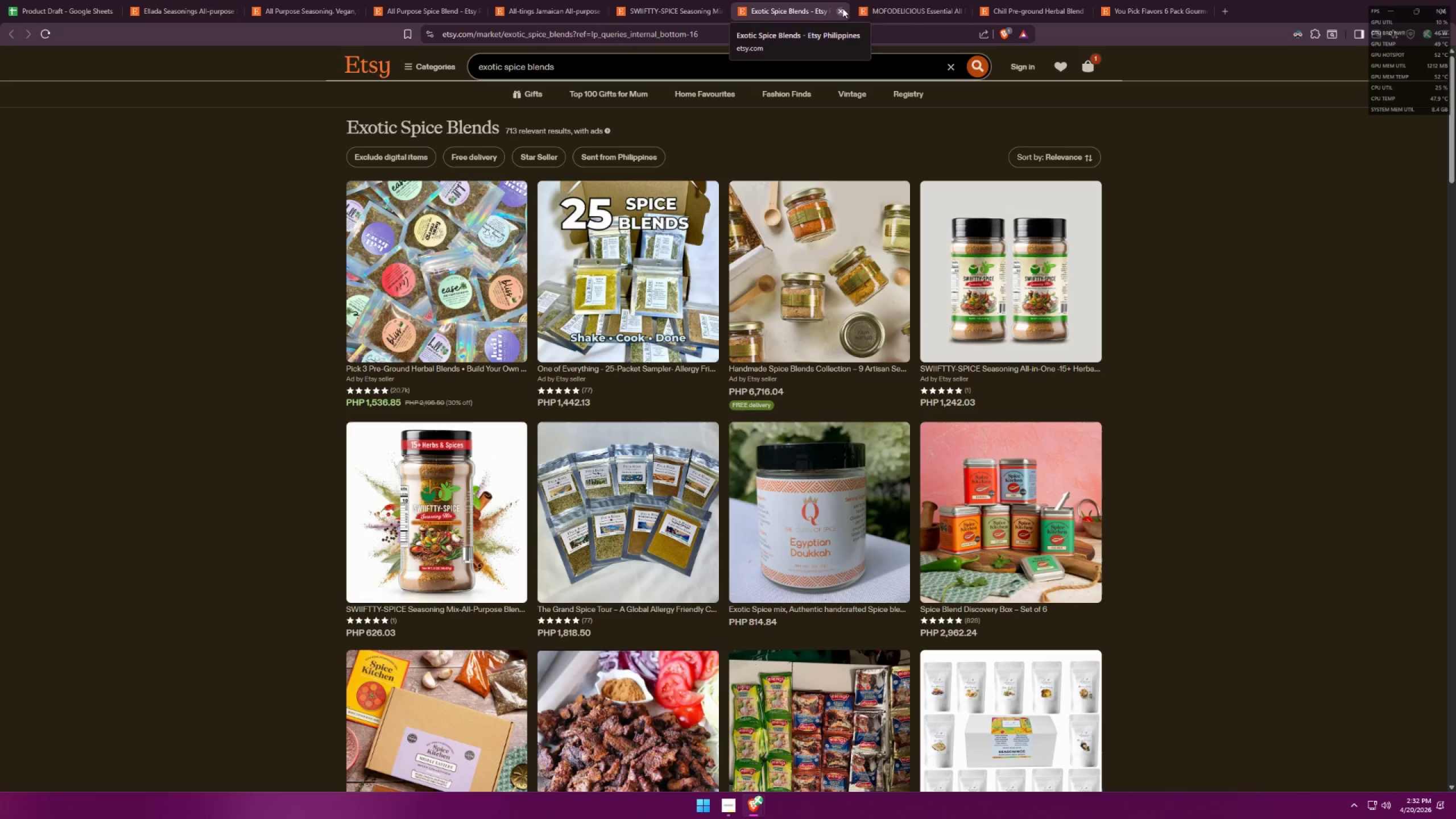 
left_click([843, 10])
 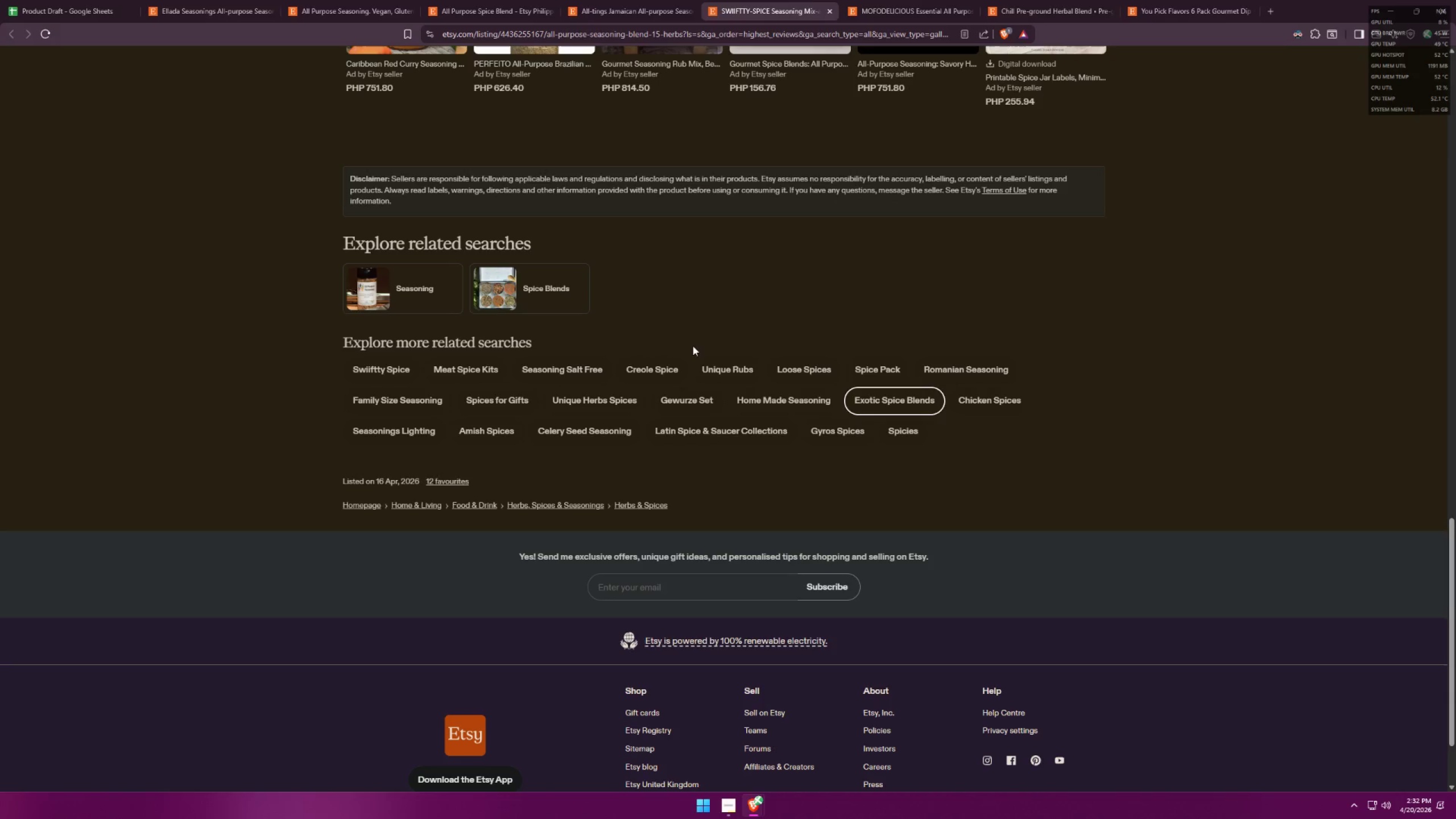 
wait(9.23)
 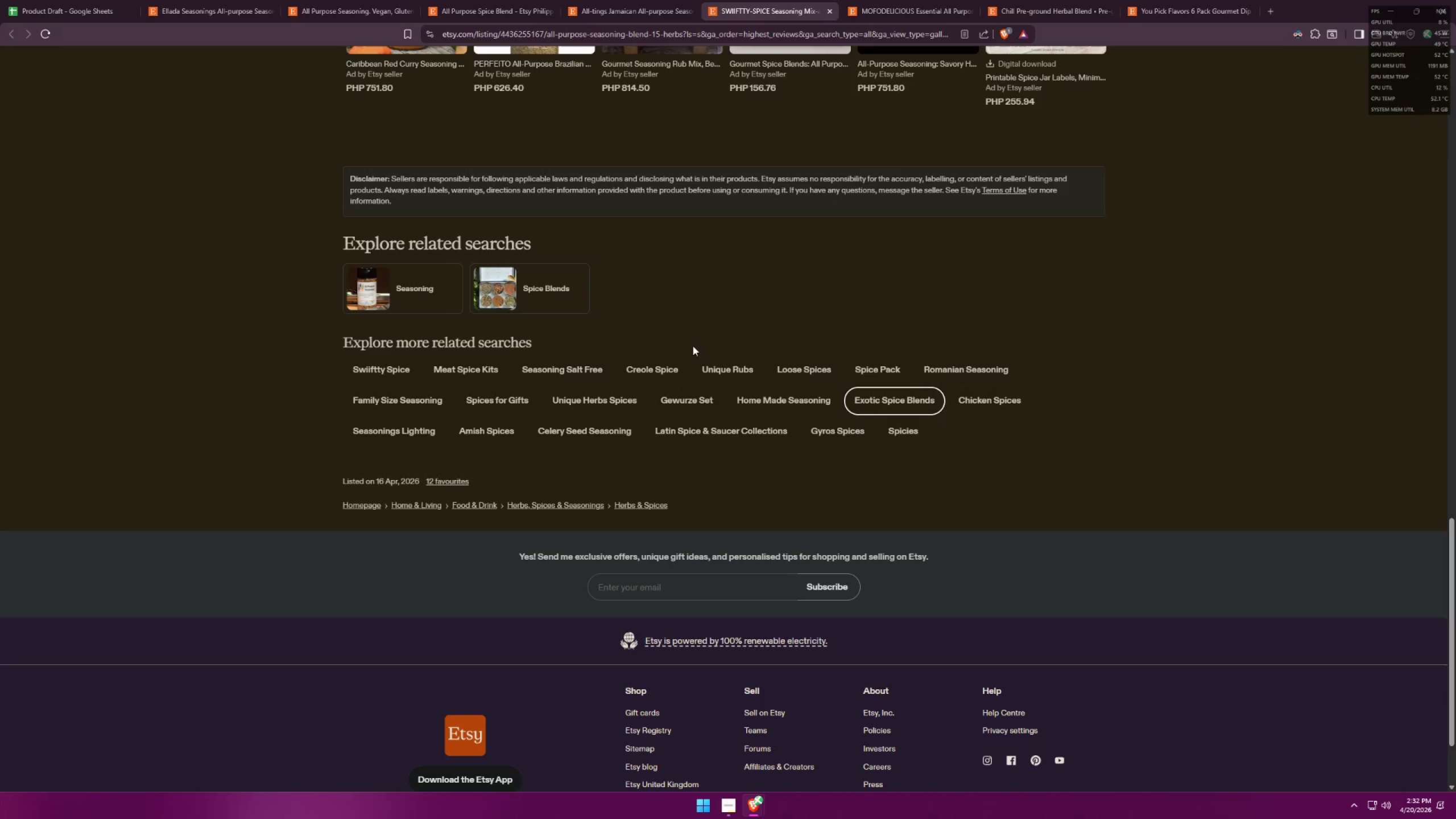 
left_click([848, 0])
 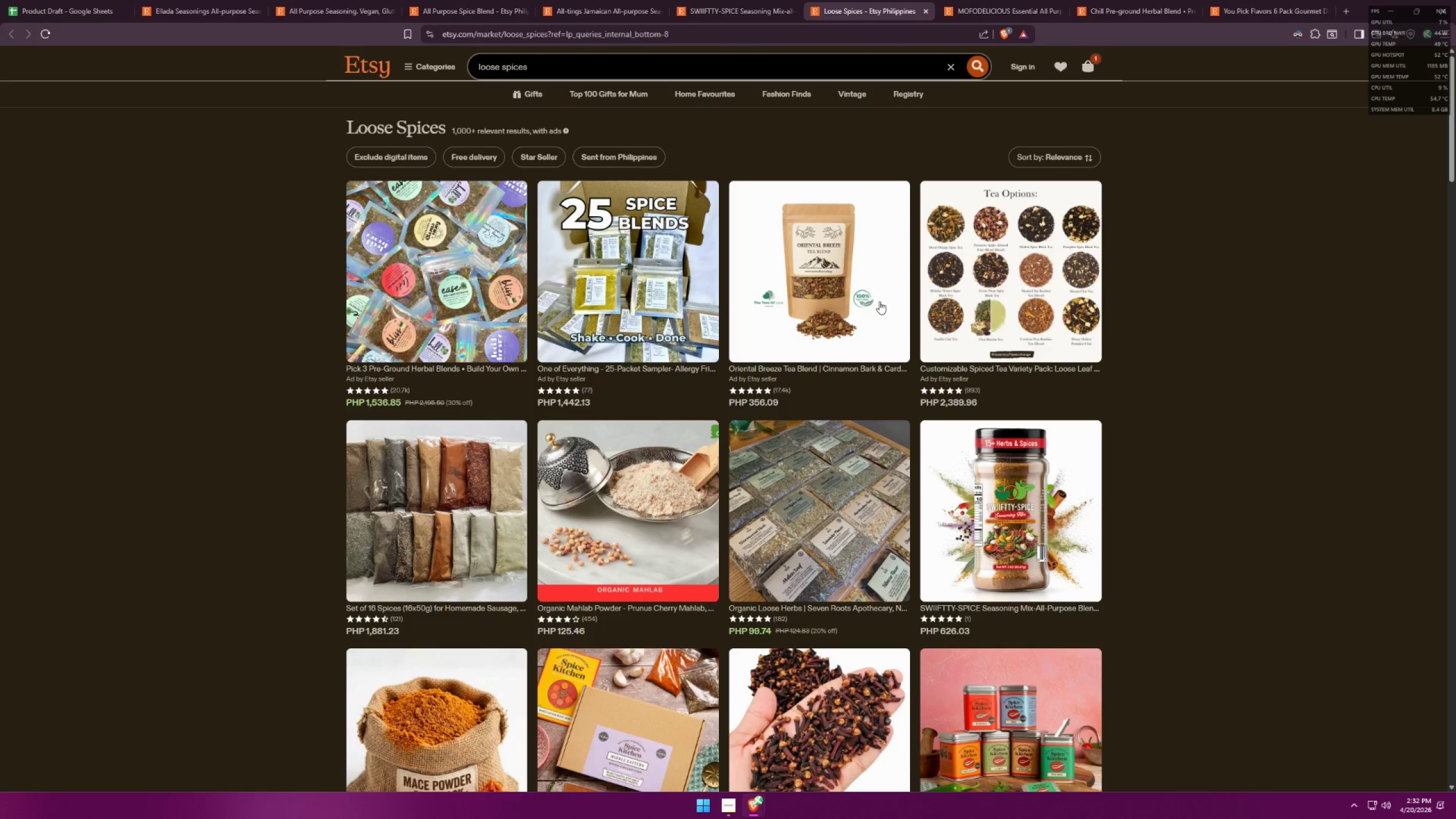 
double_click([799, 768])
 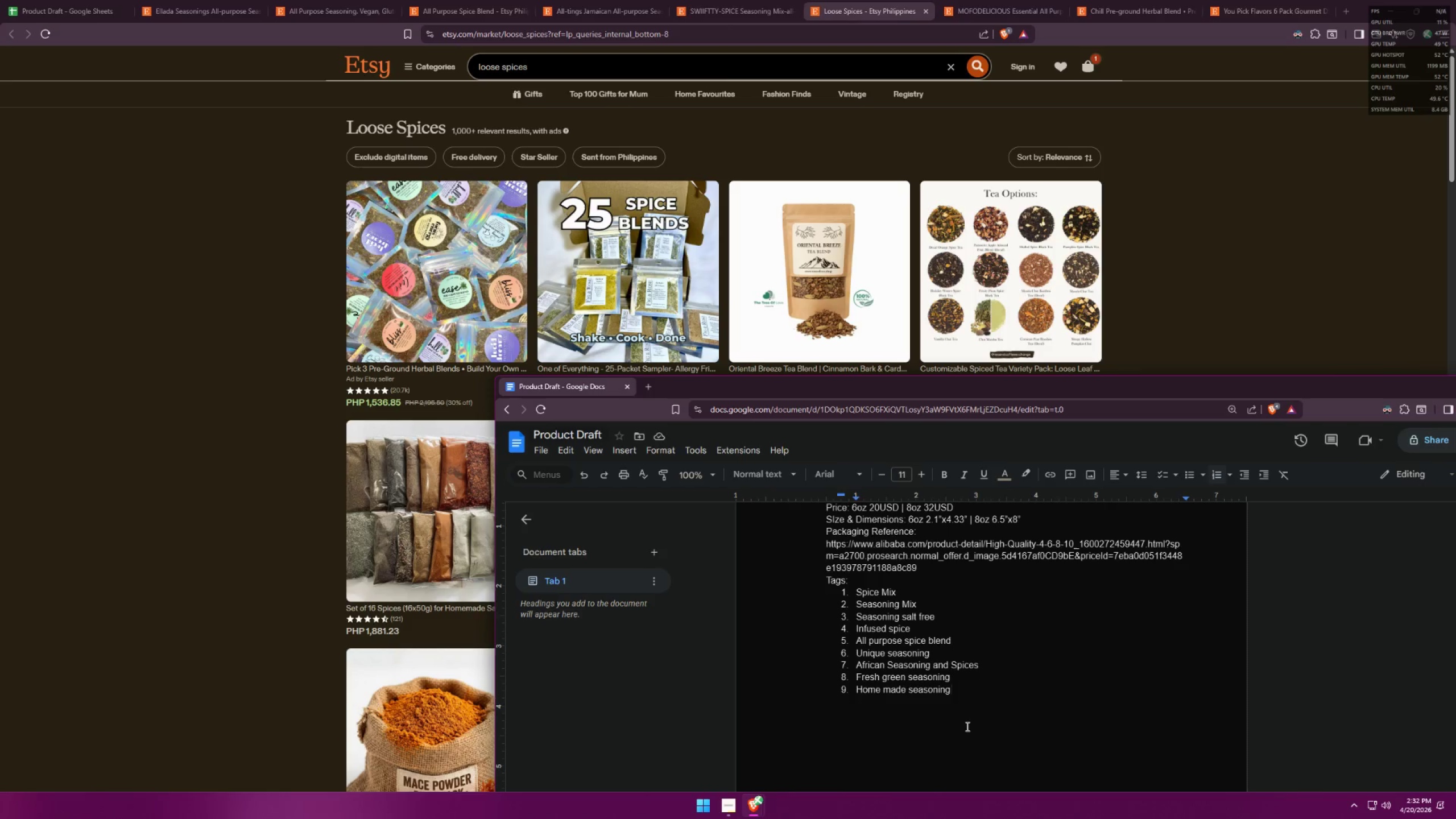 
key(Enter)
 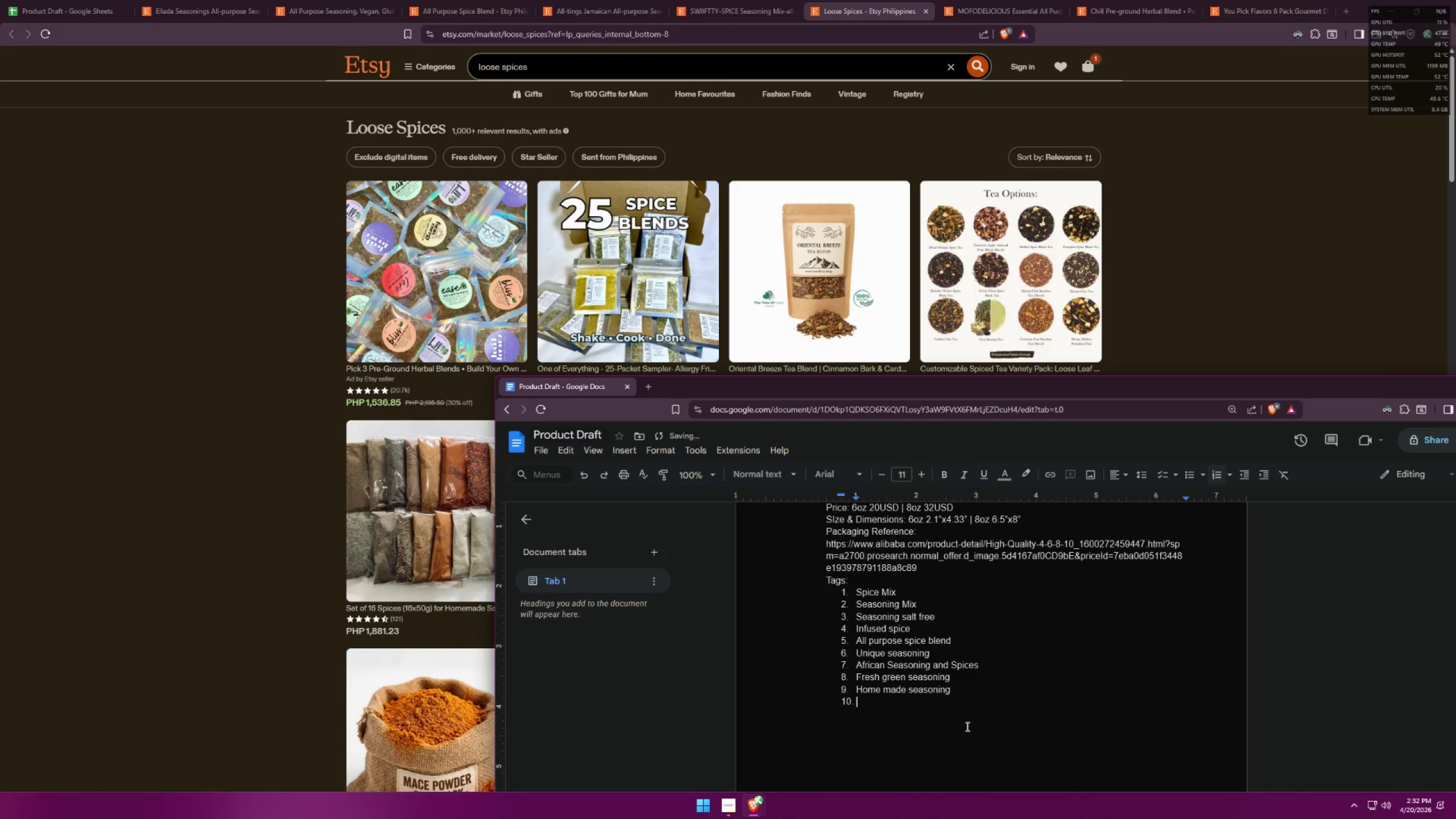 
type(Loose spices)
 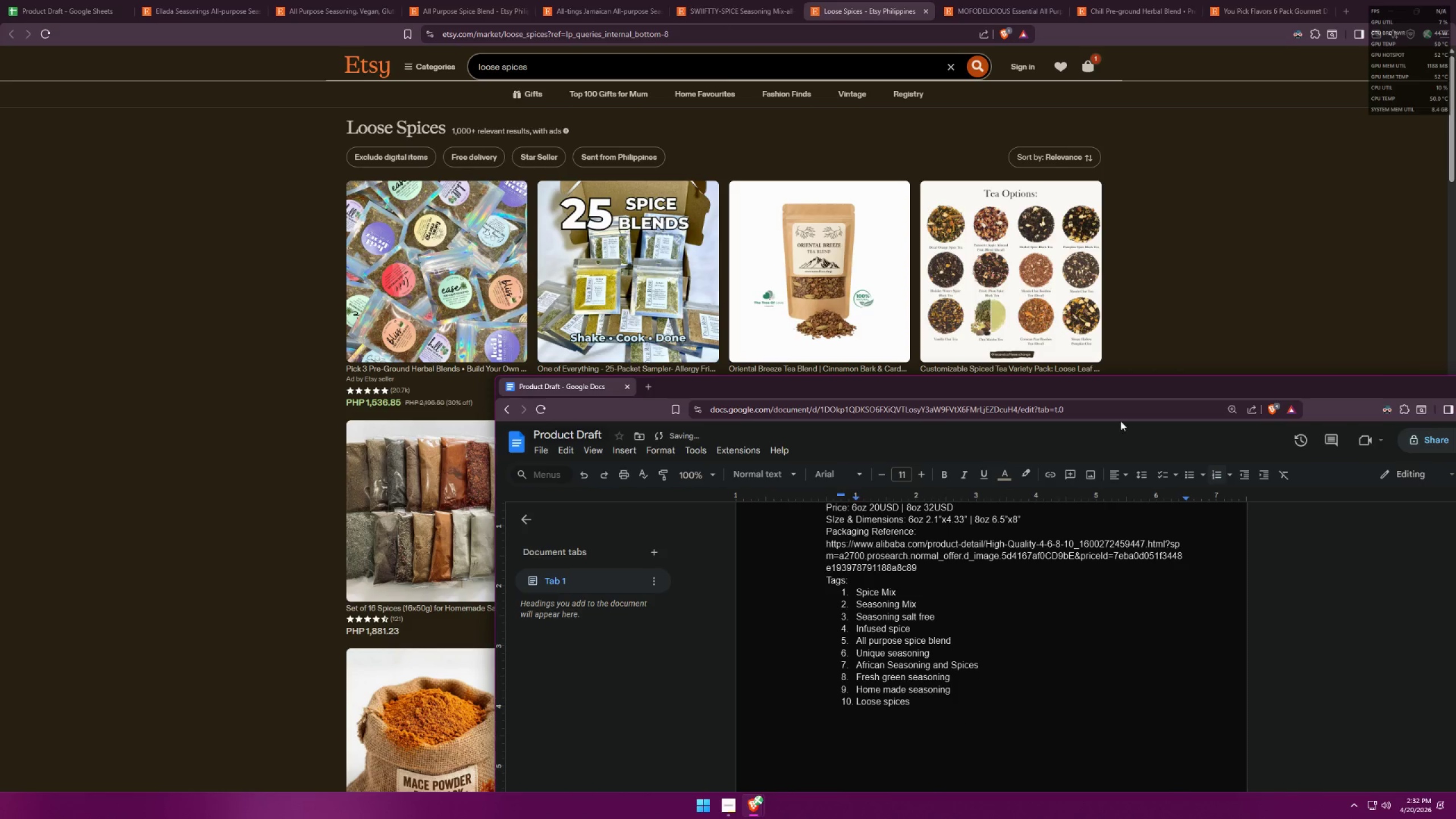 
left_click([1242, 296])
 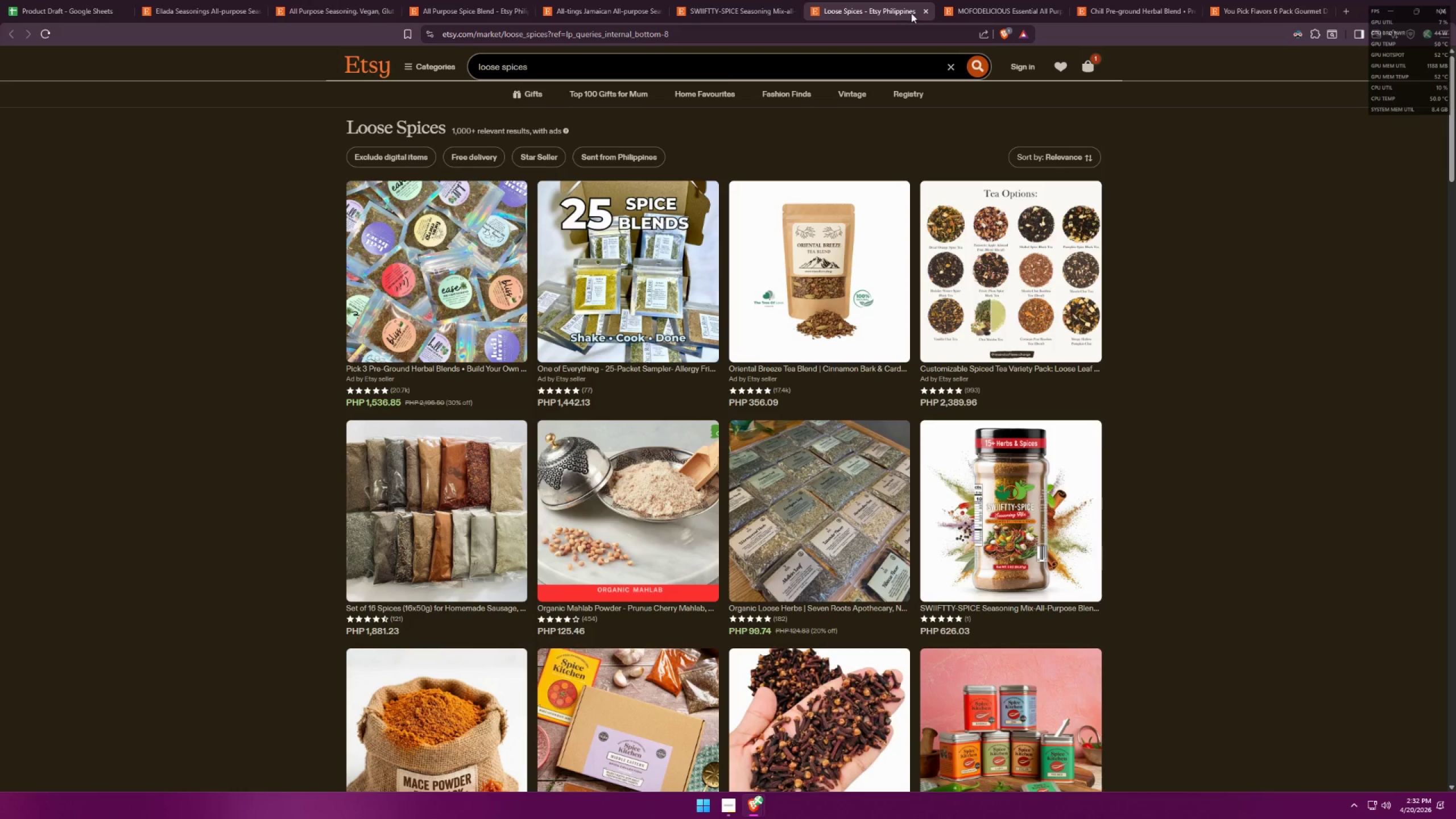 
left_click([925, 10])
 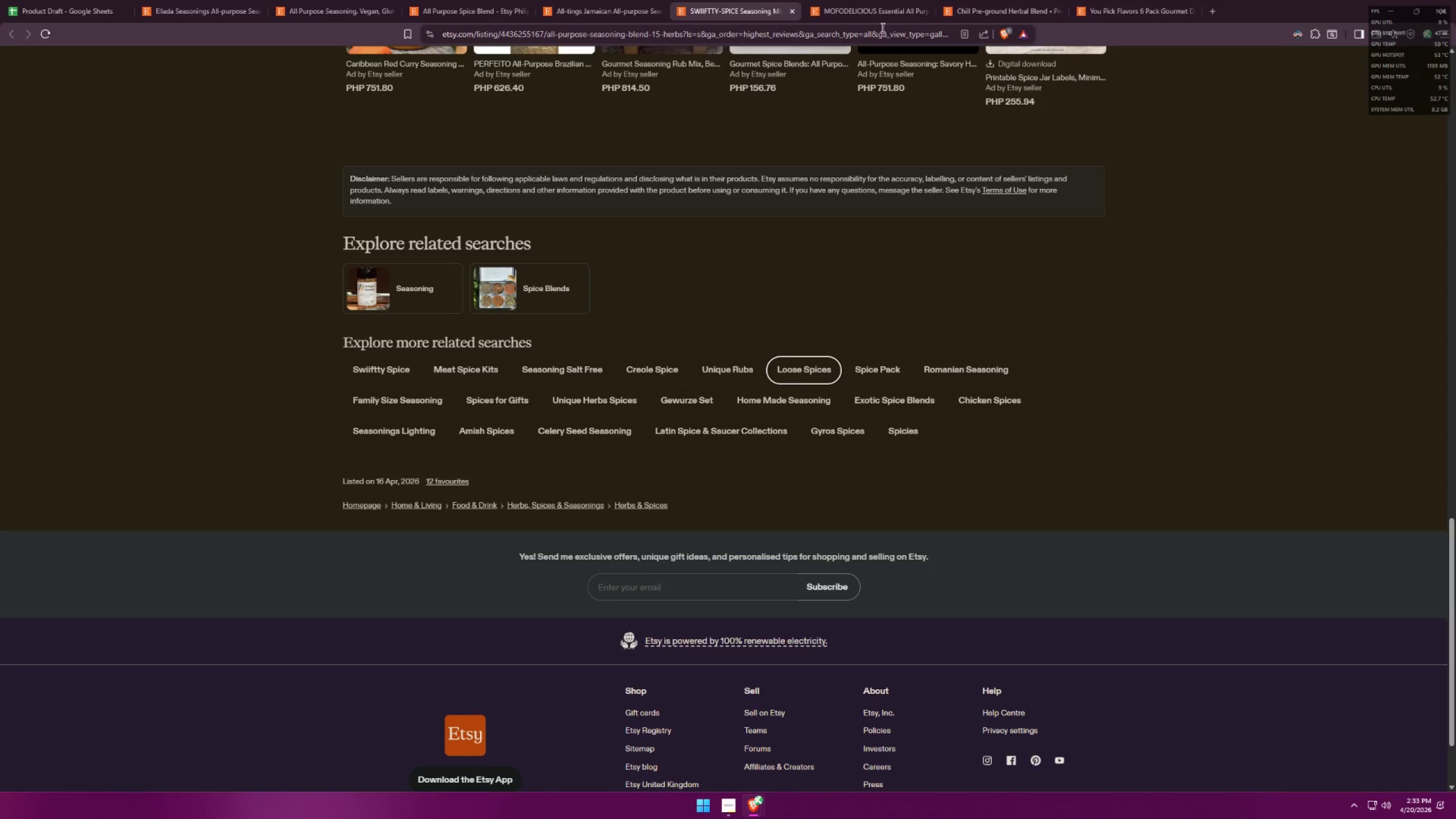 
left_click([869, 0])
 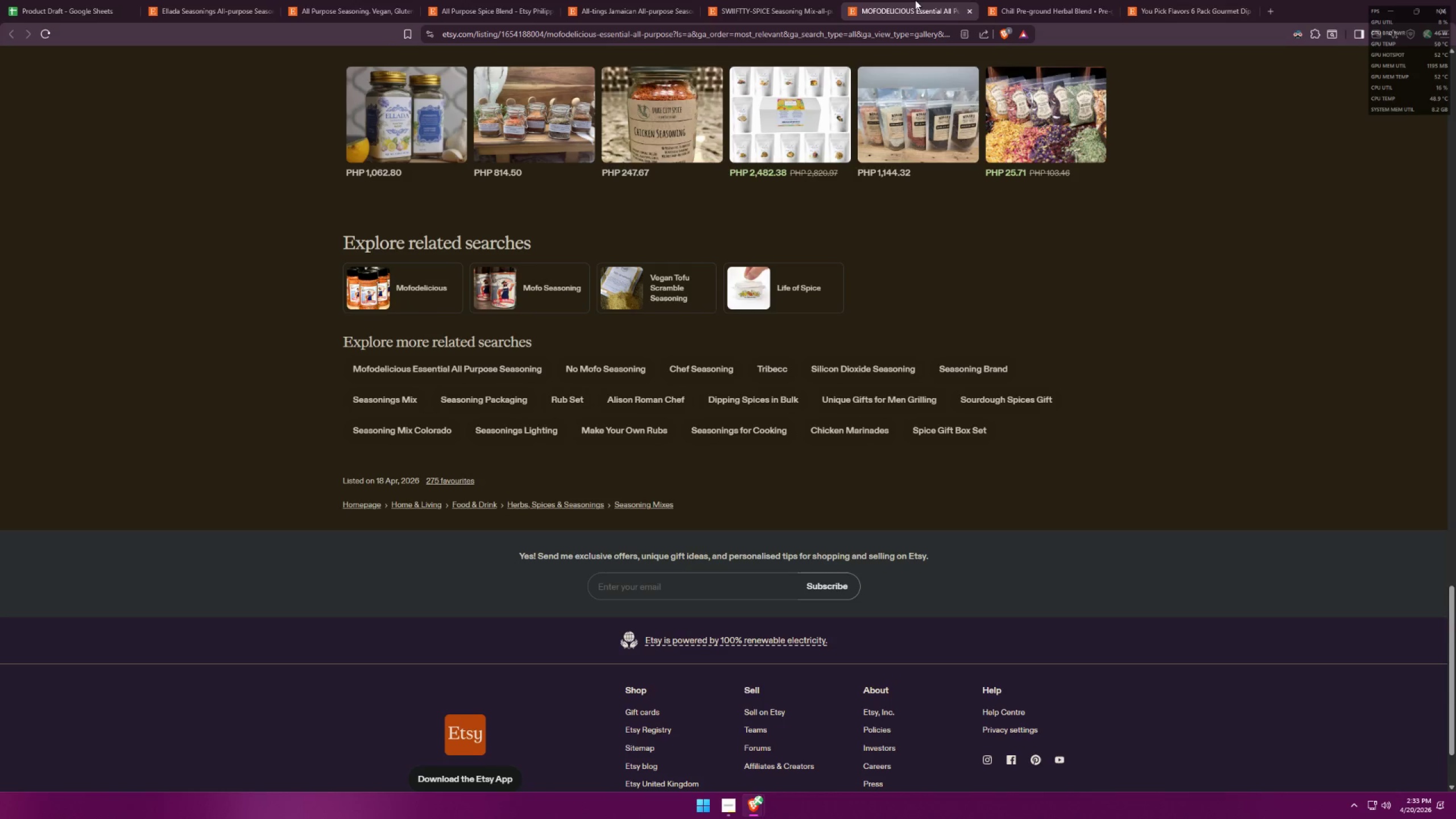 
mouse_move([904, 12])
 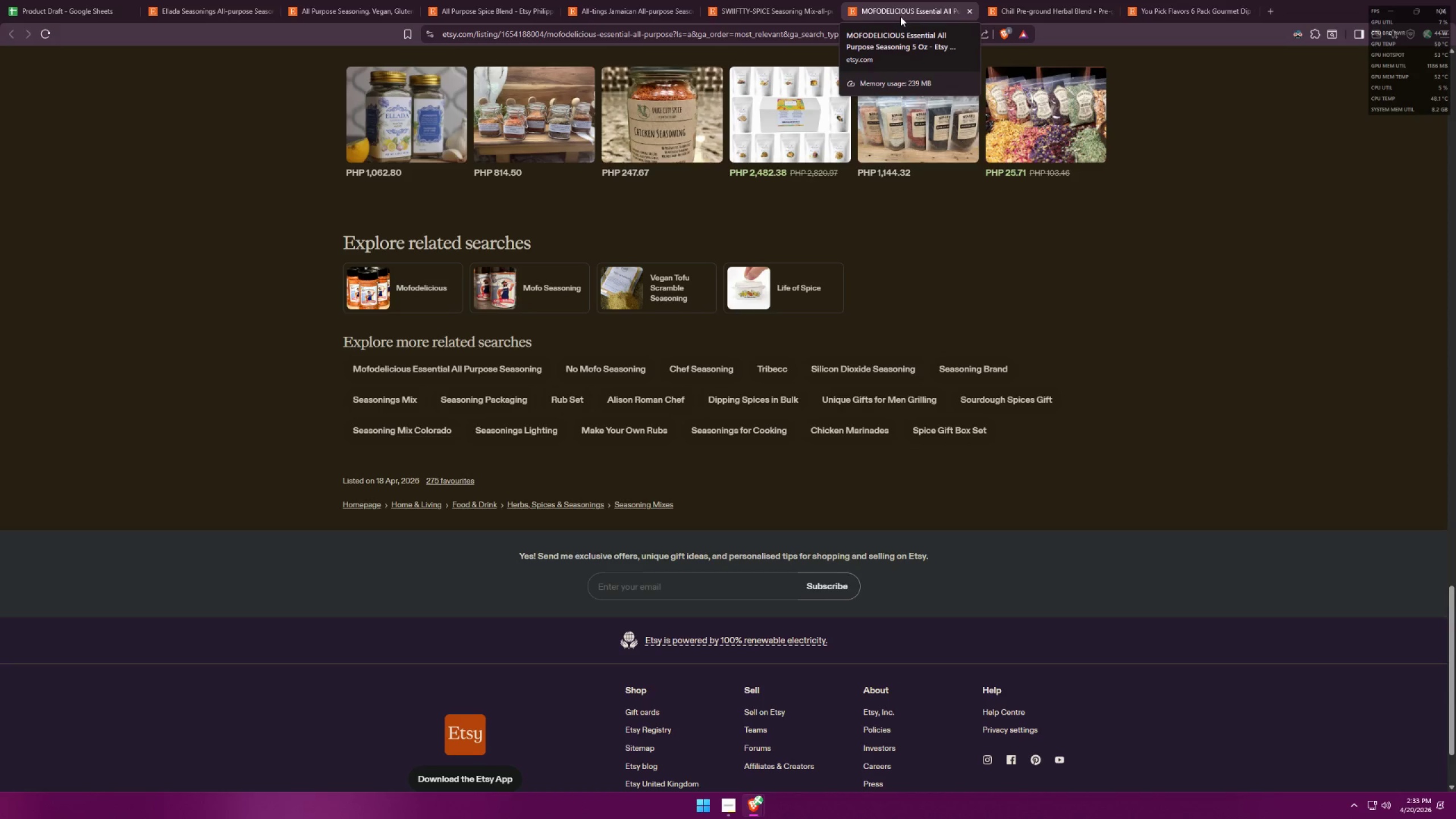 
wait(9.9)
 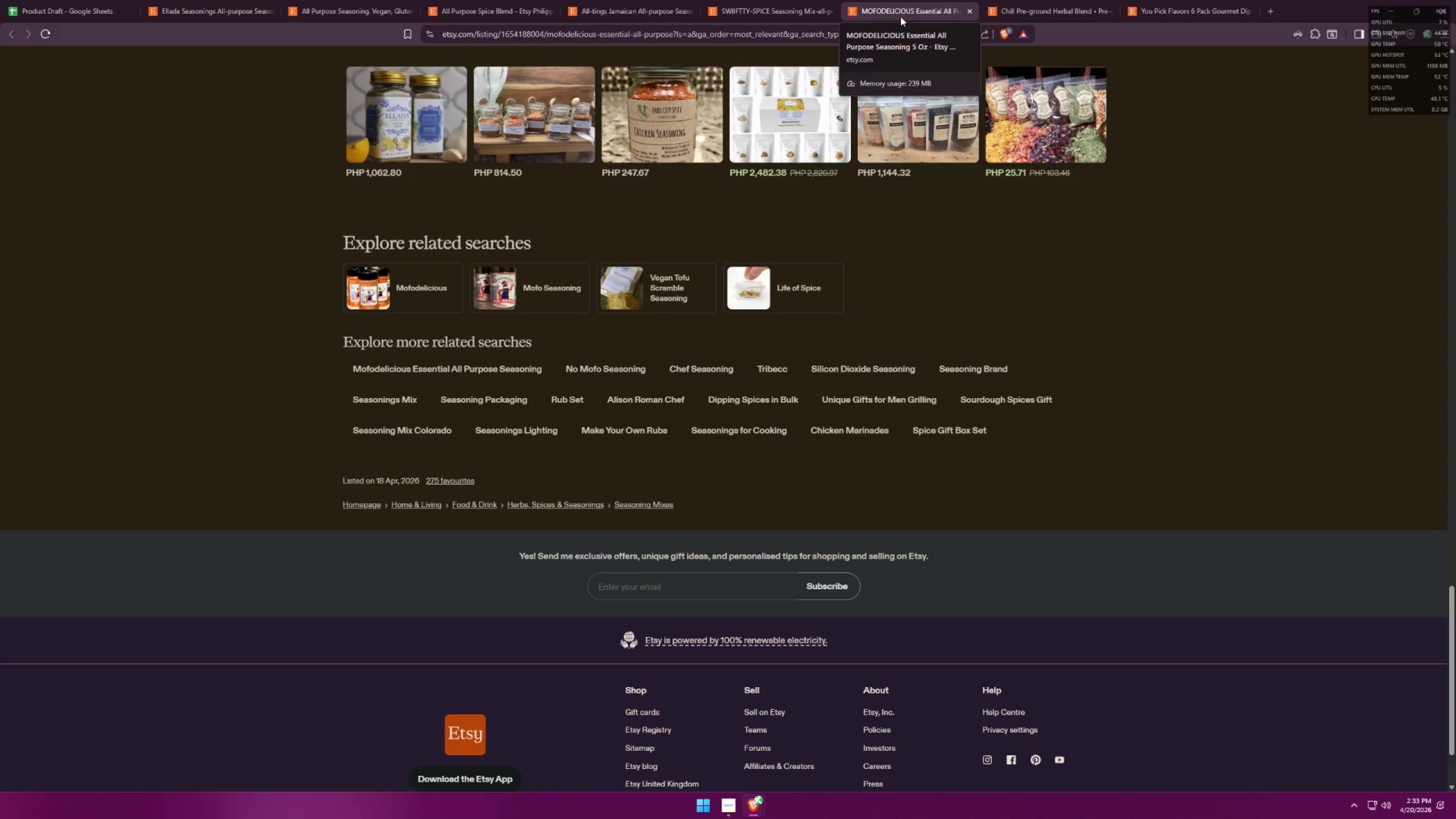 
middle_click([404, 404])
 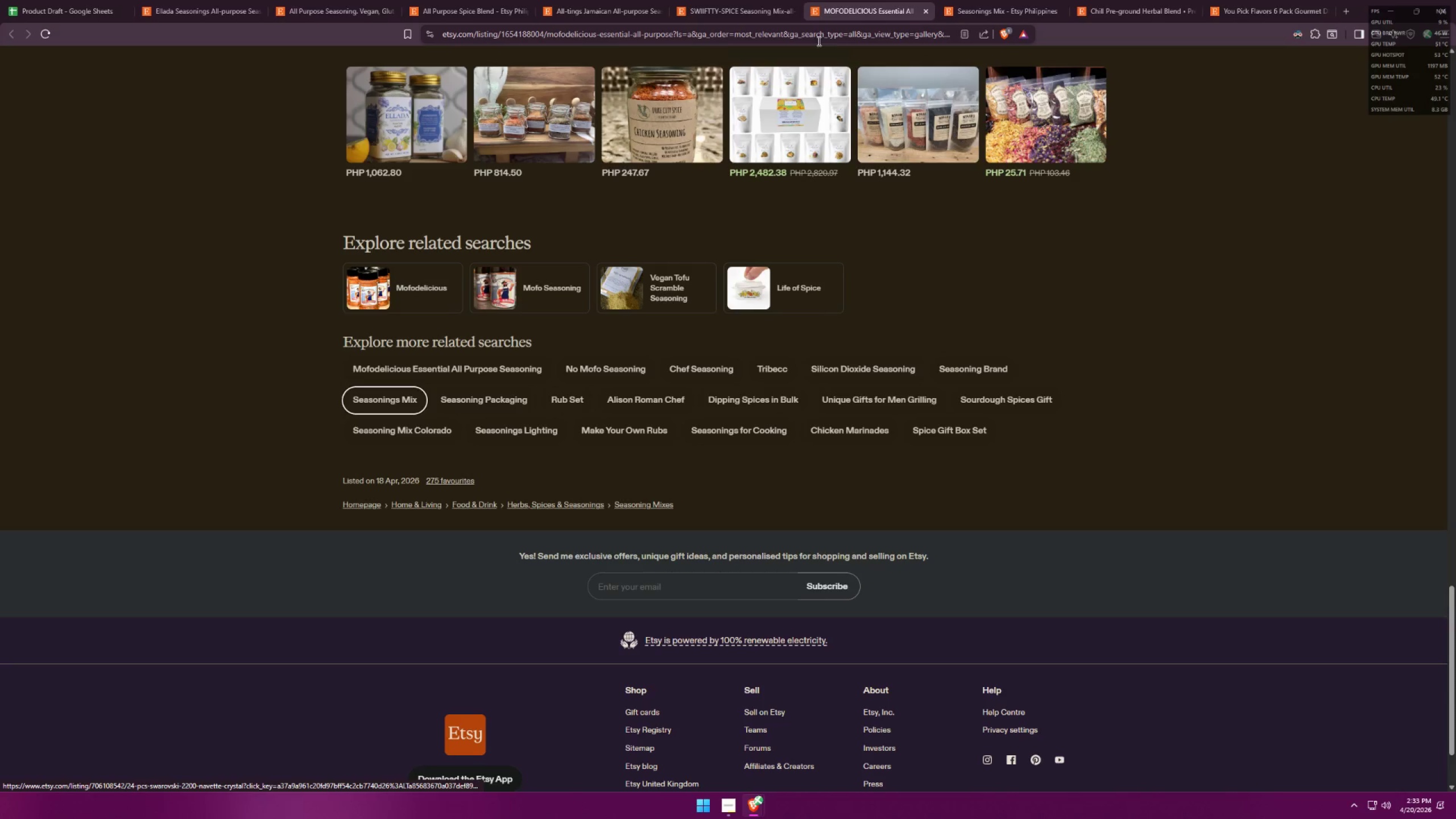 
left_click([922, 11])
 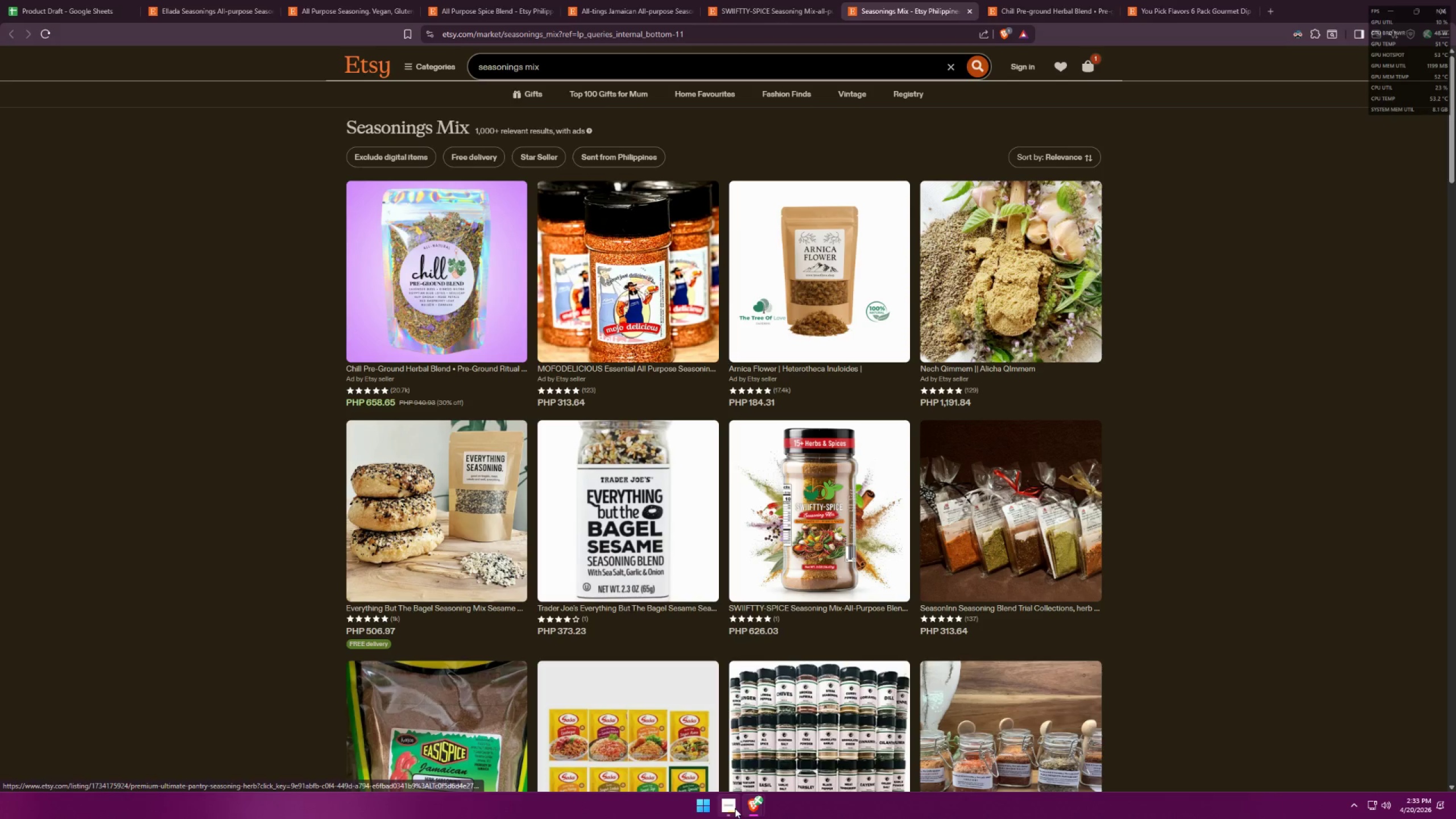 
left_click([778, 761])
 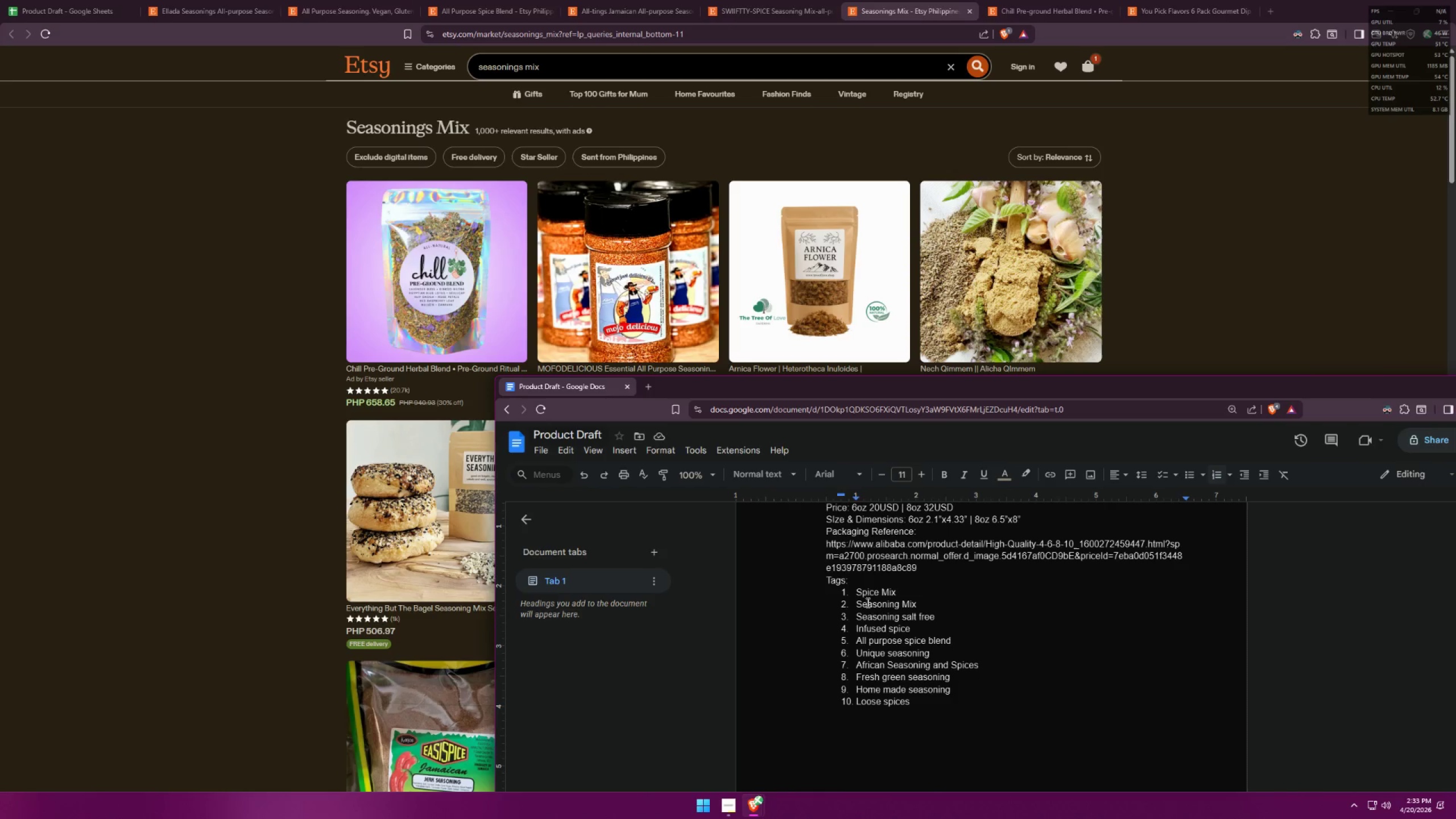 
left_click([970, 11])
 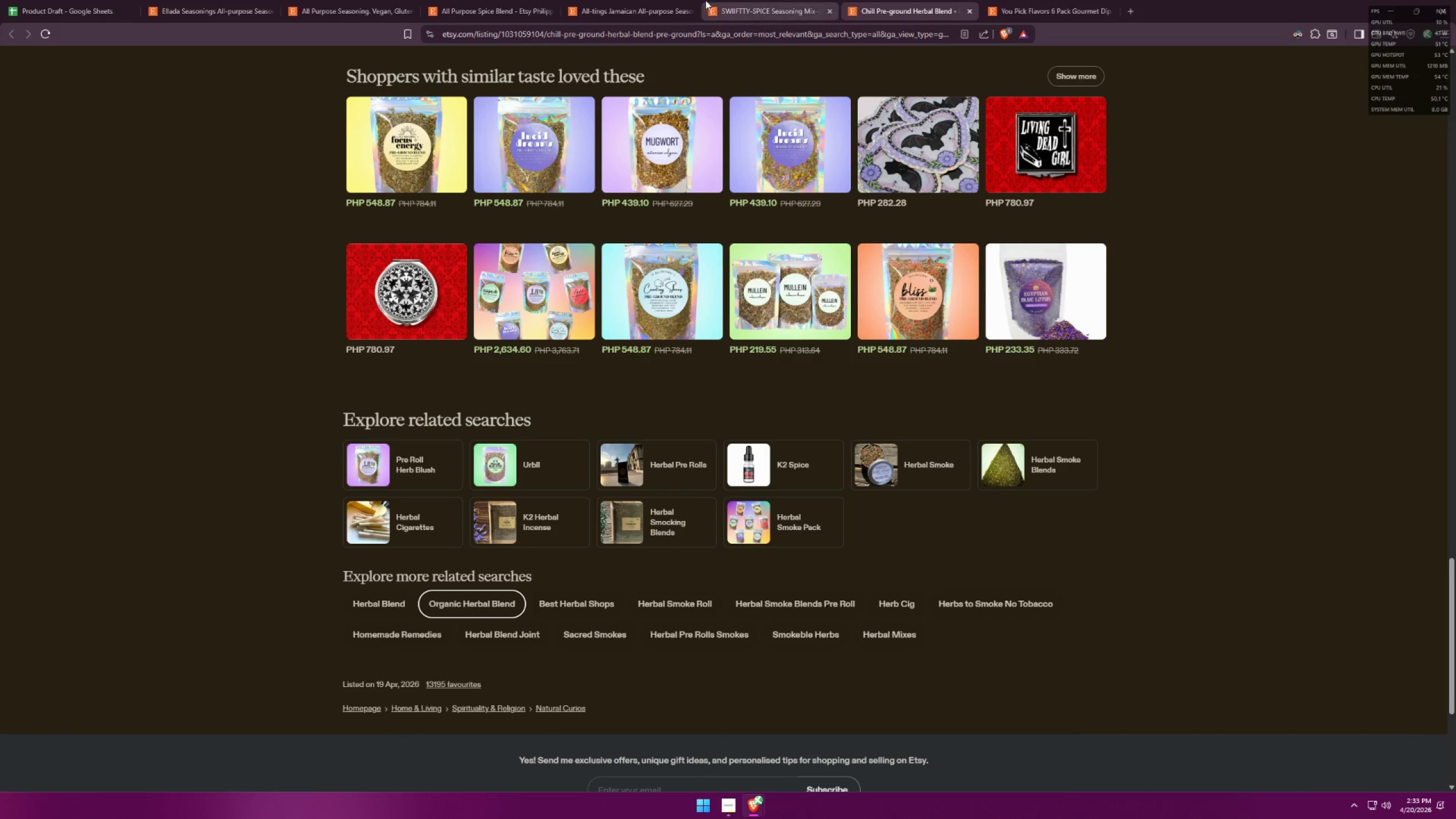 
mouse_move([643, 12])
 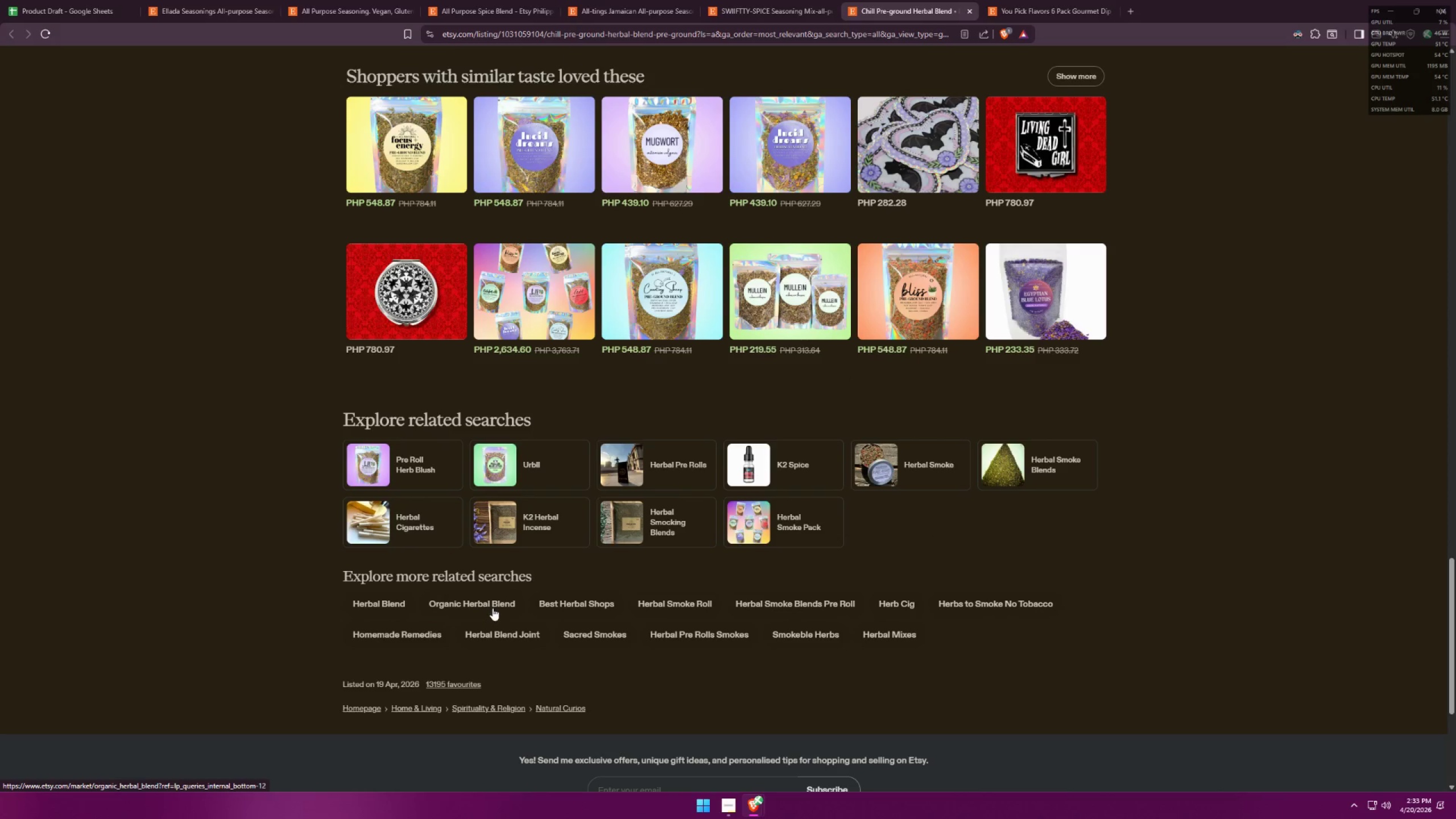 
wait(5.3)
 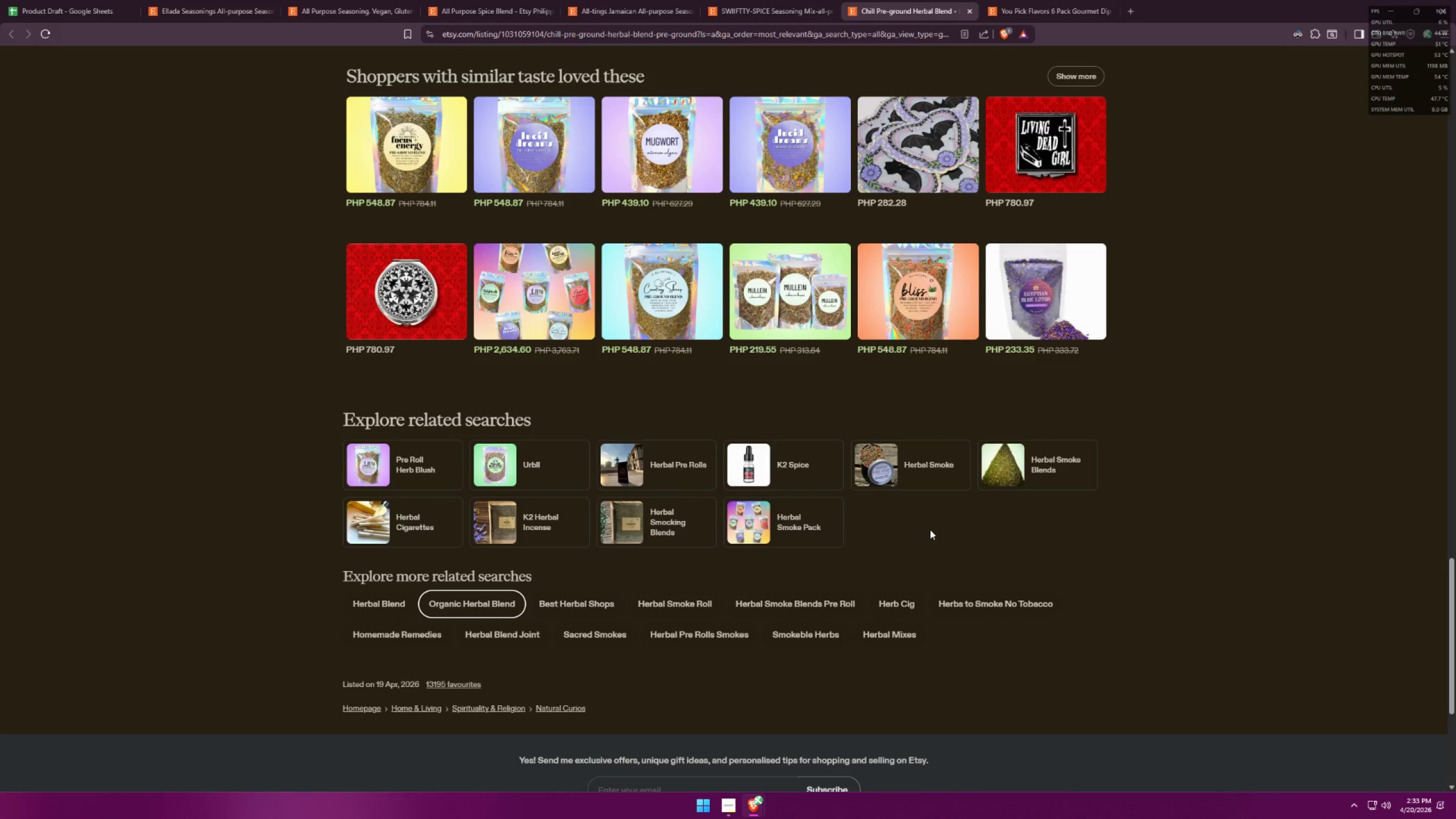 
middle_click([502, 605])
 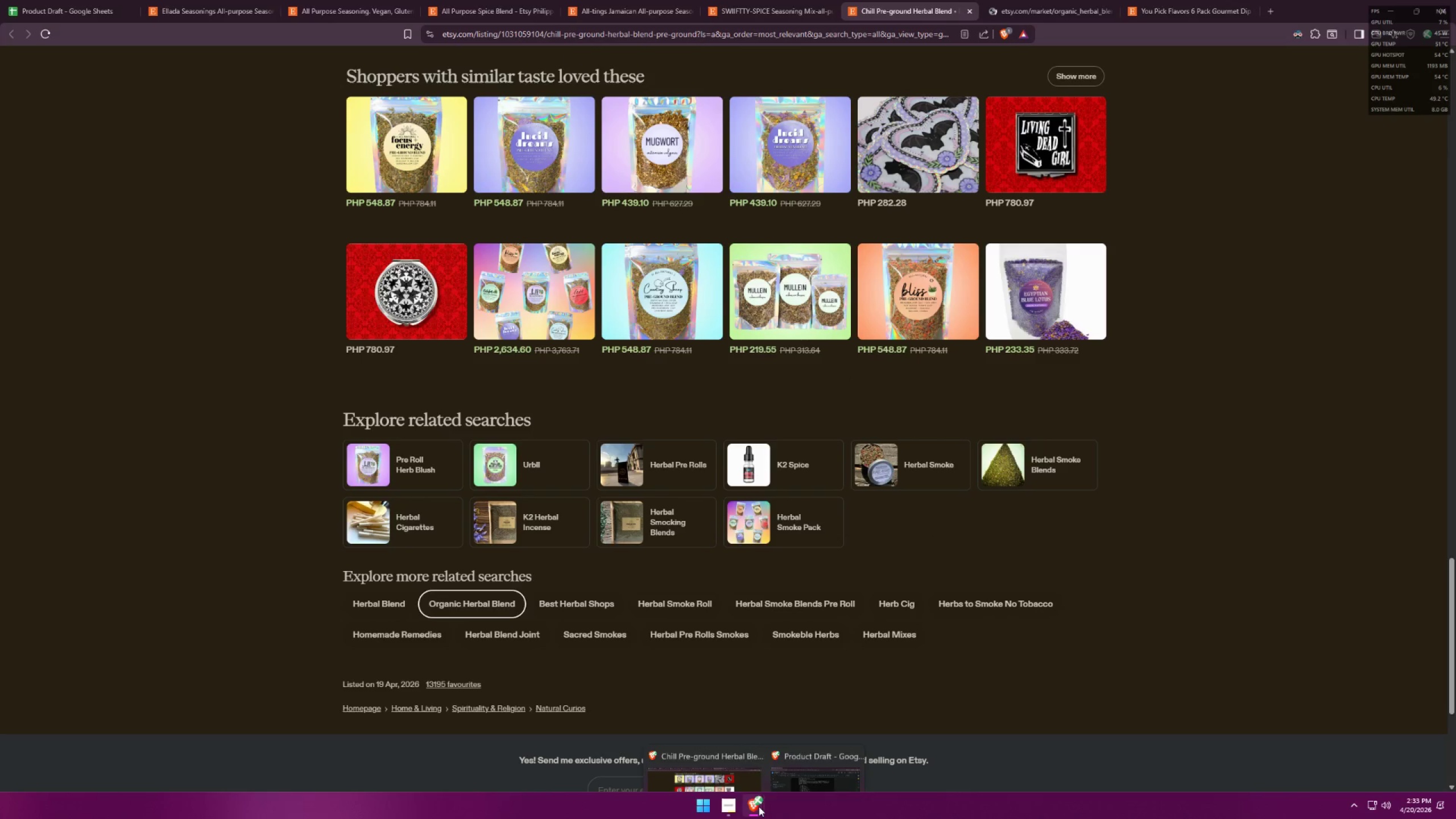 
double_click([821, 751])
 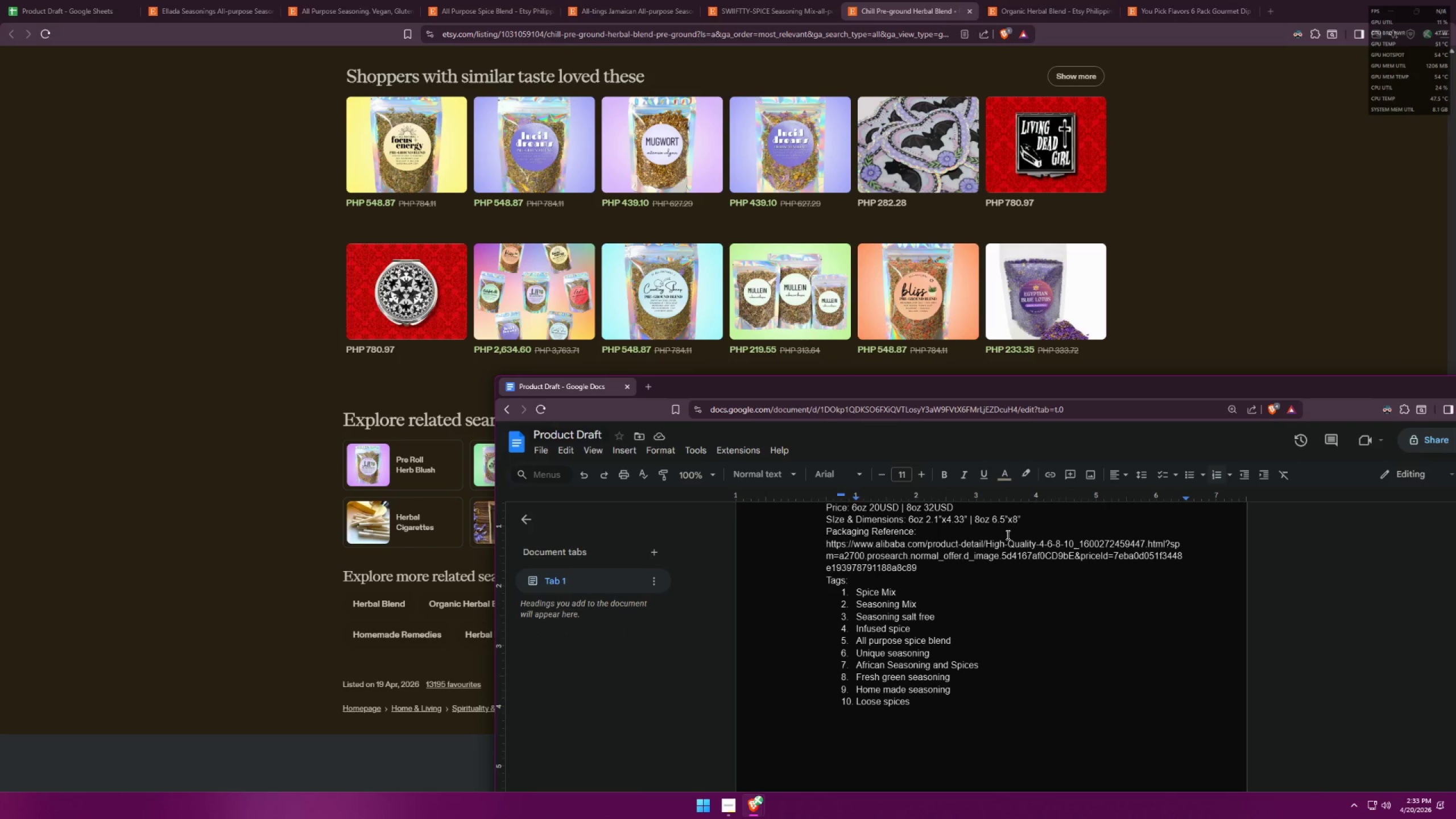 
left_click([1168, 0])
 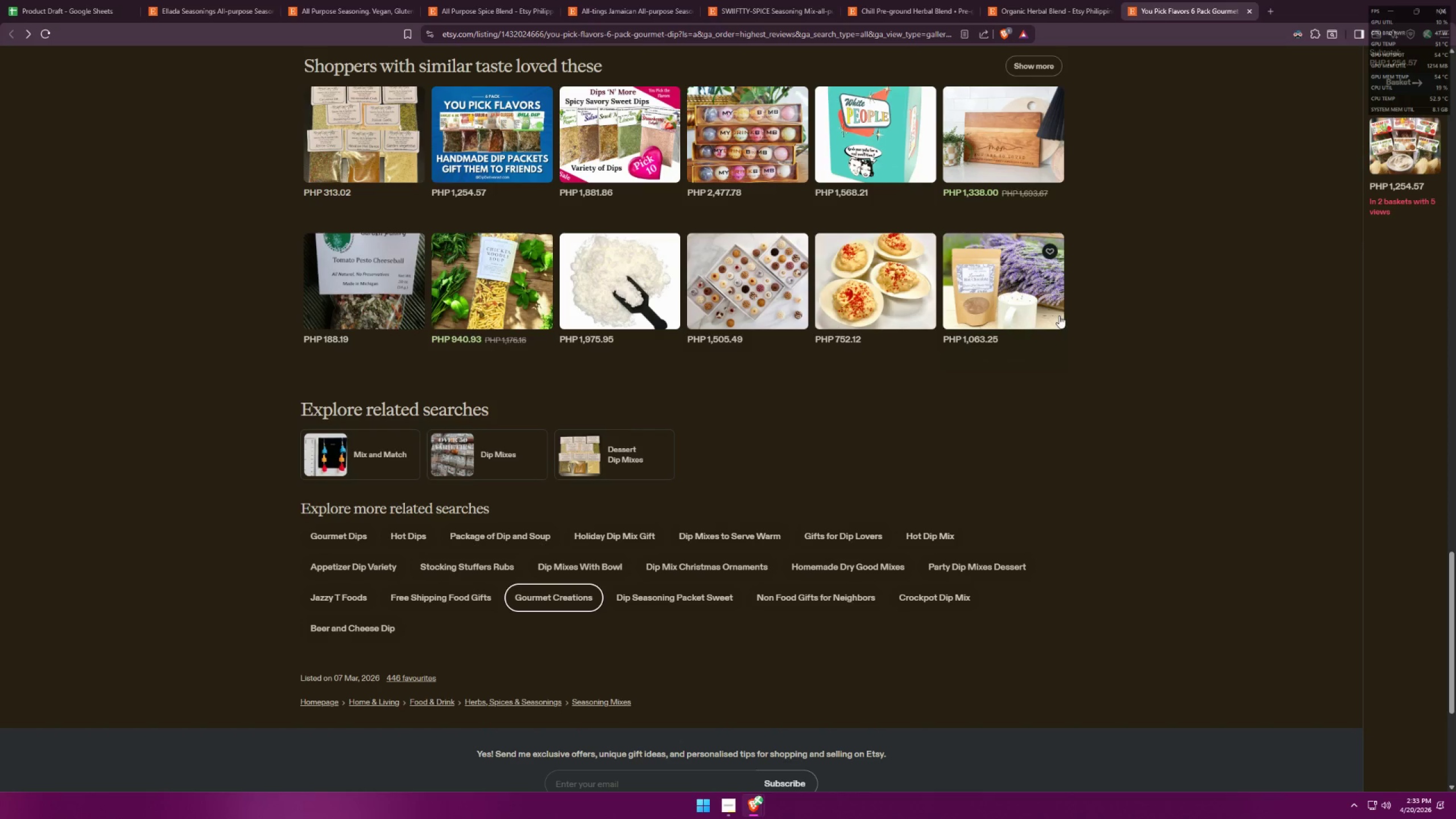 
mouse_move([1022, 34])
 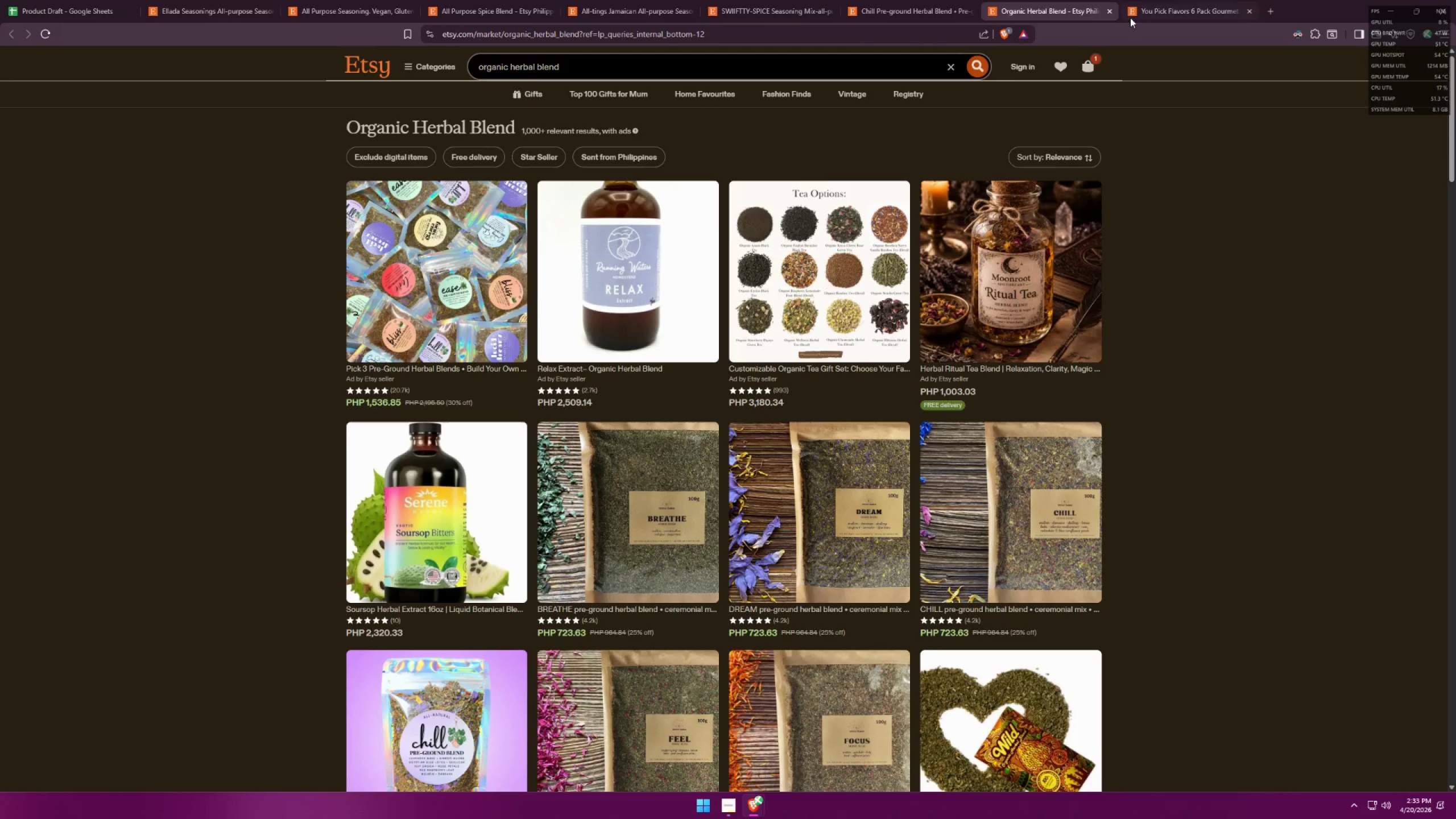 
left_click([1157, 0])
 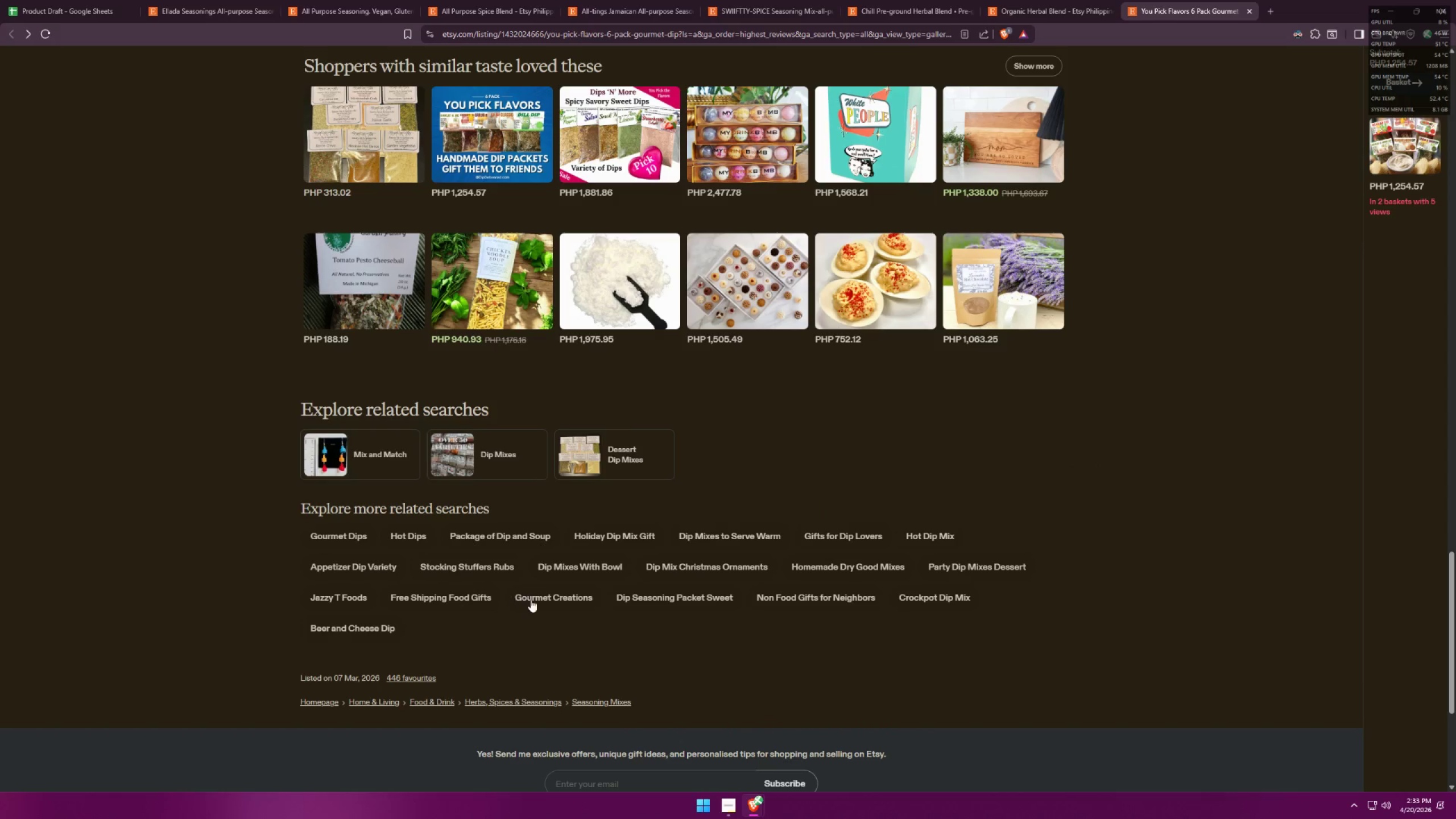 
wait(8.17)
 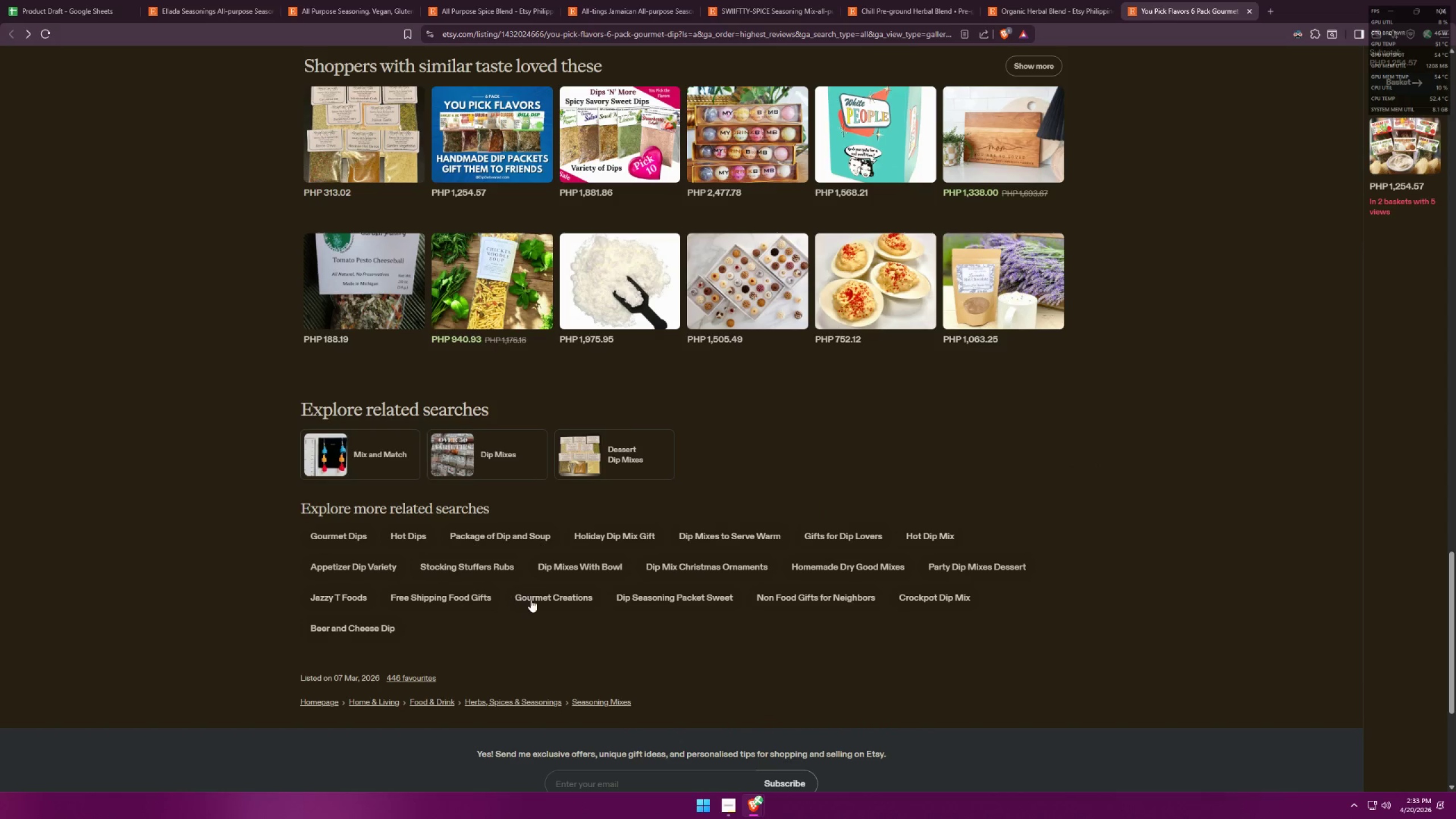 
left_click([1187, 13])
 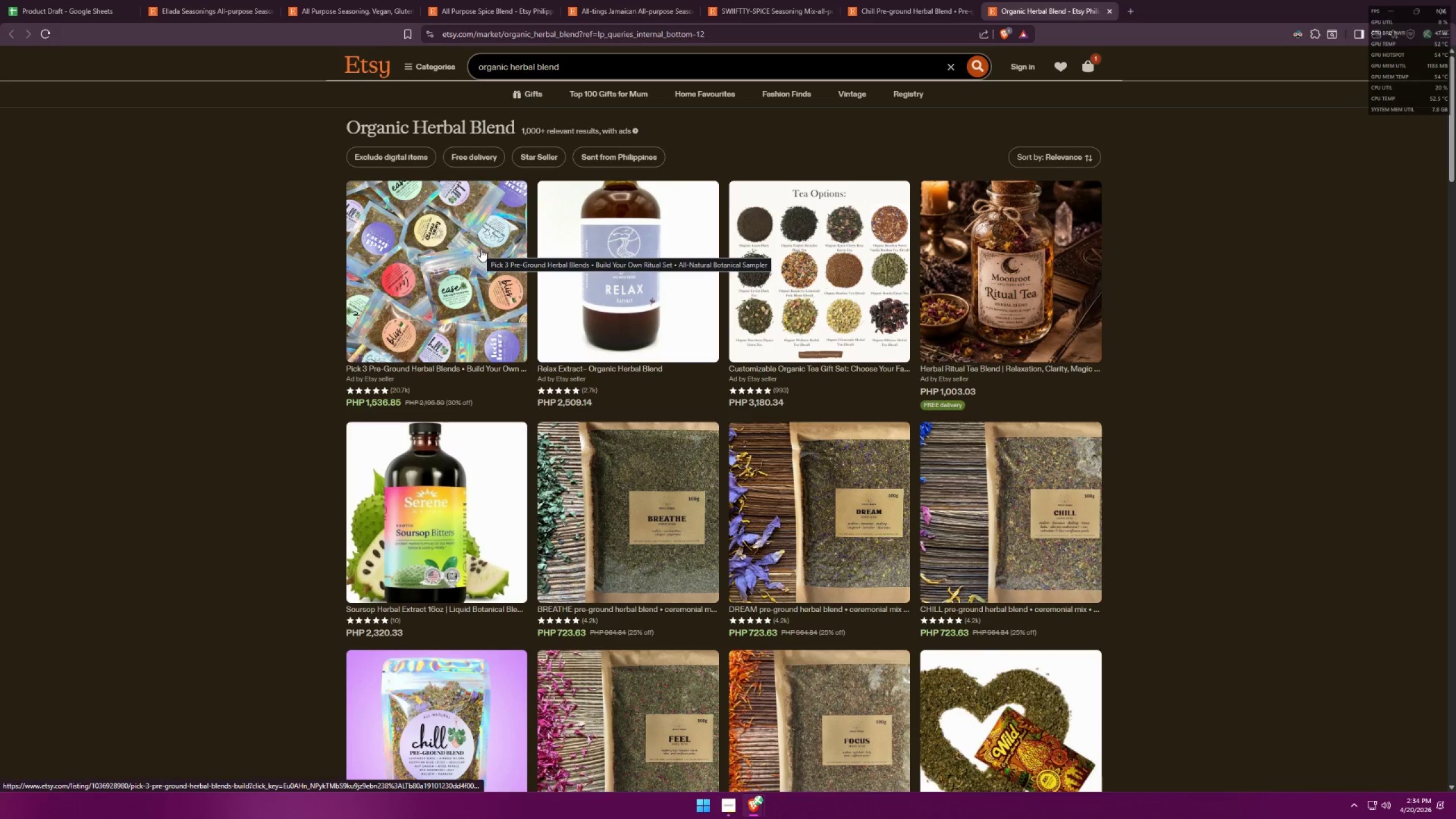 
wait(7.0)
 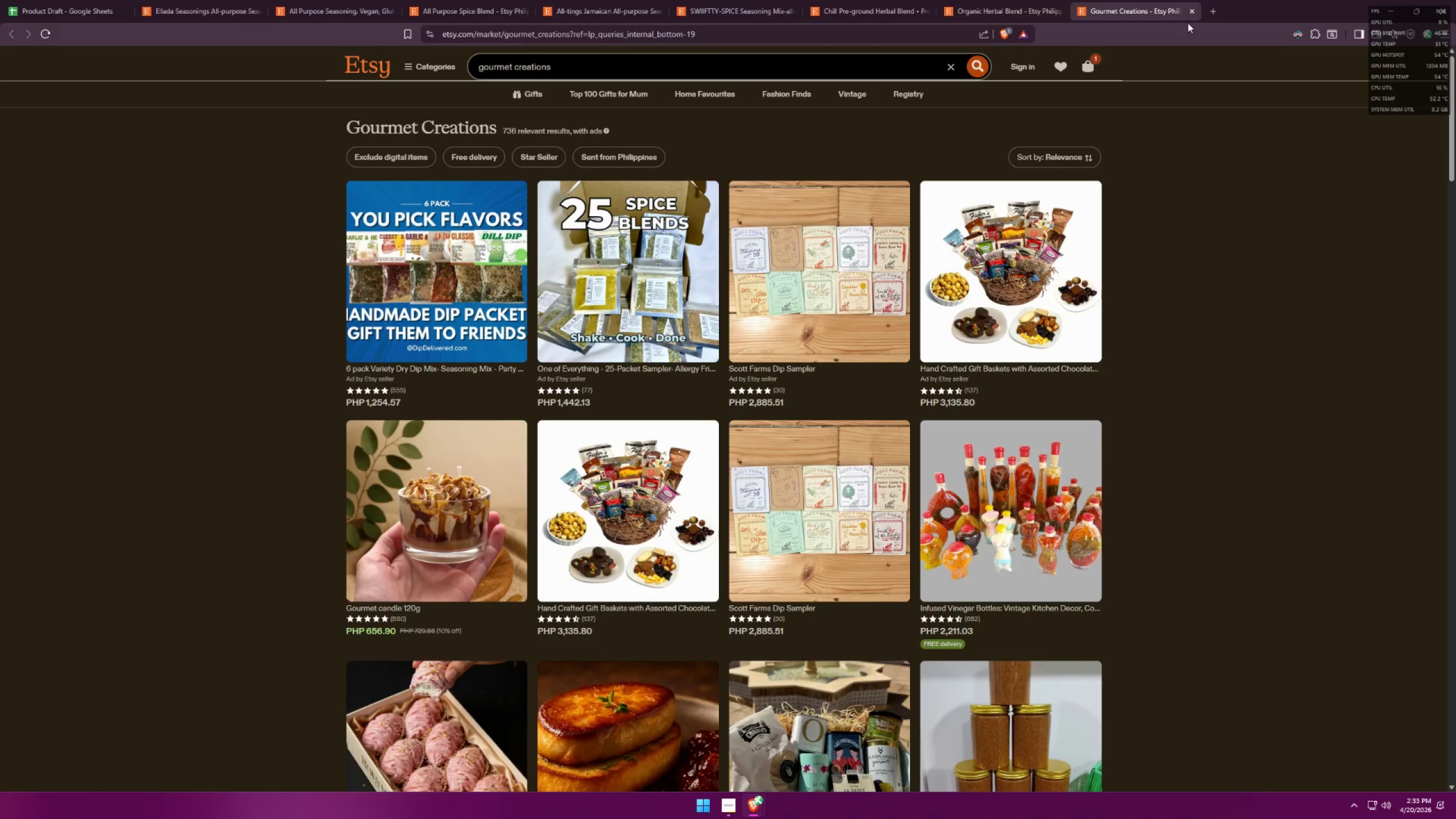 
scroll: coordinate [1198, 536], scroll_direction: down, amount: 31.0
 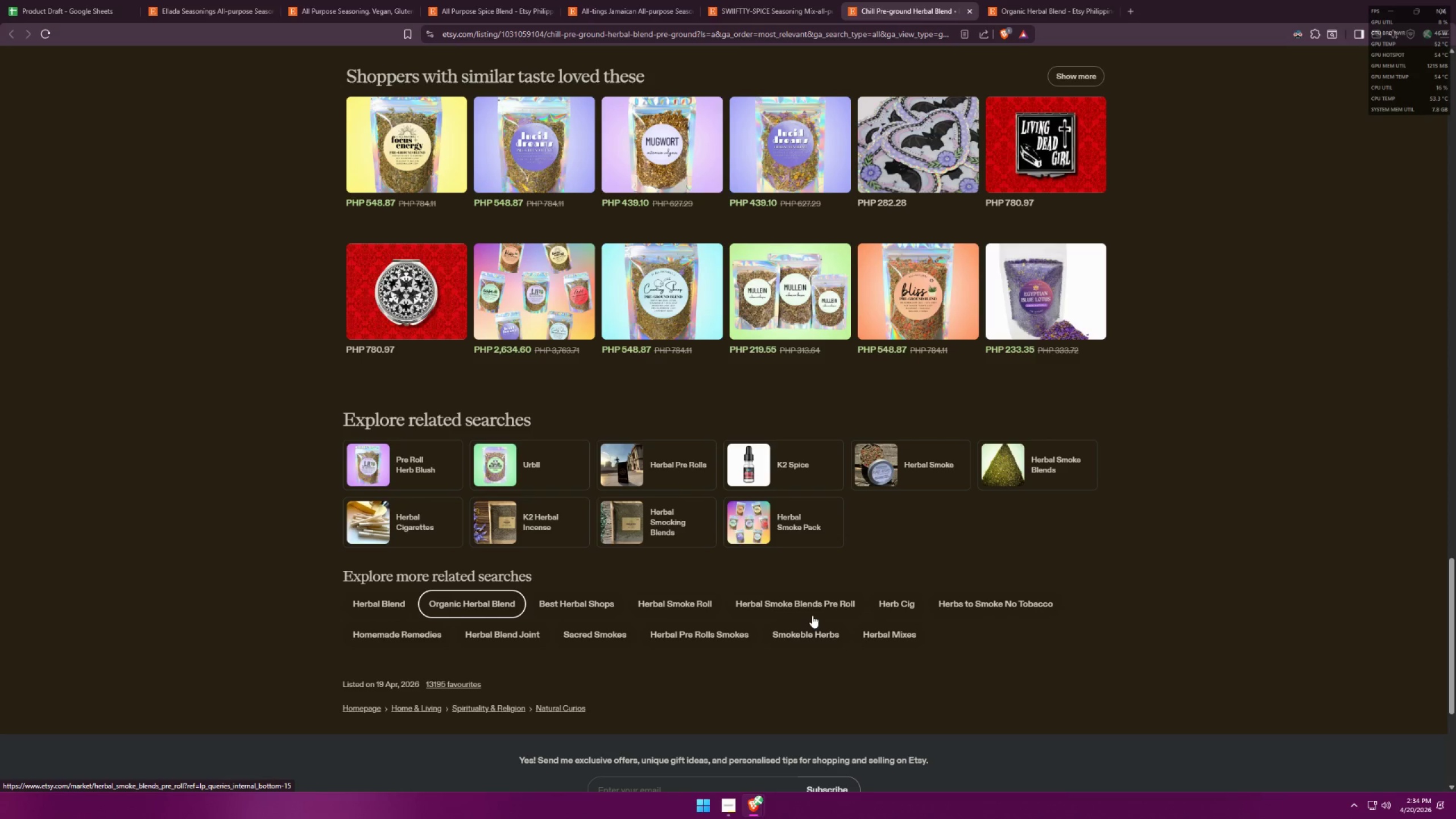 
wait(9.79)
 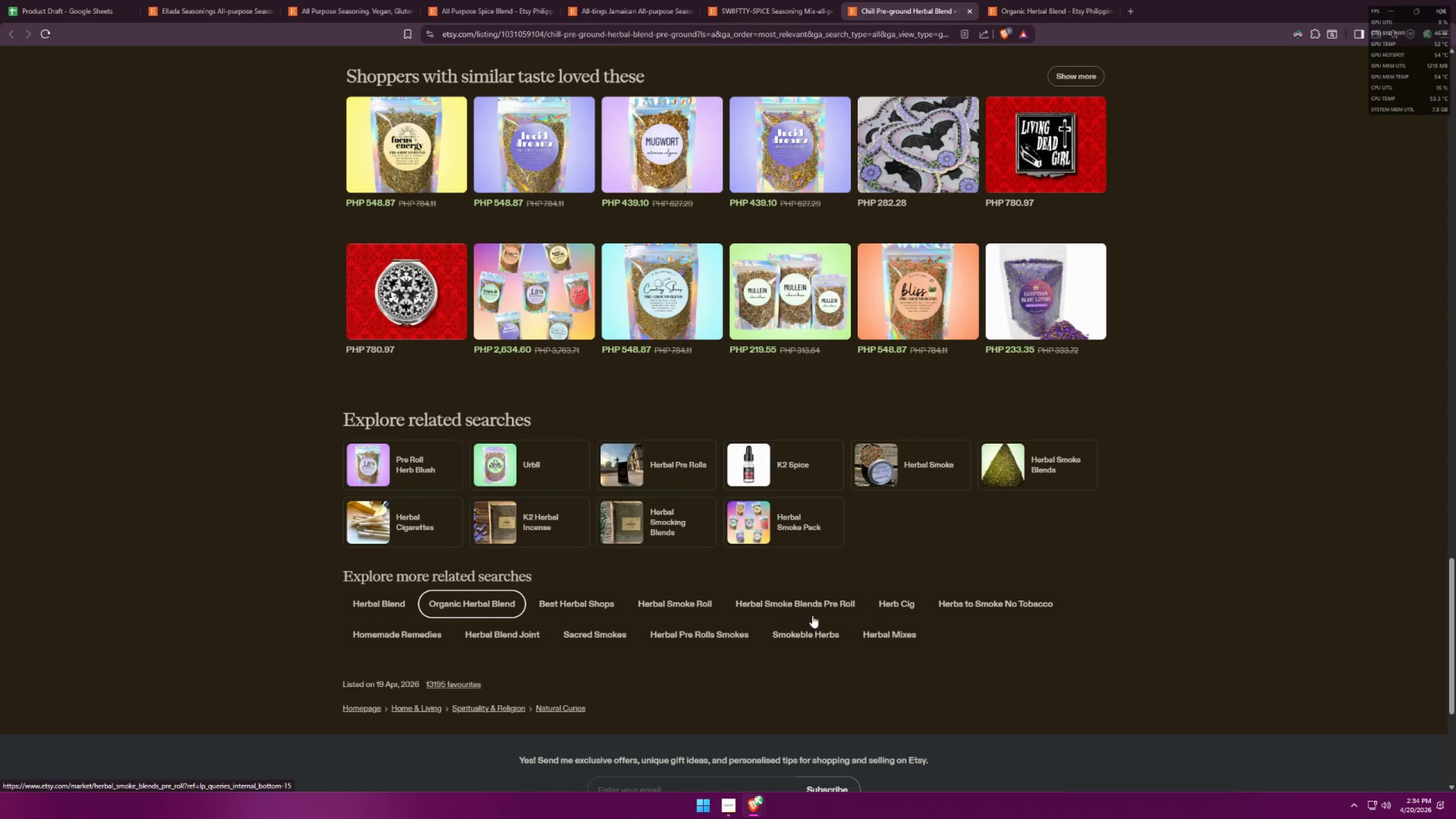 
middle_click([878, 635])
 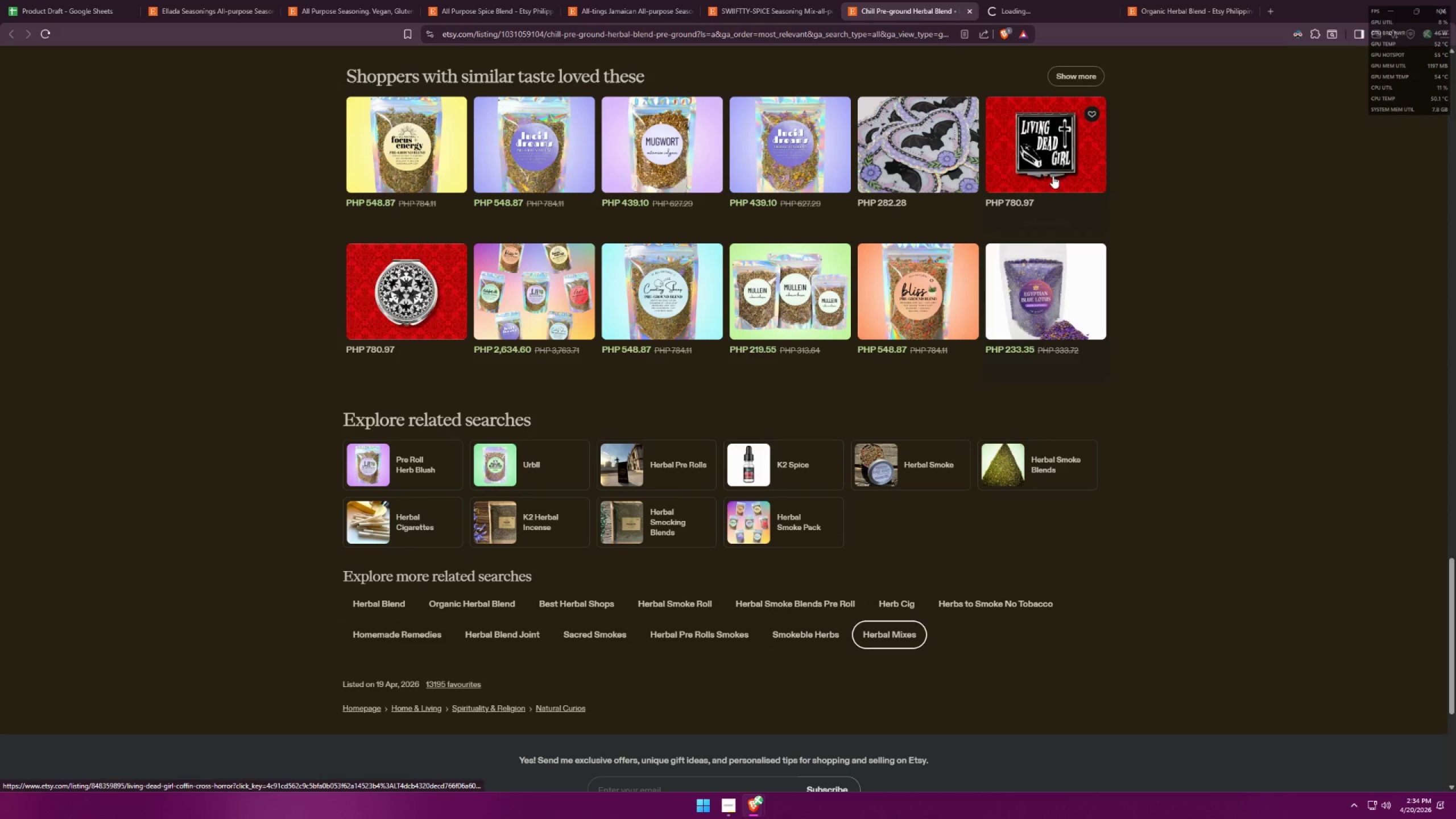 
left_click([1051, 0])
 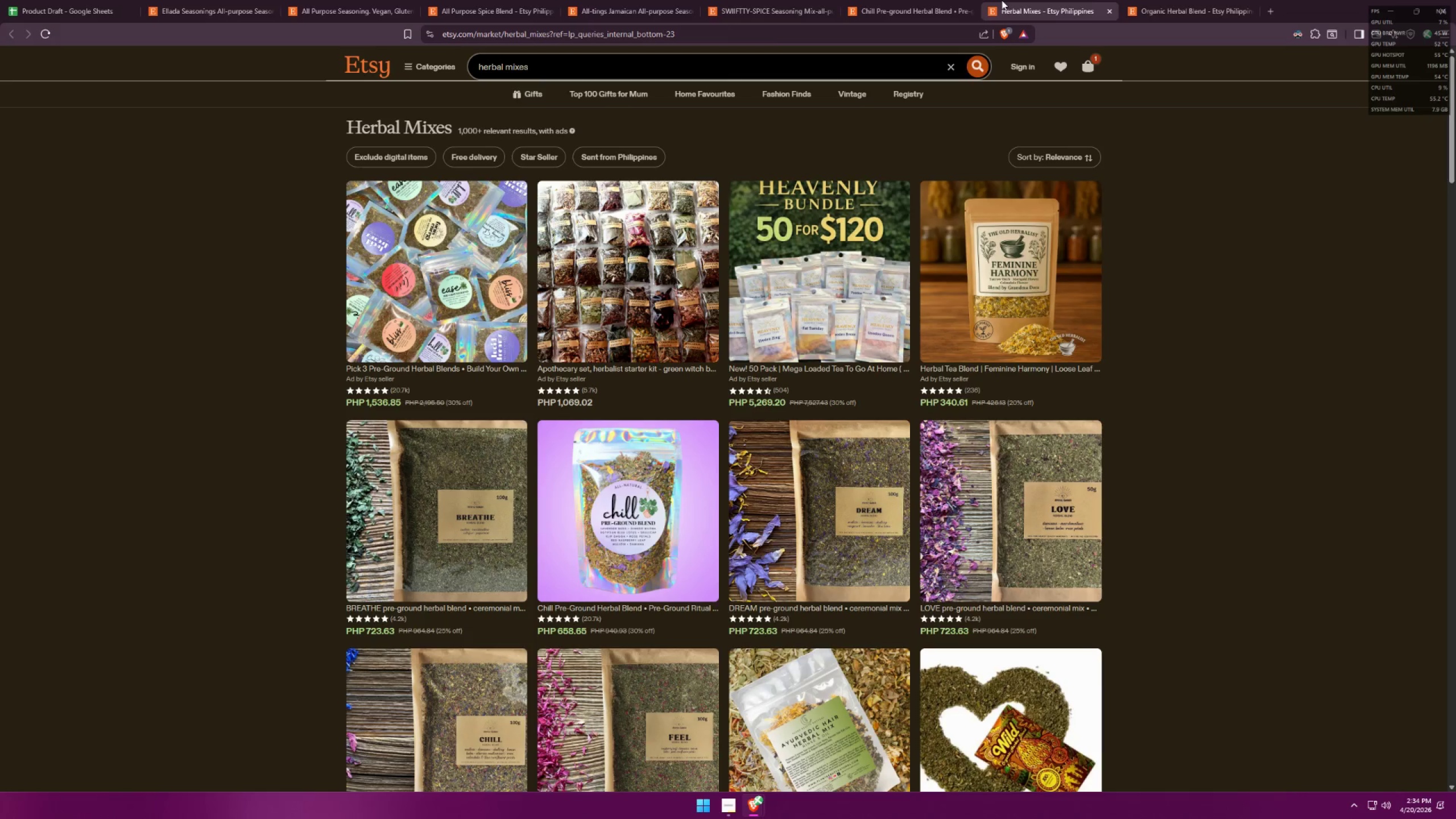 
wait(6.75)
 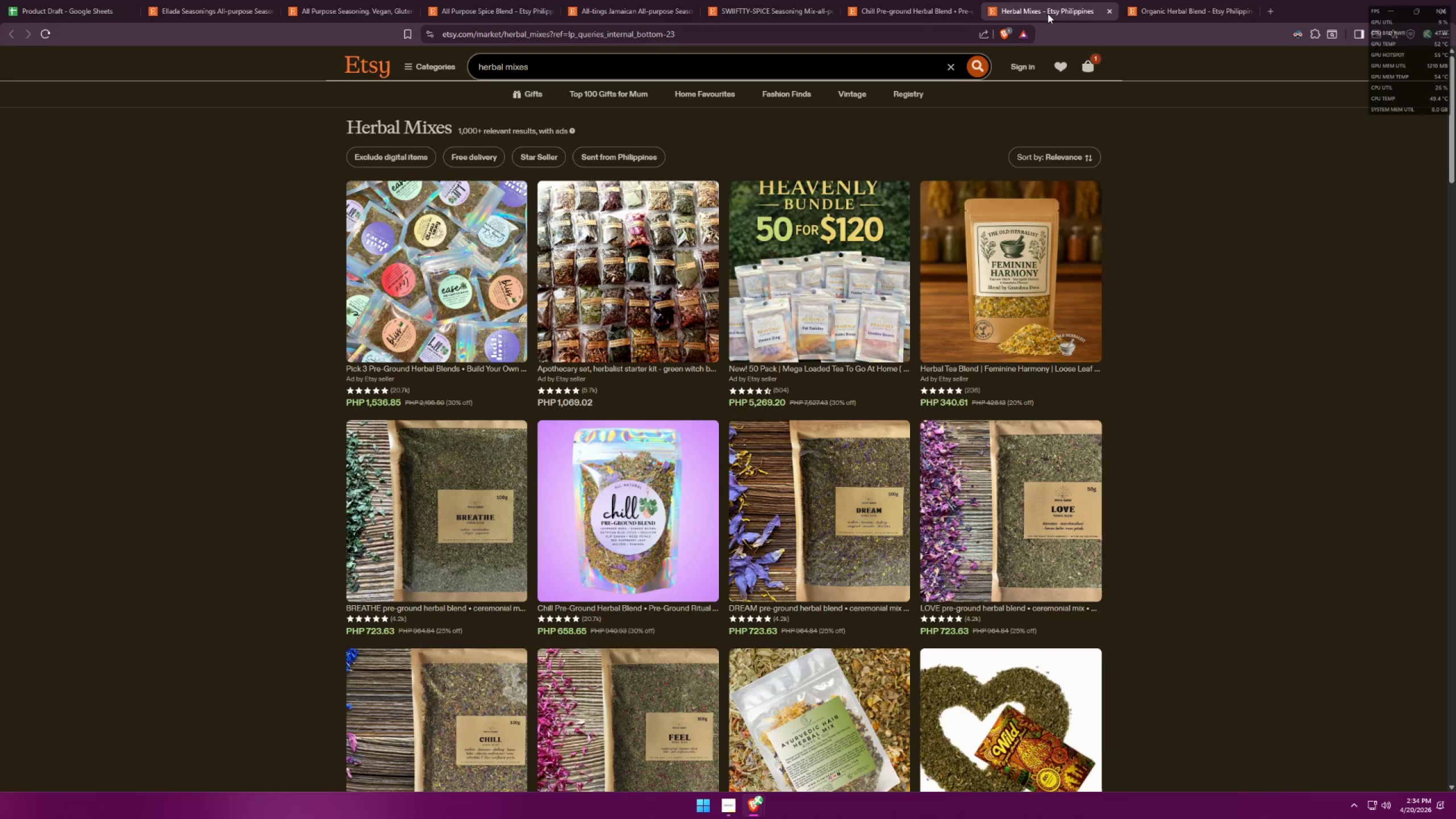 
scroll: coordinate [988, 462], scroll_direction: down, amount: 9.0
 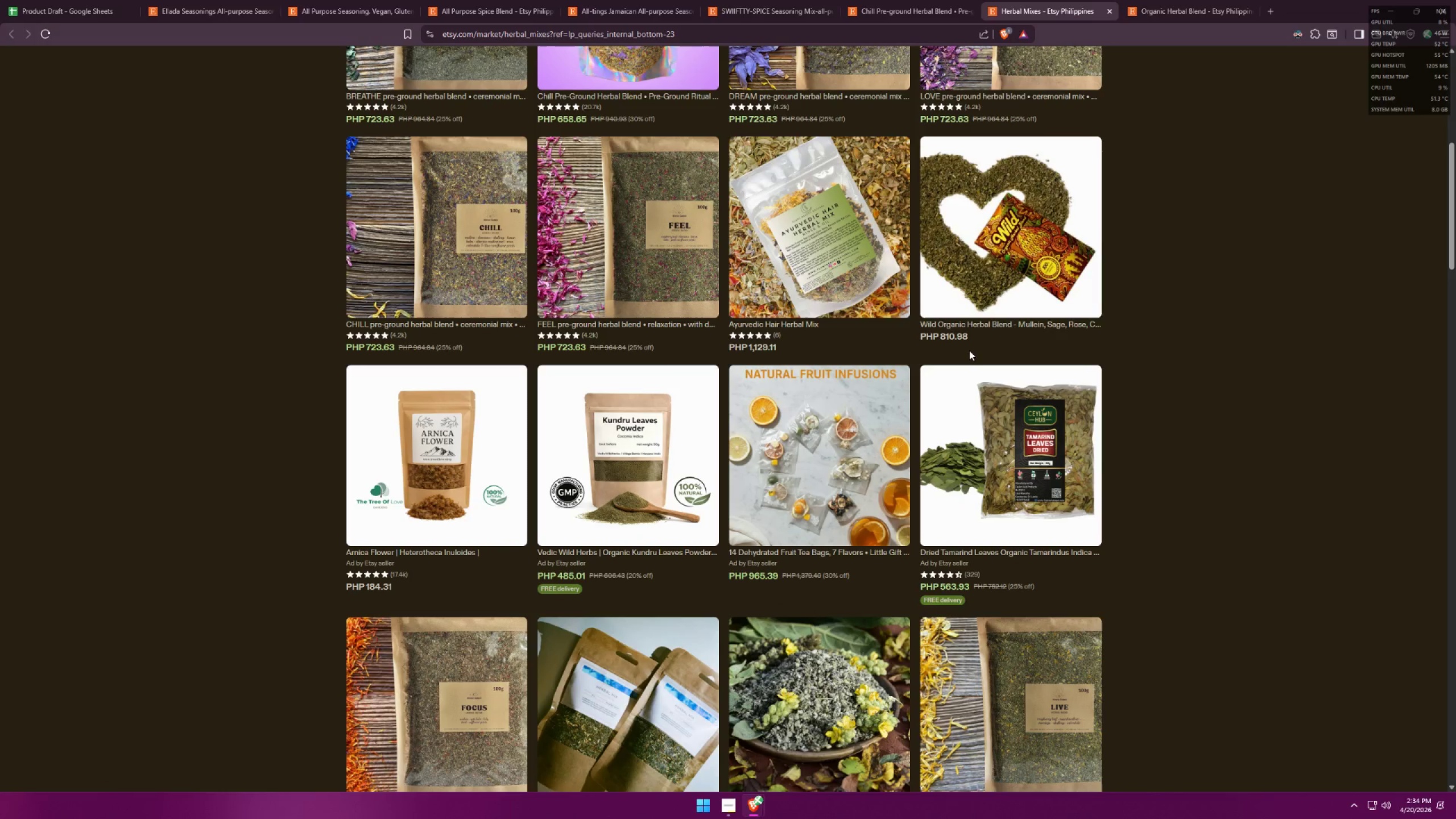 
wait(7.14)
 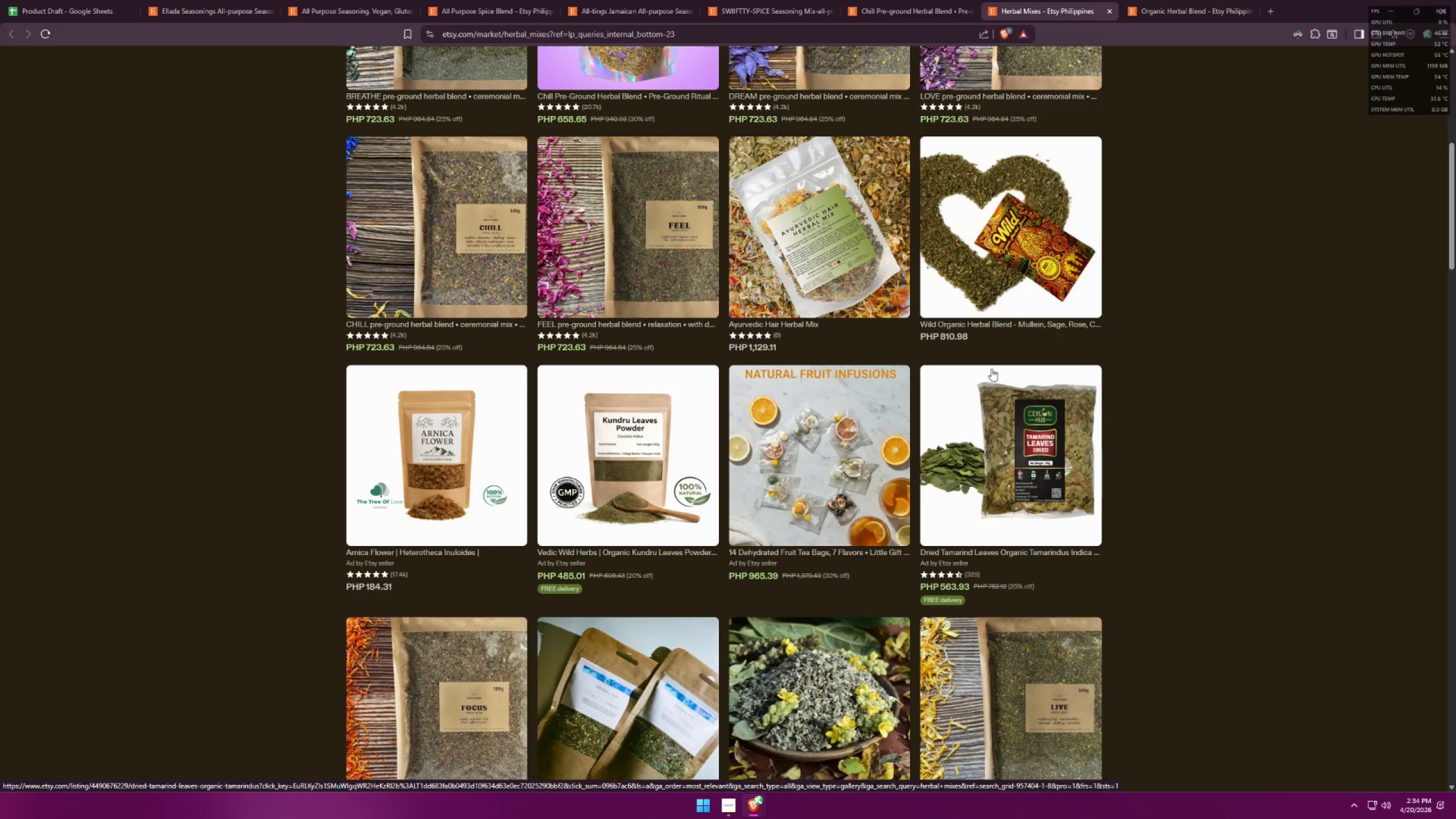 
scroll: coordinate [954, 576], scroll_direction: down, amount: 9.0
 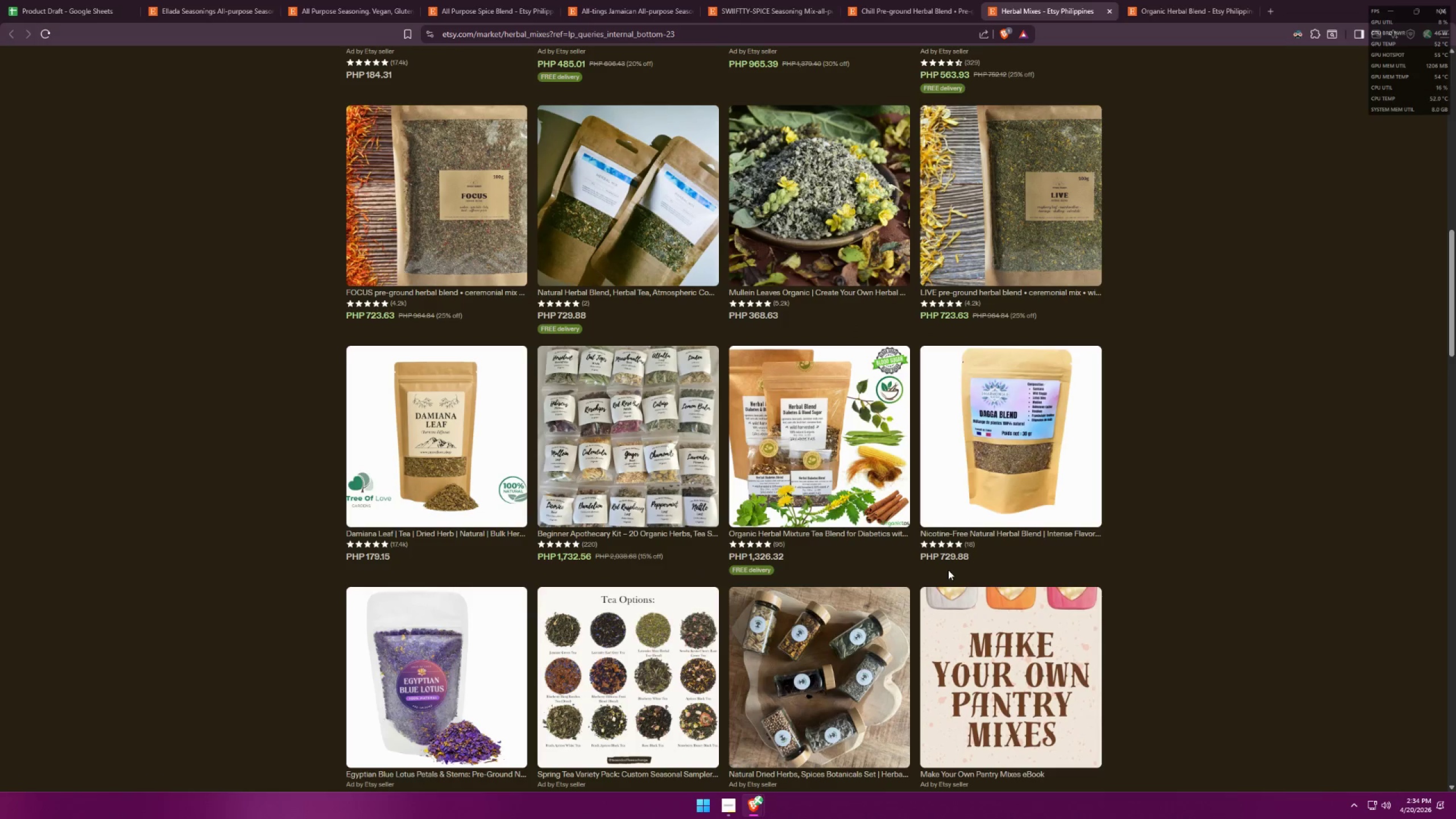 
scroll: coordinate [892, 544], scroll_direction: up, amount: 6.0
 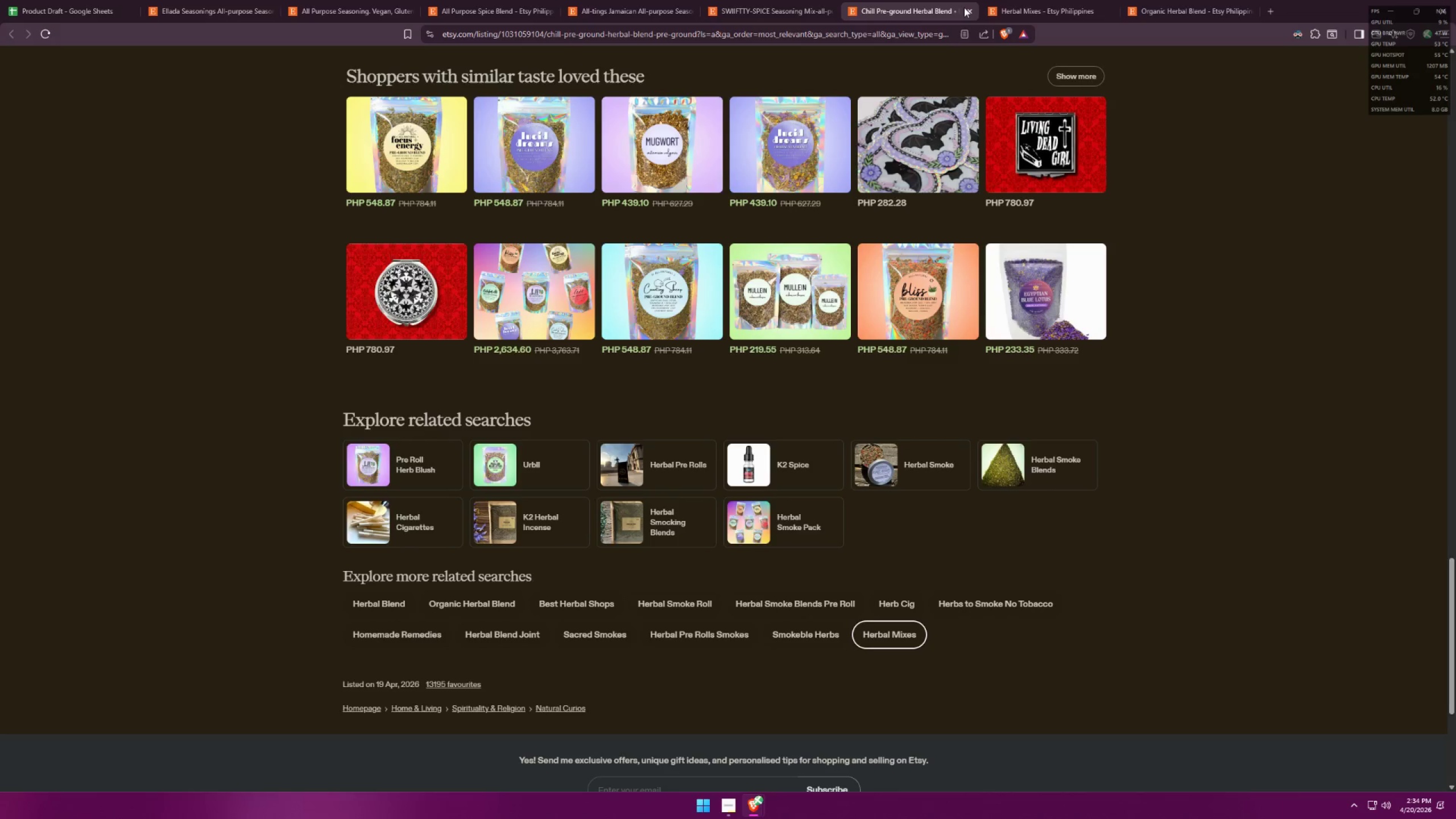 
double_click([967, 10])
 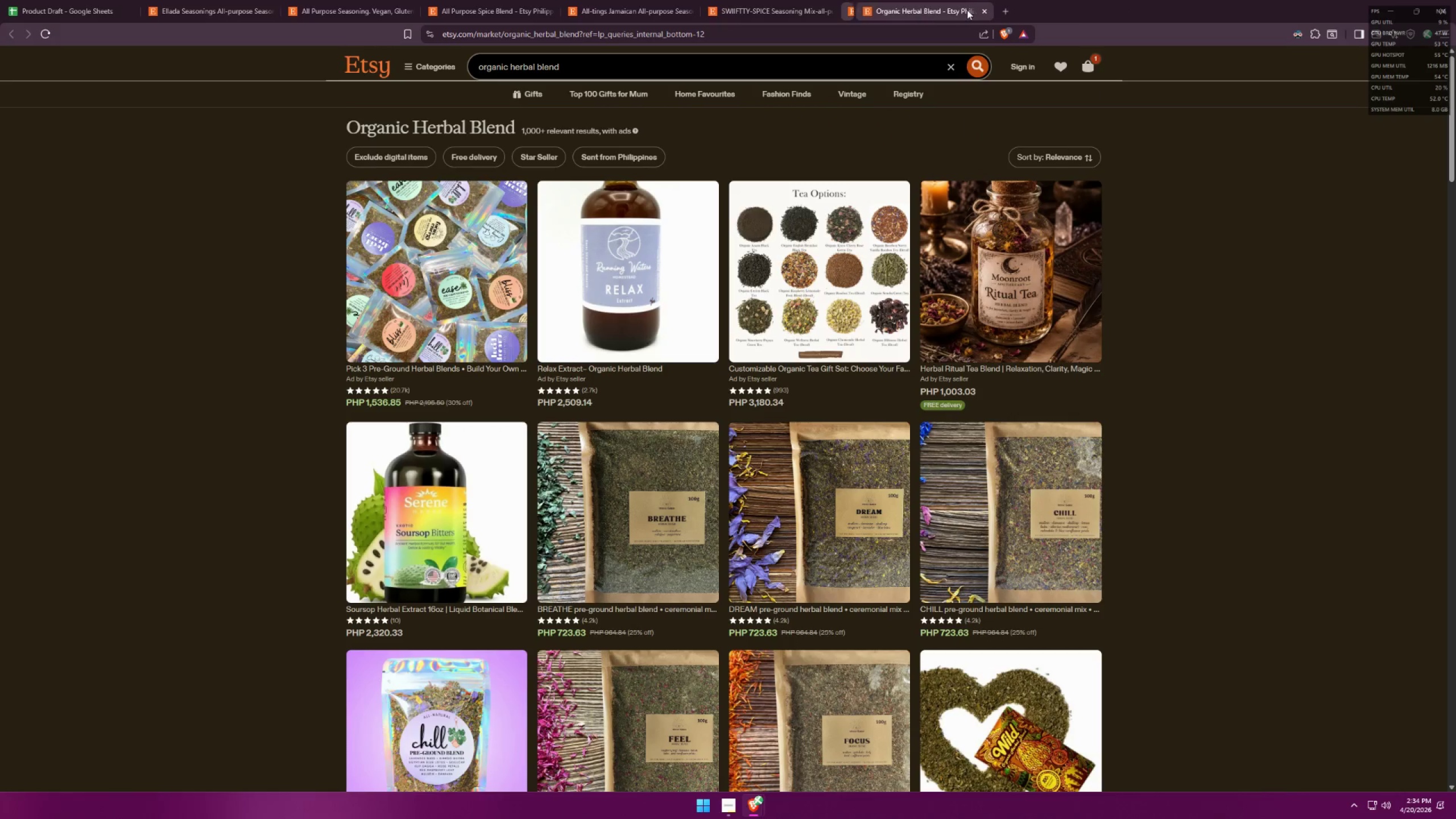 
triple_click([967, 10])
 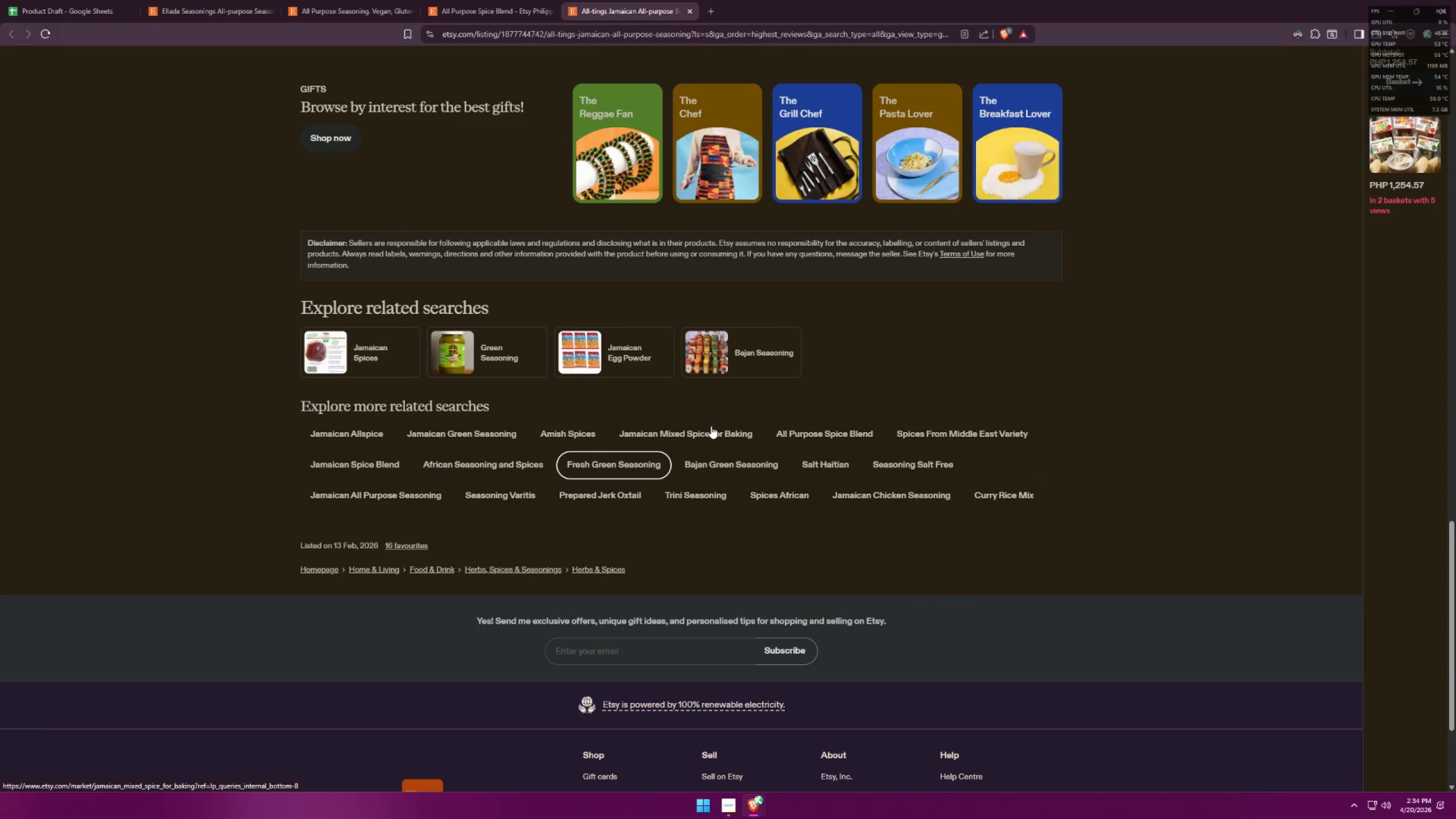 
wait(11.27)
 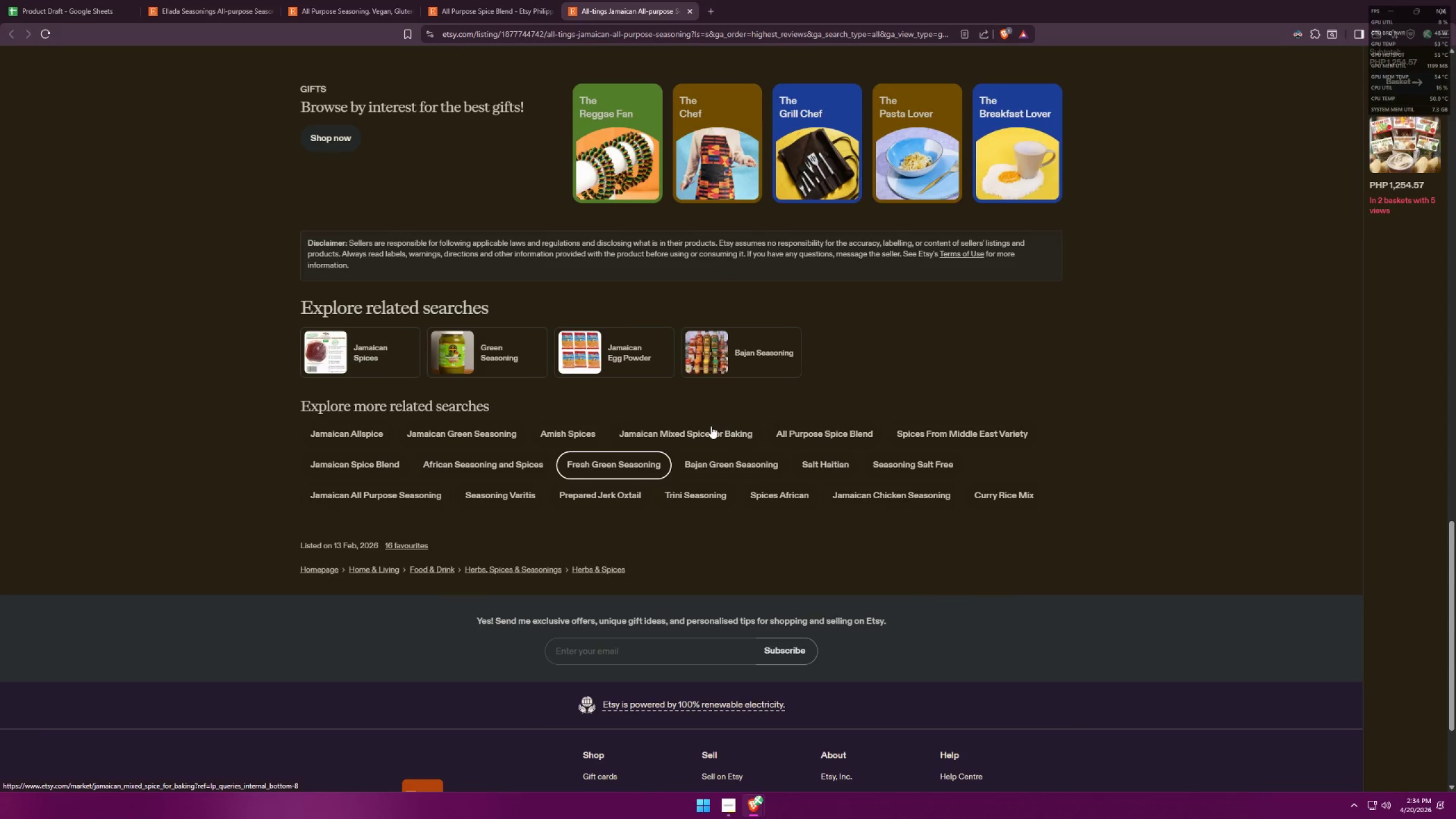 
middle_click([489, 437])
 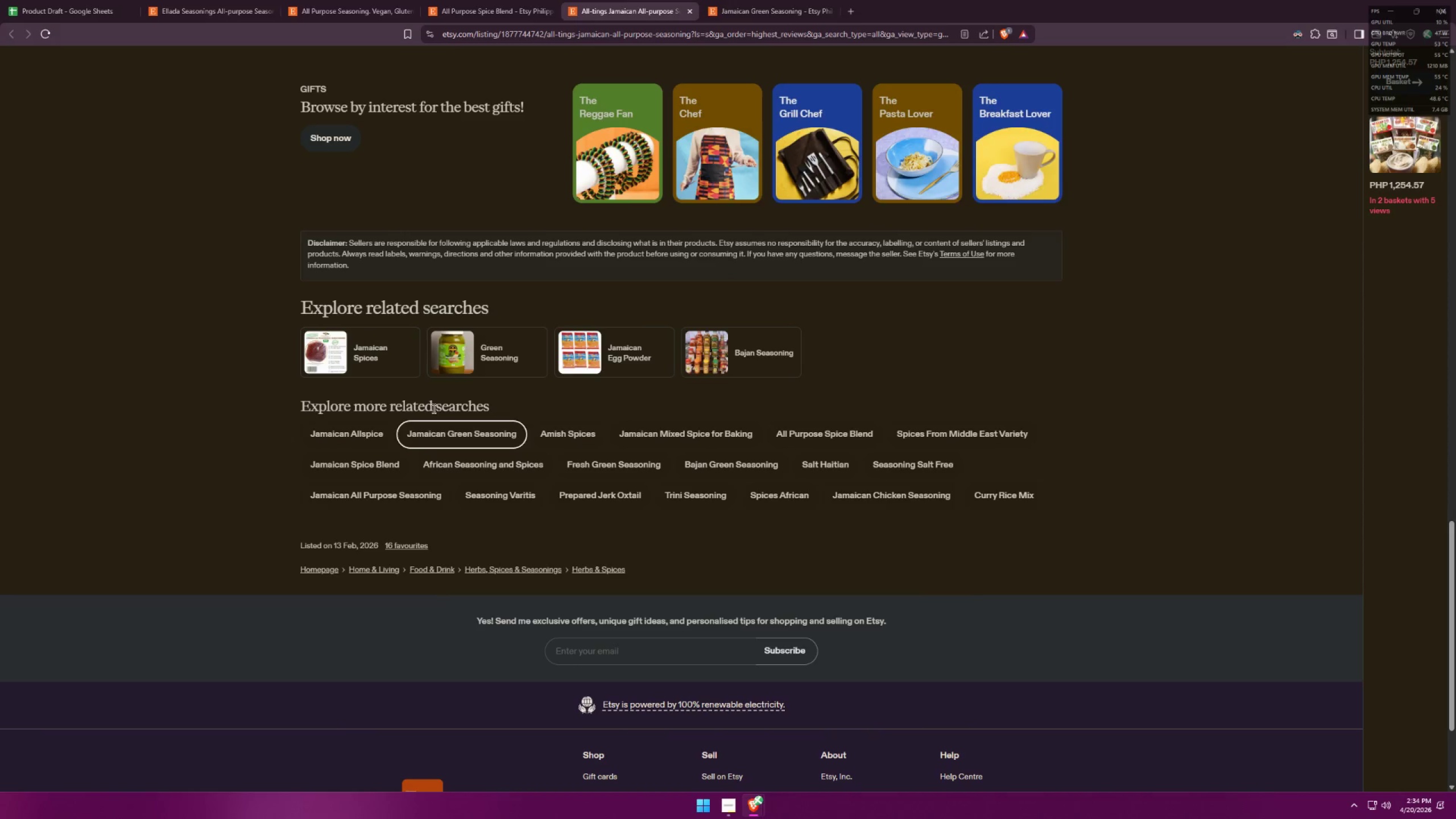 
left_click([897, 0])
 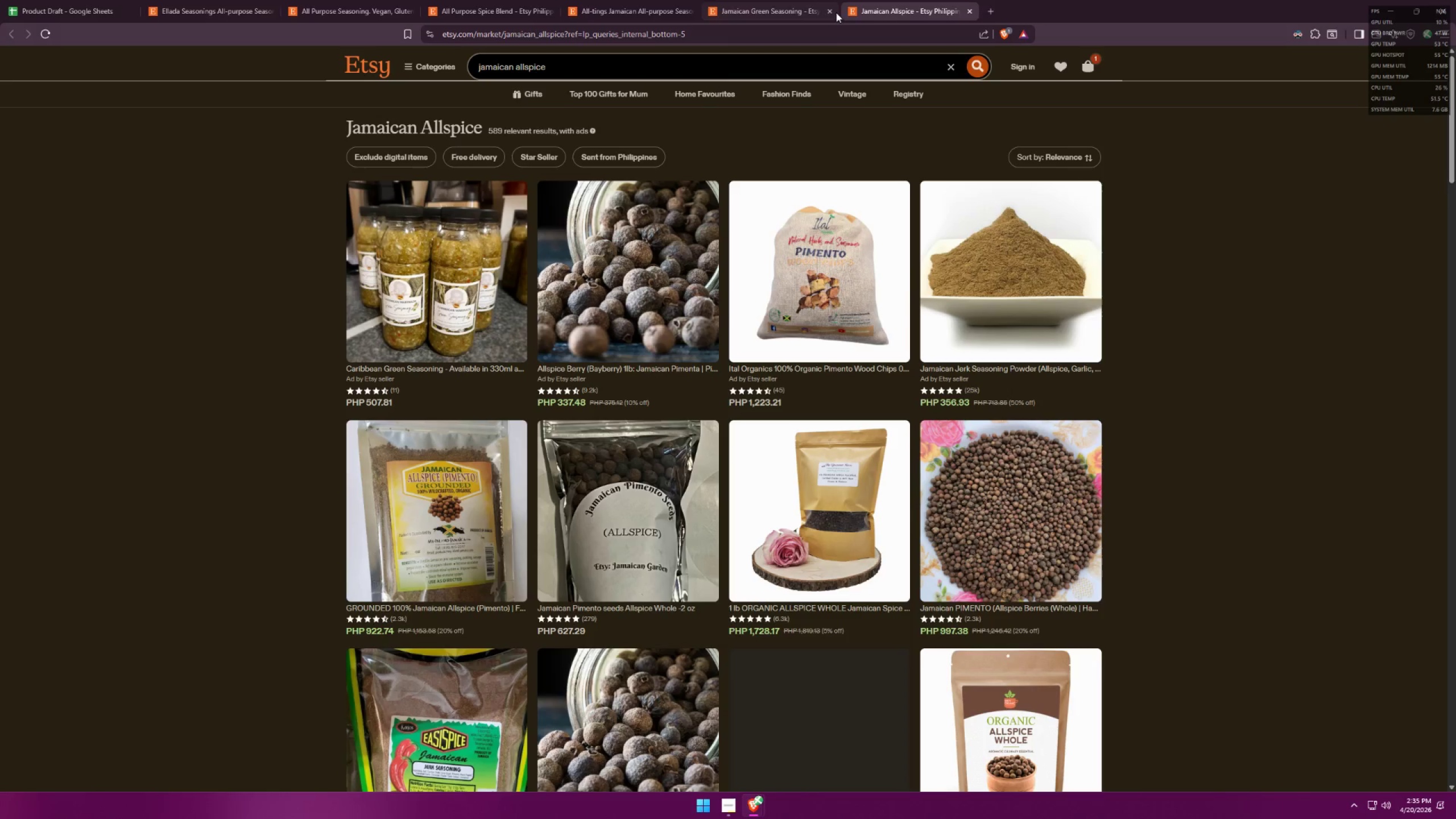 
double_click([826, 11])
 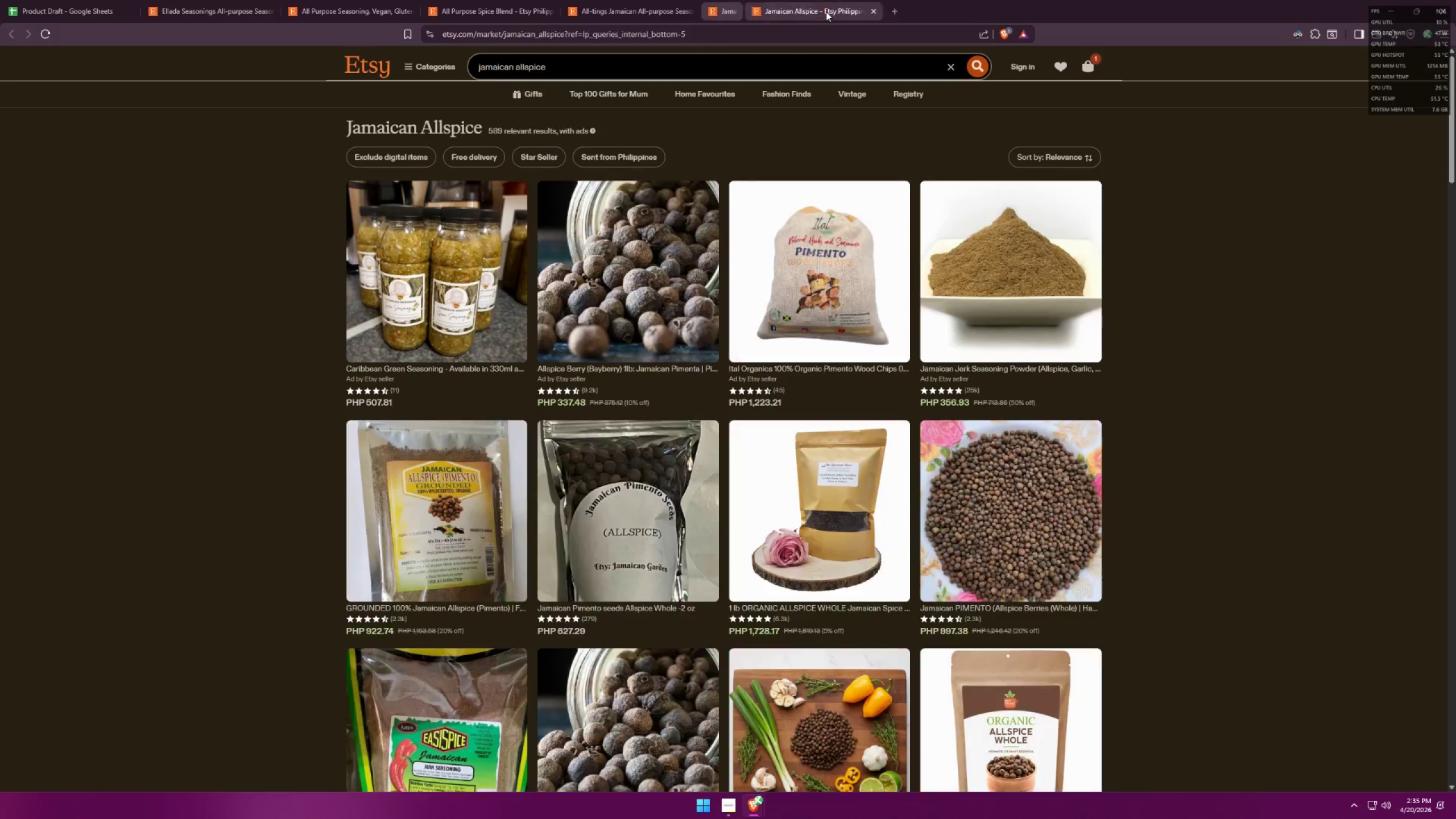 
triple_click([826, 11])
 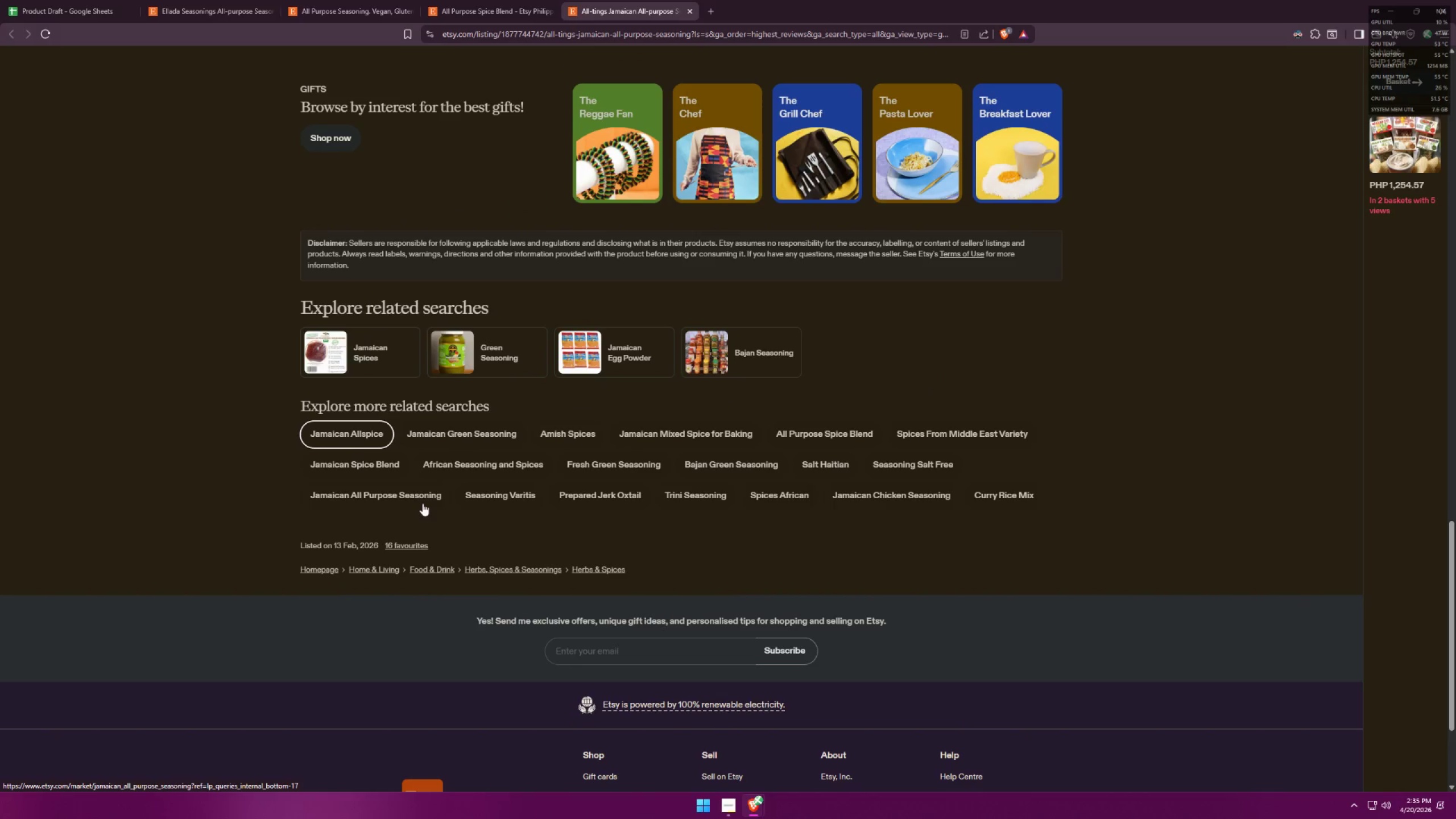 
middle_click([417, 498])
 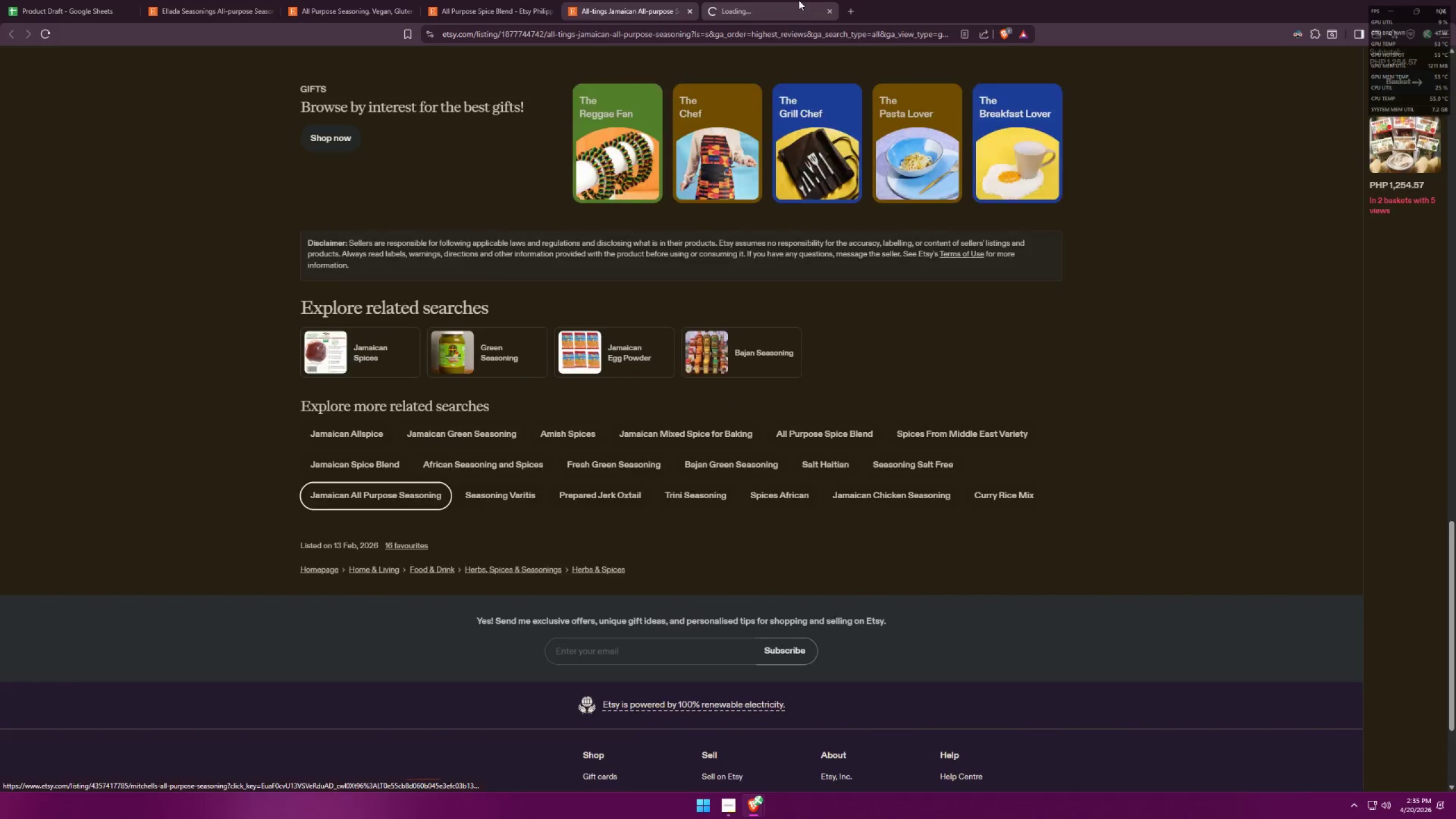 
double_click([617, 0])
 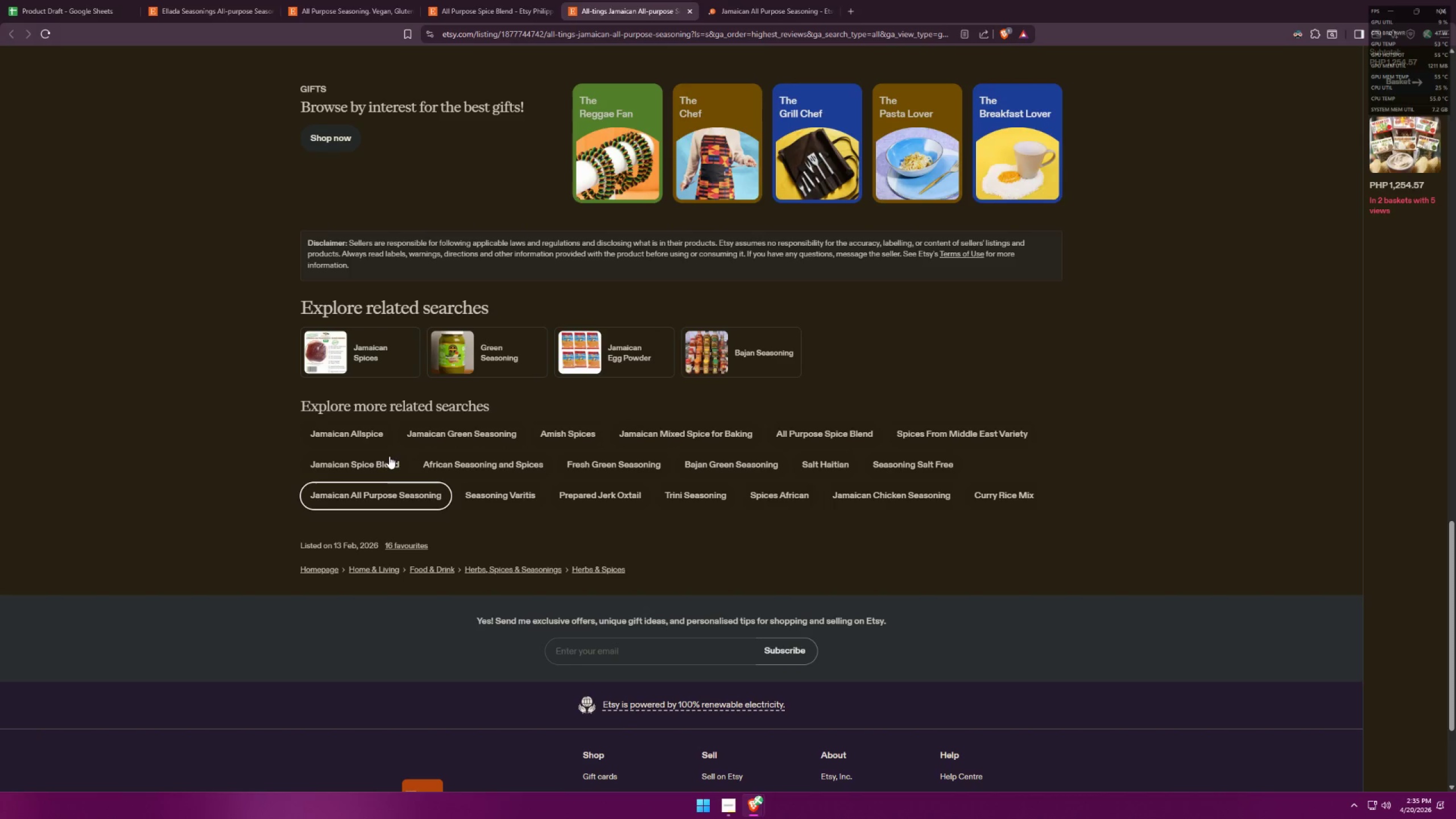 
middle_click([386, 461])
 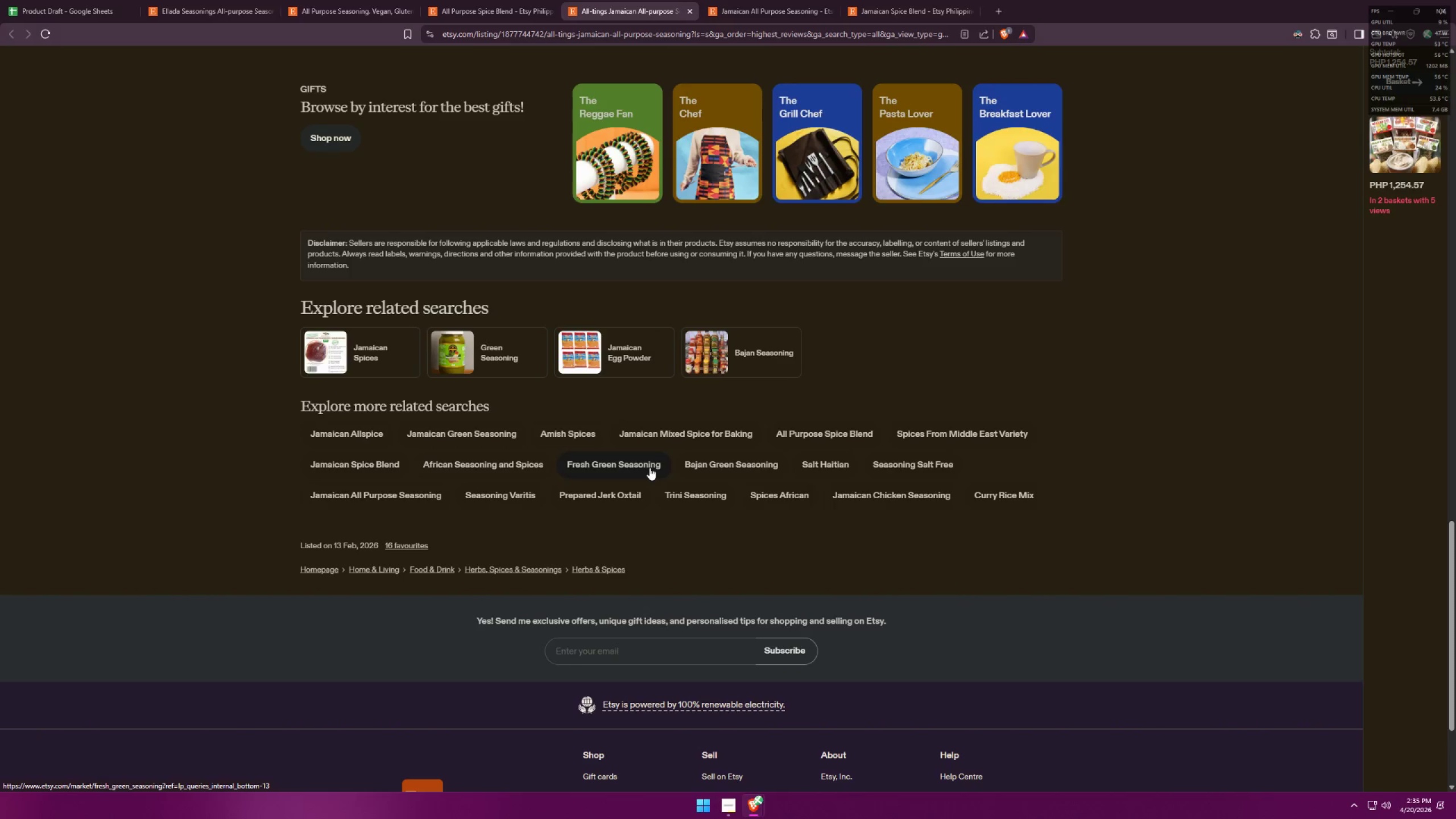 
middle_click([749, 466])
 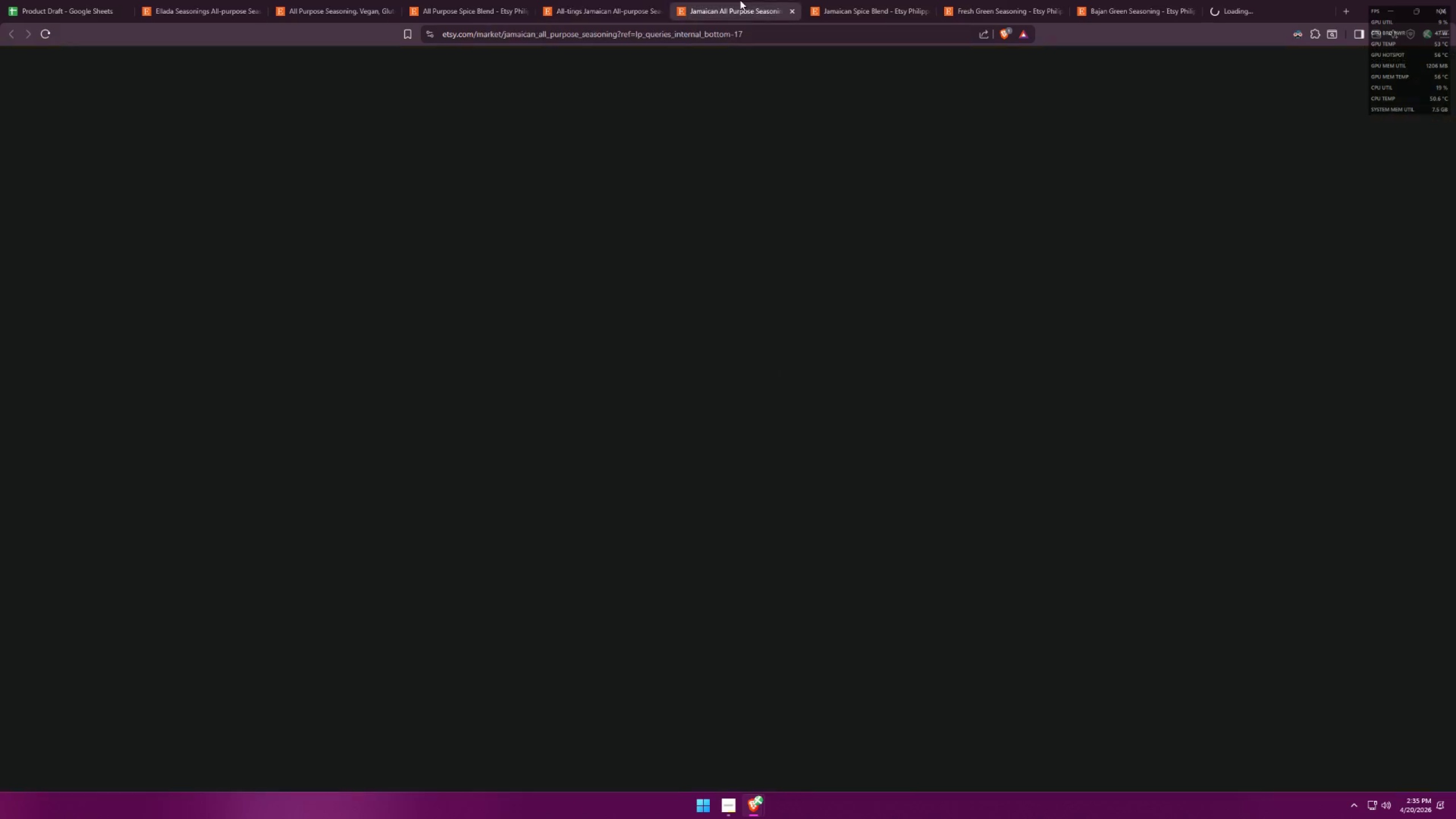 
left_click([845, 0])
 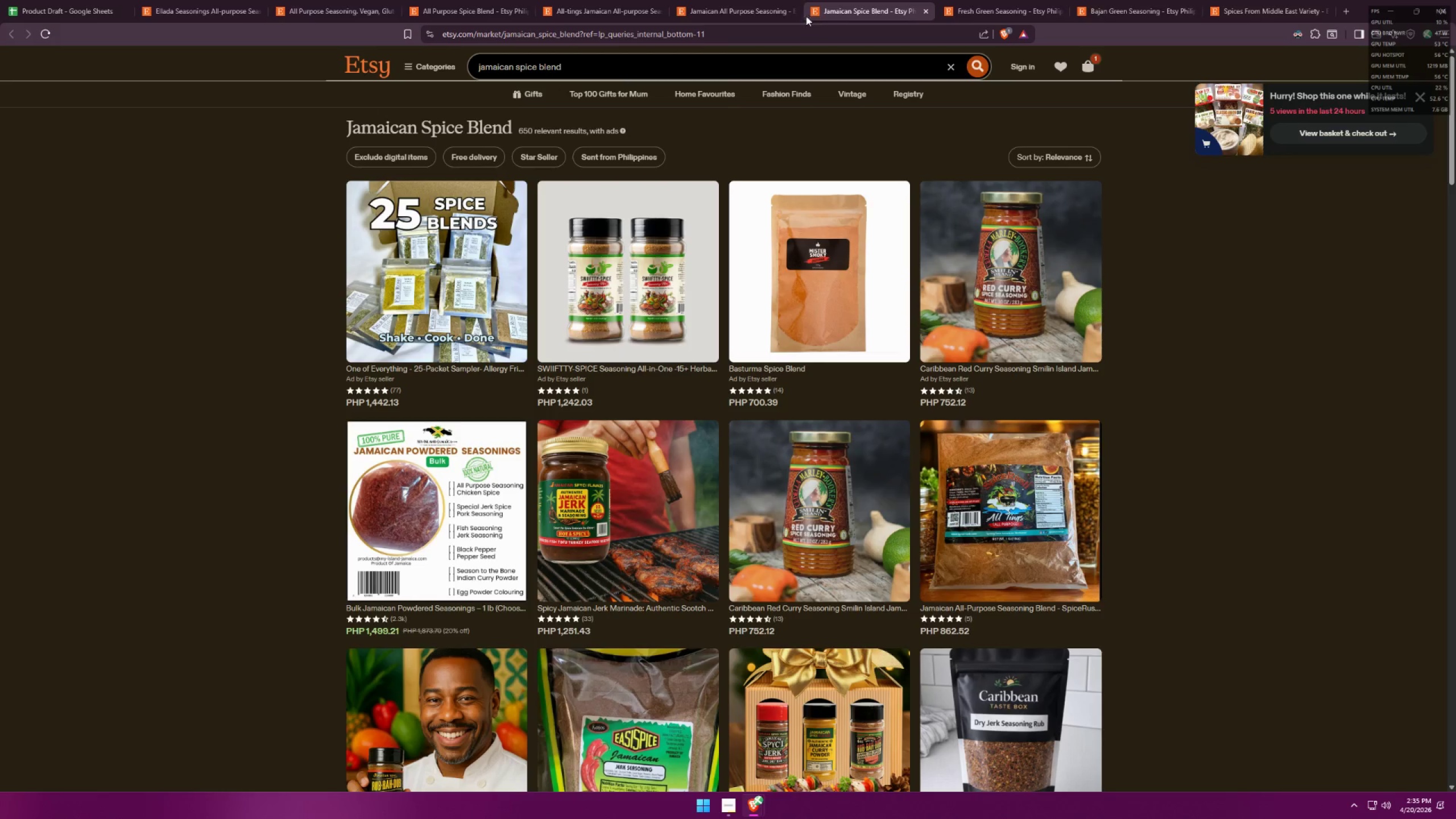 
double_click([791, 10])
 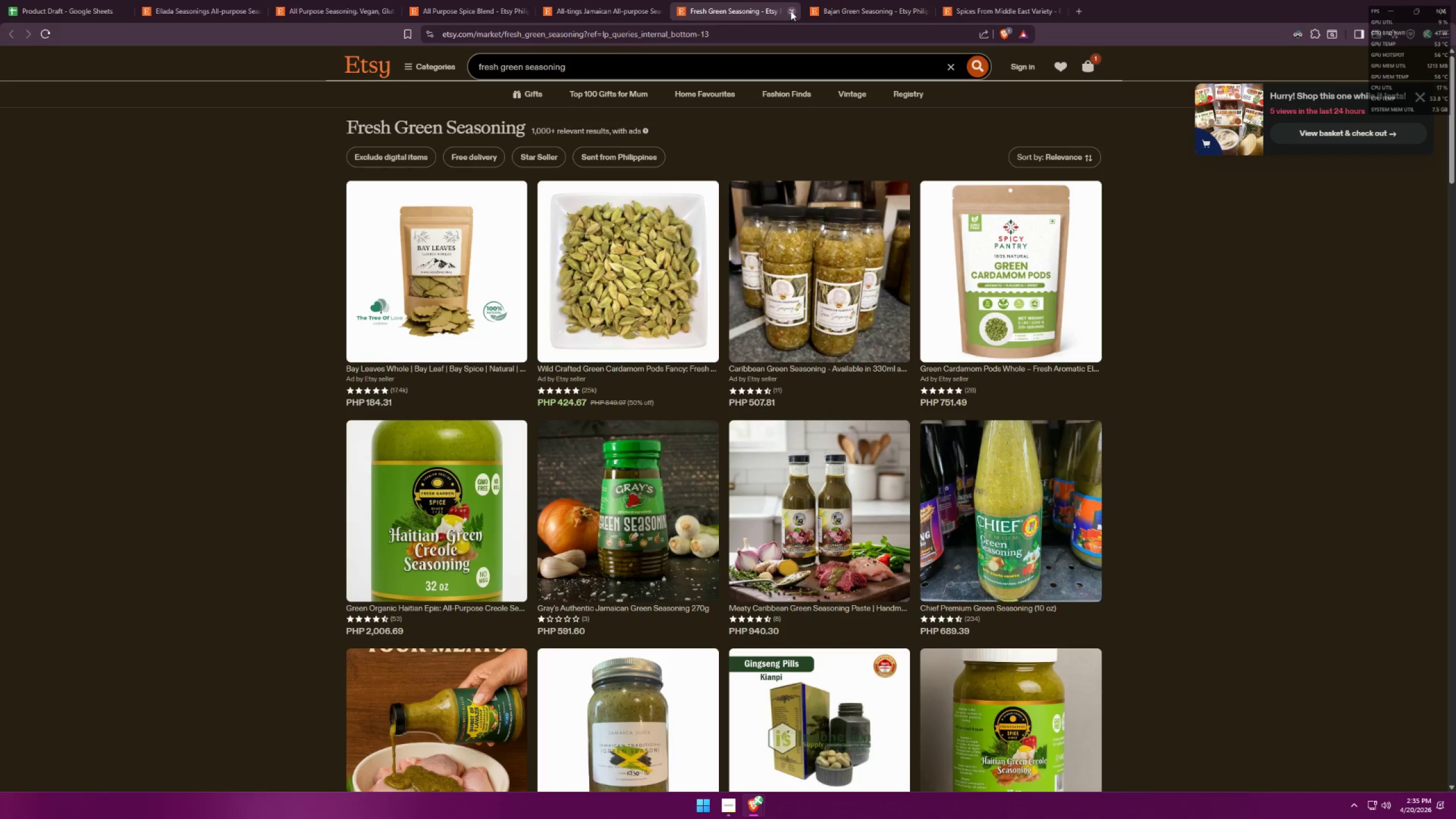 
scroll: coordinate [908, 181], scroll_direction: down, amount: 7.0
 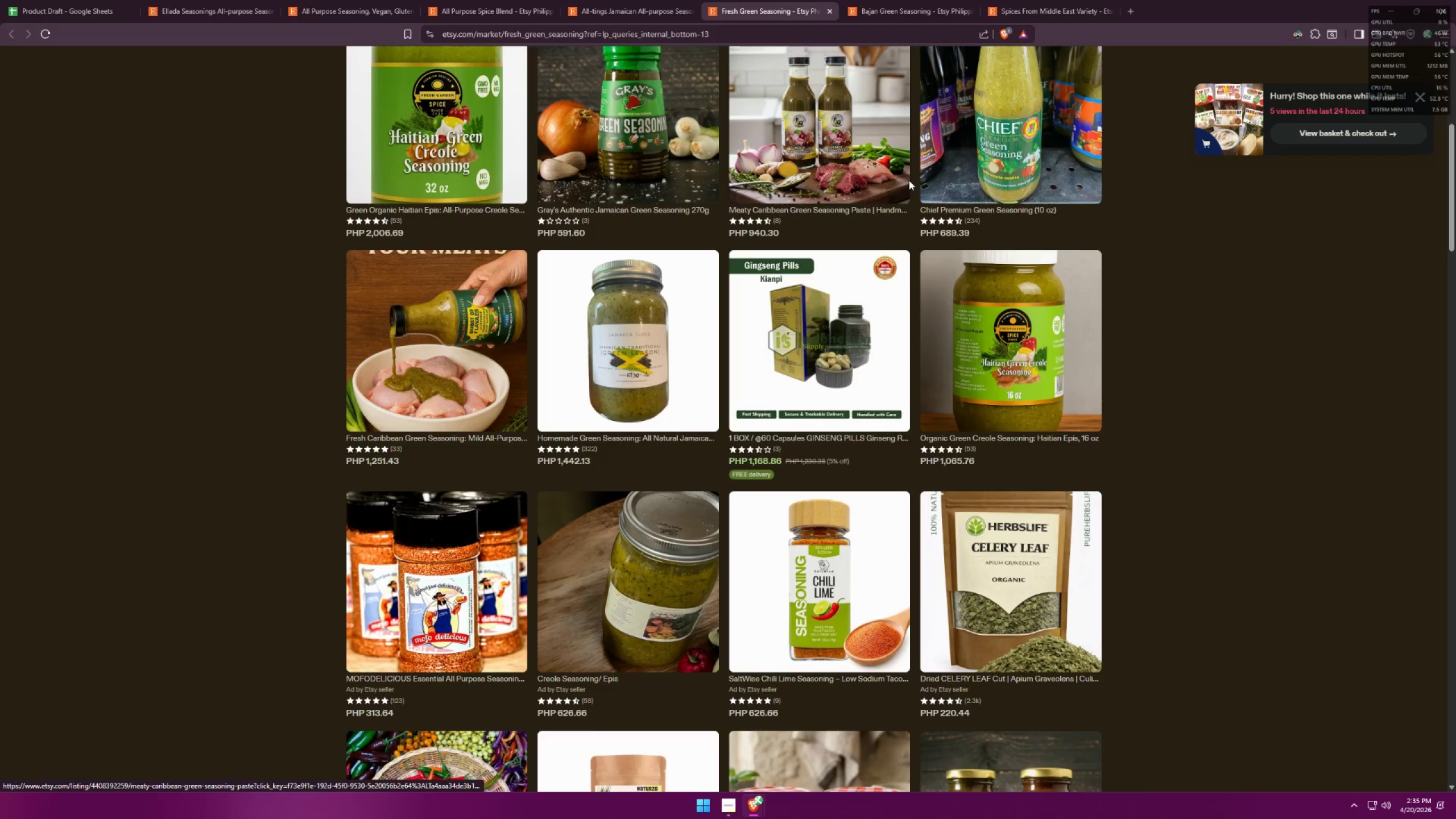 
scroll: coordinate [918, 303], scroll_direction: up, amount: 8.0
 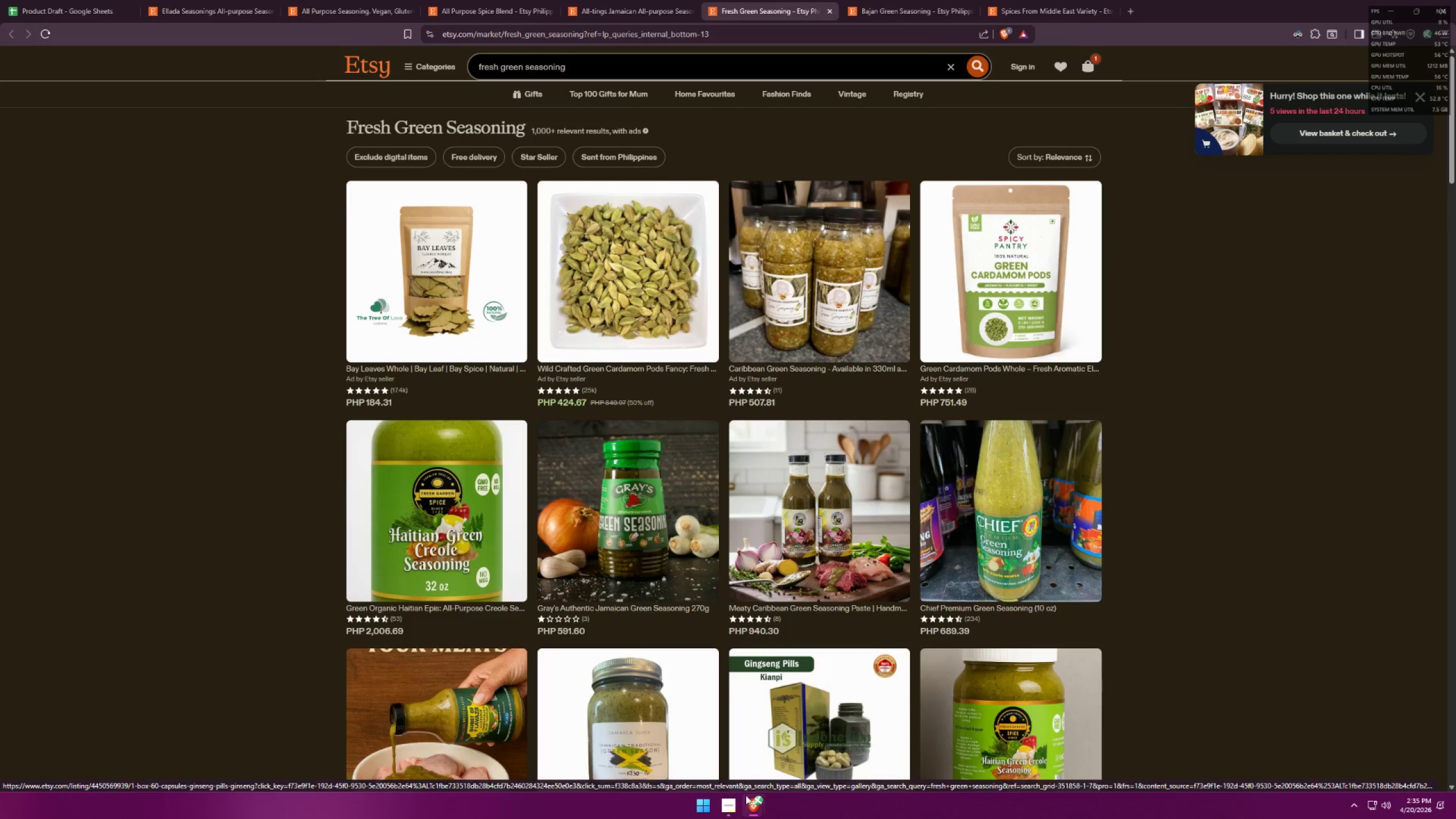 
left_click([755, 811])
 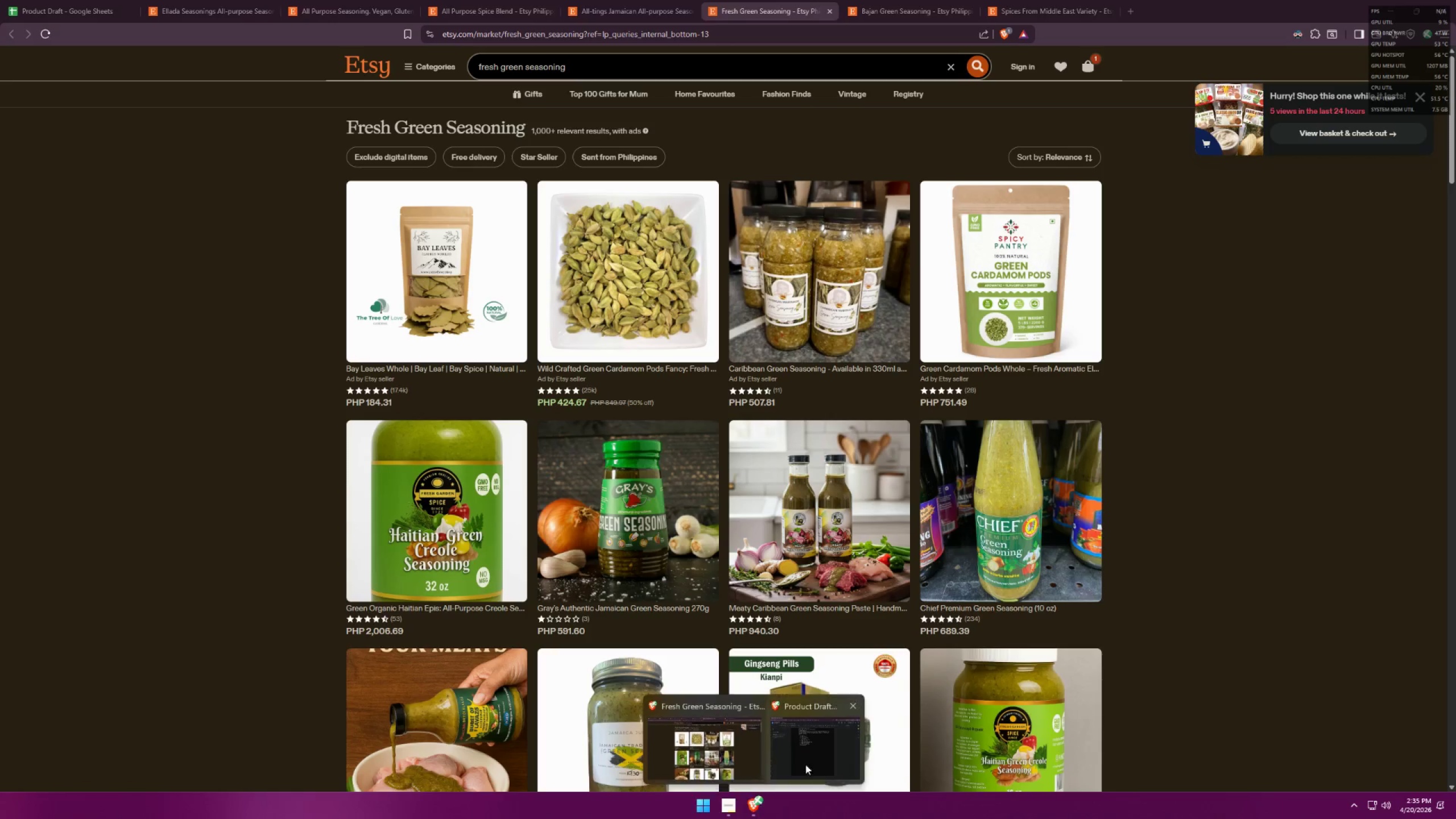 
left_click([809, 762])
 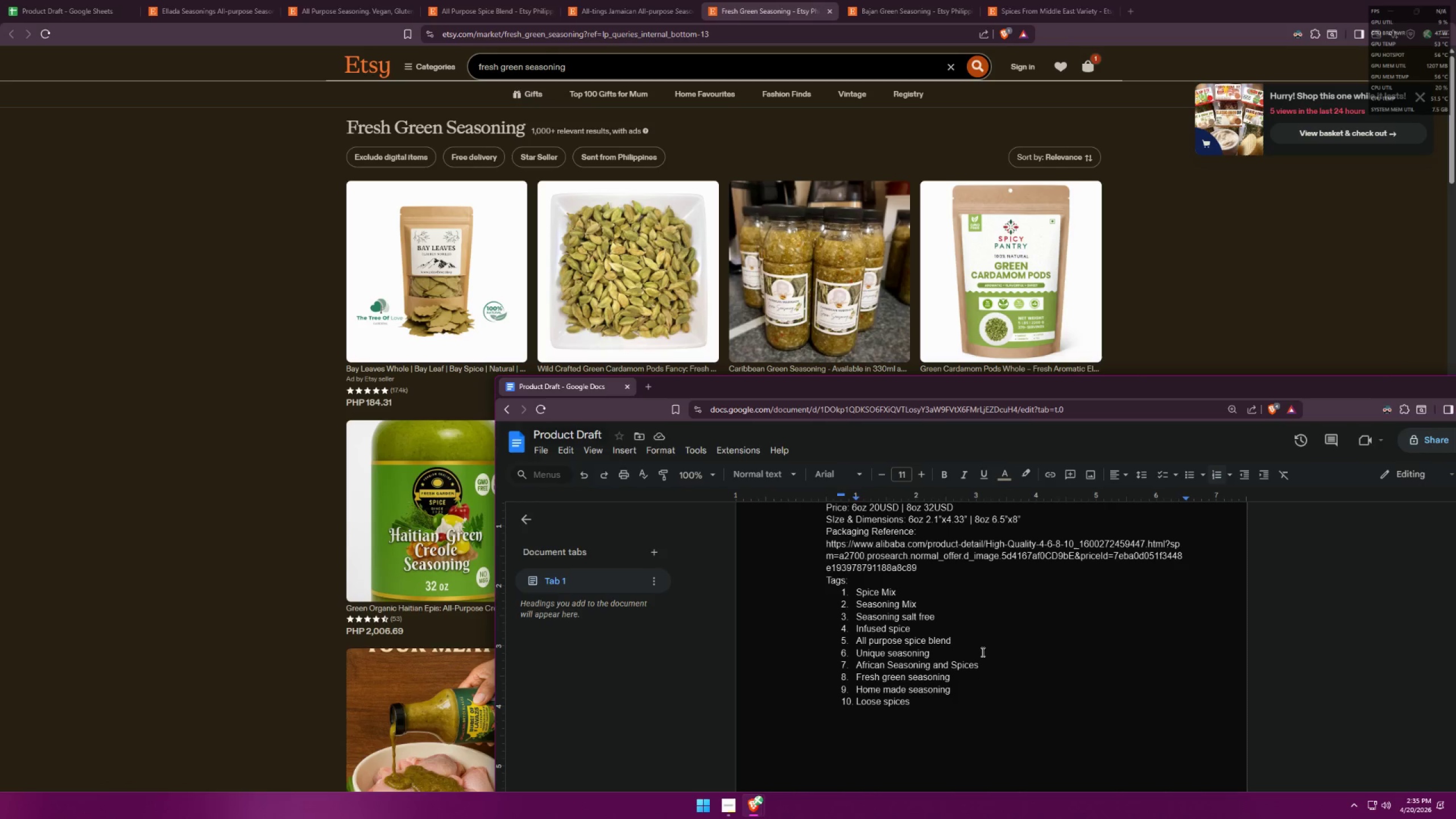 
key(Enter)
 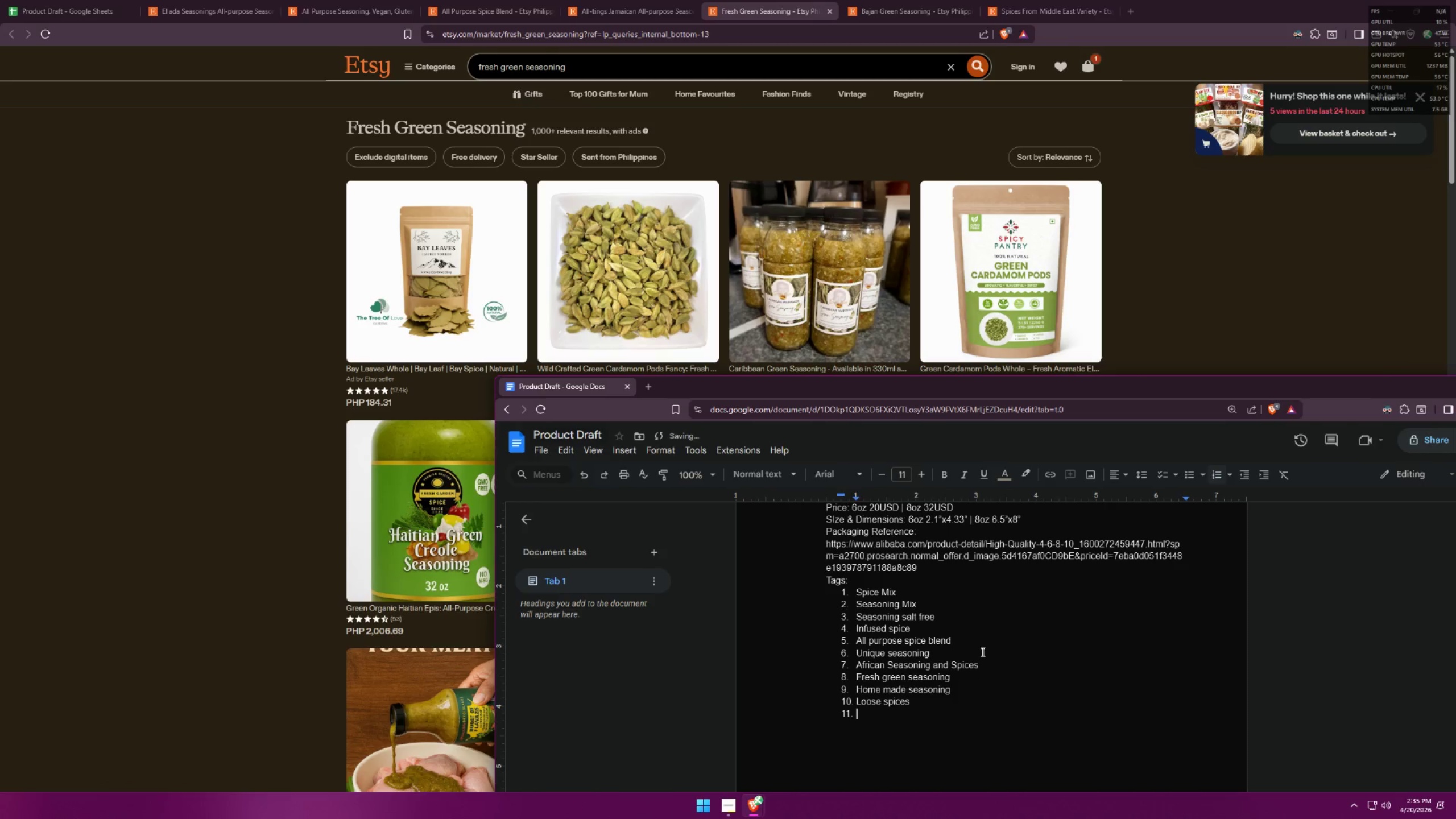 
type(fresh green seasoning)
 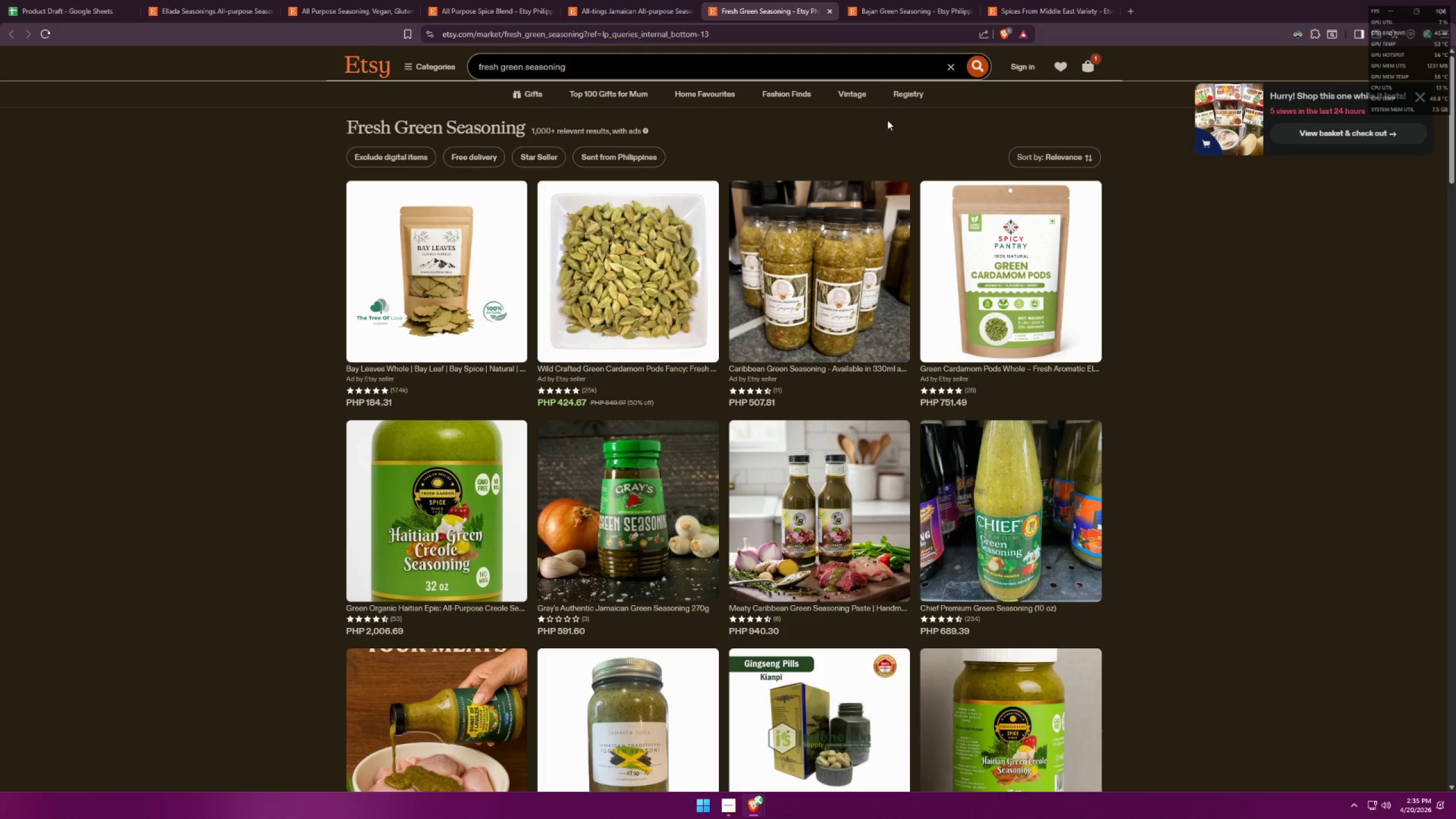 
left_click([825, 9])
 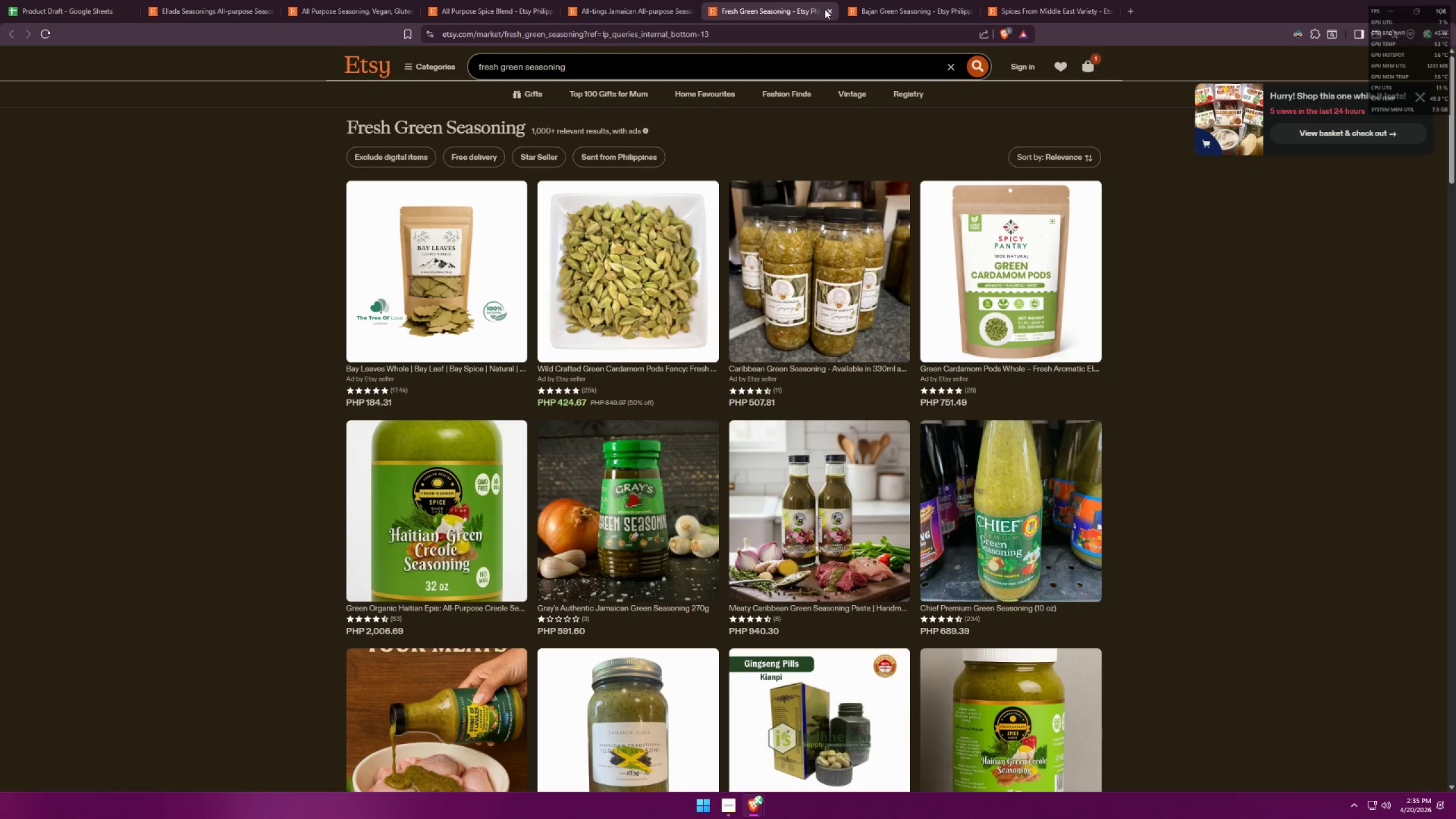 
left_click([826, 9])
 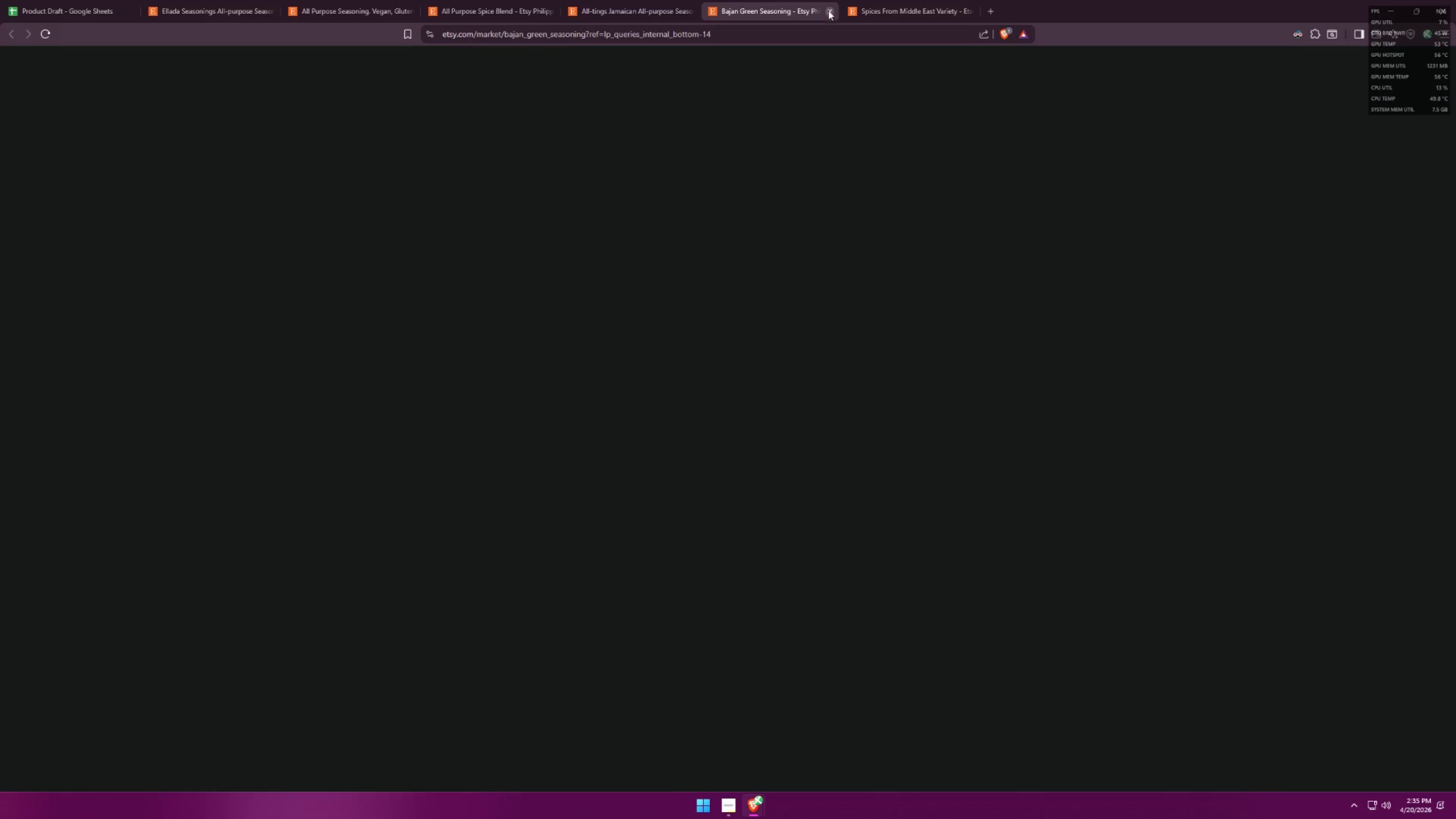 
mouse_move([970, 188])
 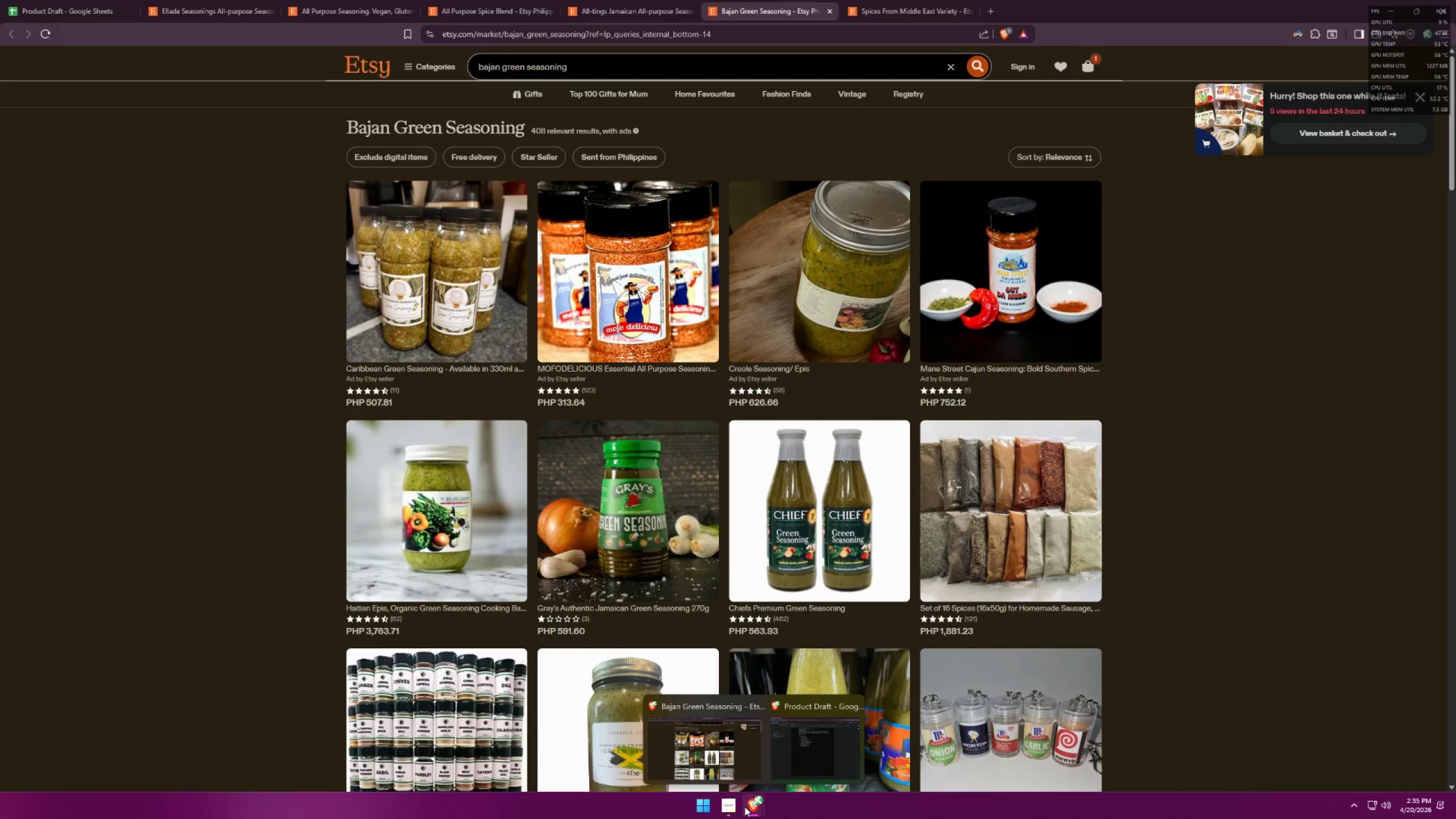 
left_click([744, 806])
 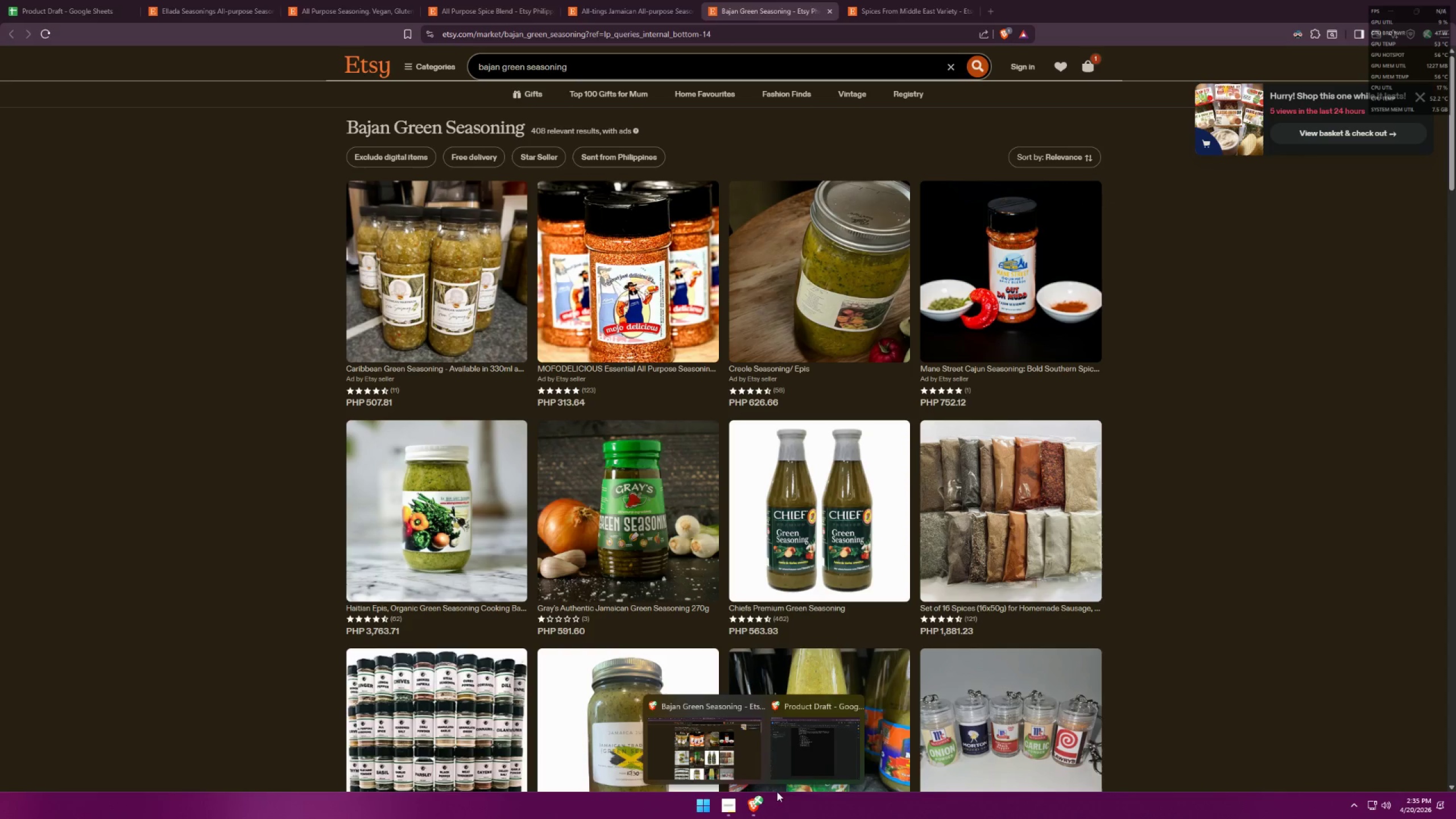 
left_click([825, 750])
 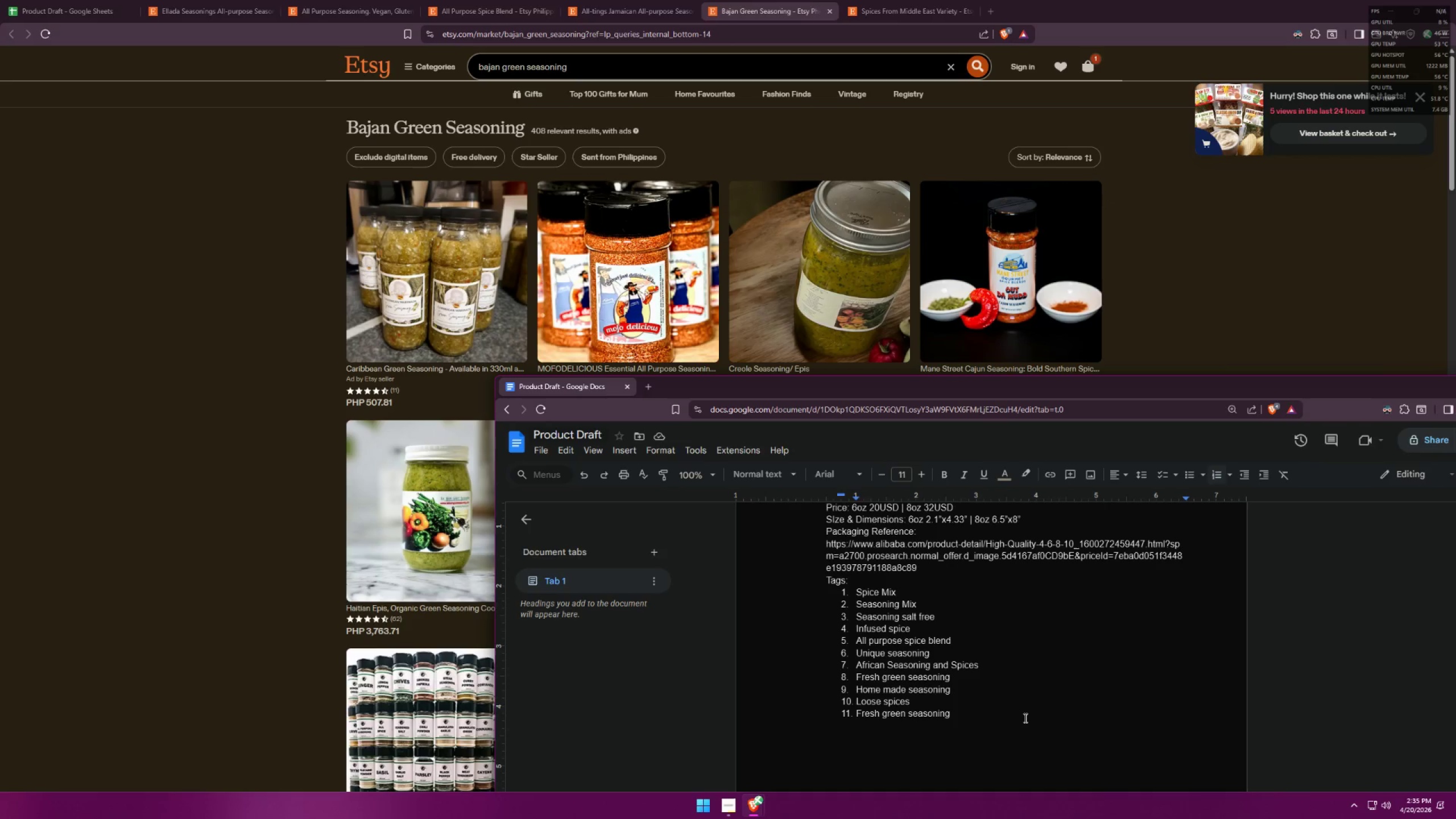 
key(Enter)
 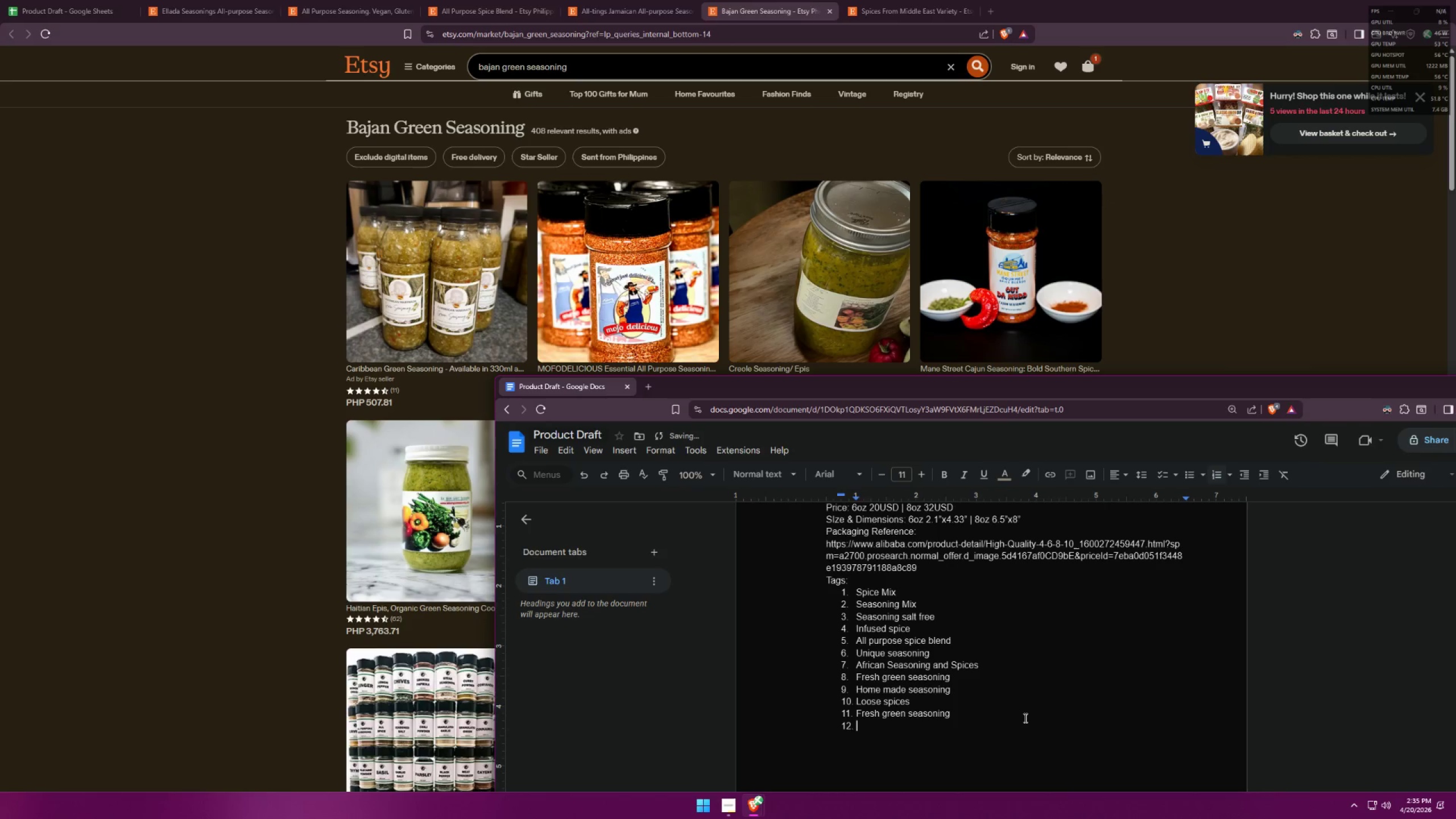 
type(bajan )
key(Backspace)
key(Backspace)
key(Backspace)
key(Backspace)
key(Backspace)
key(Backspace)
key(Backspace)
 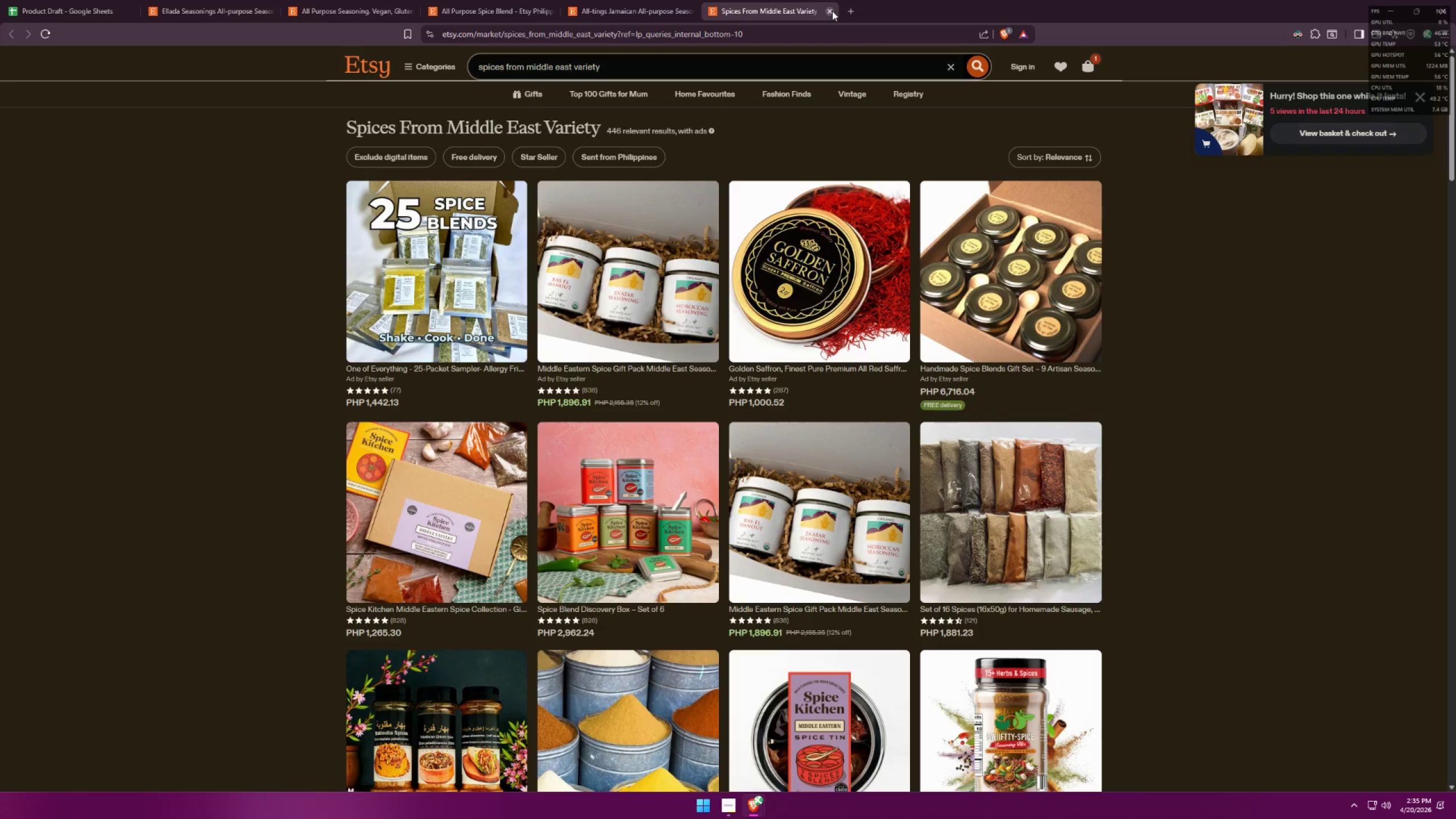 
left_click([832, 11])
 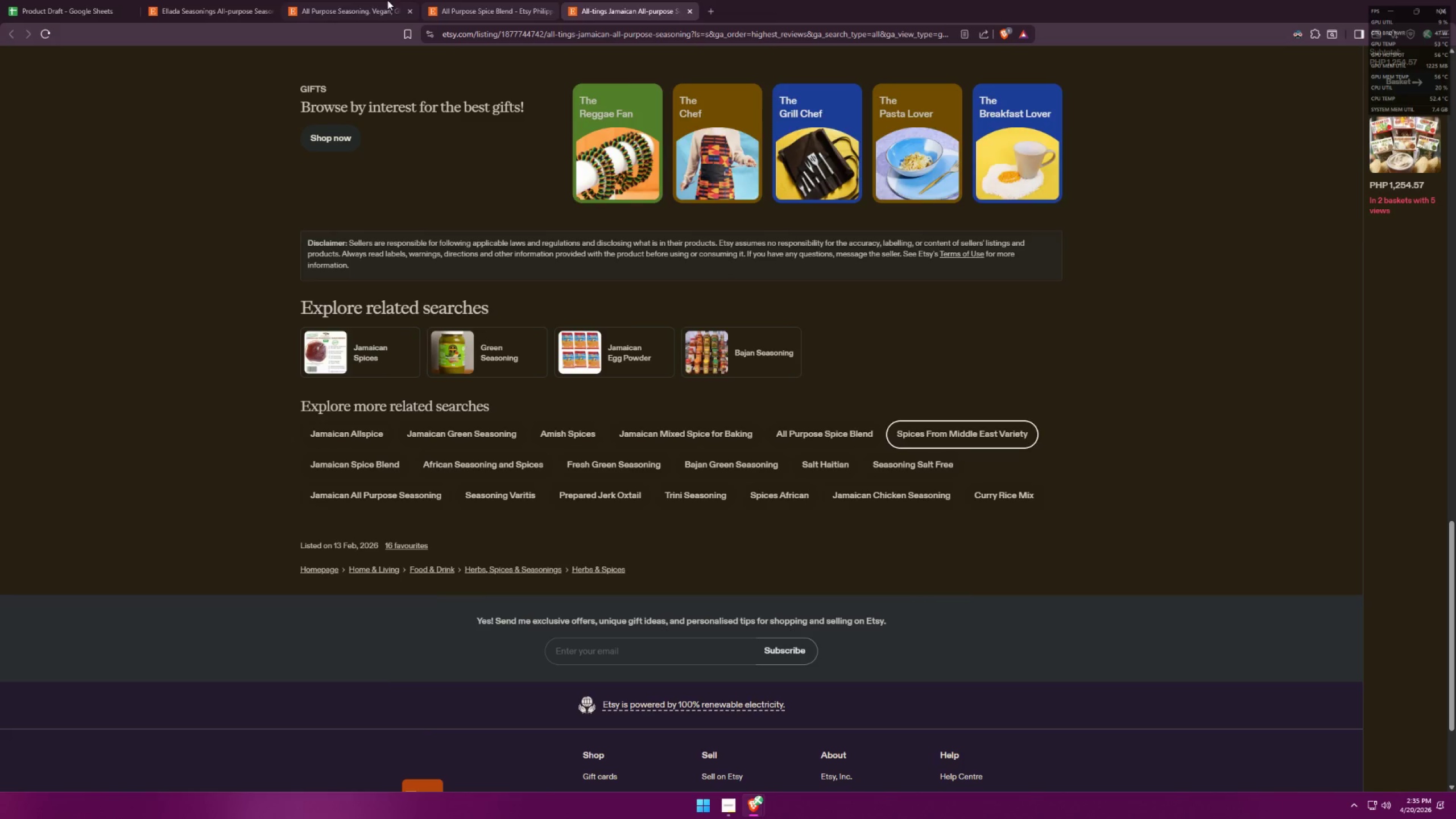 
left_click([382, 0])
 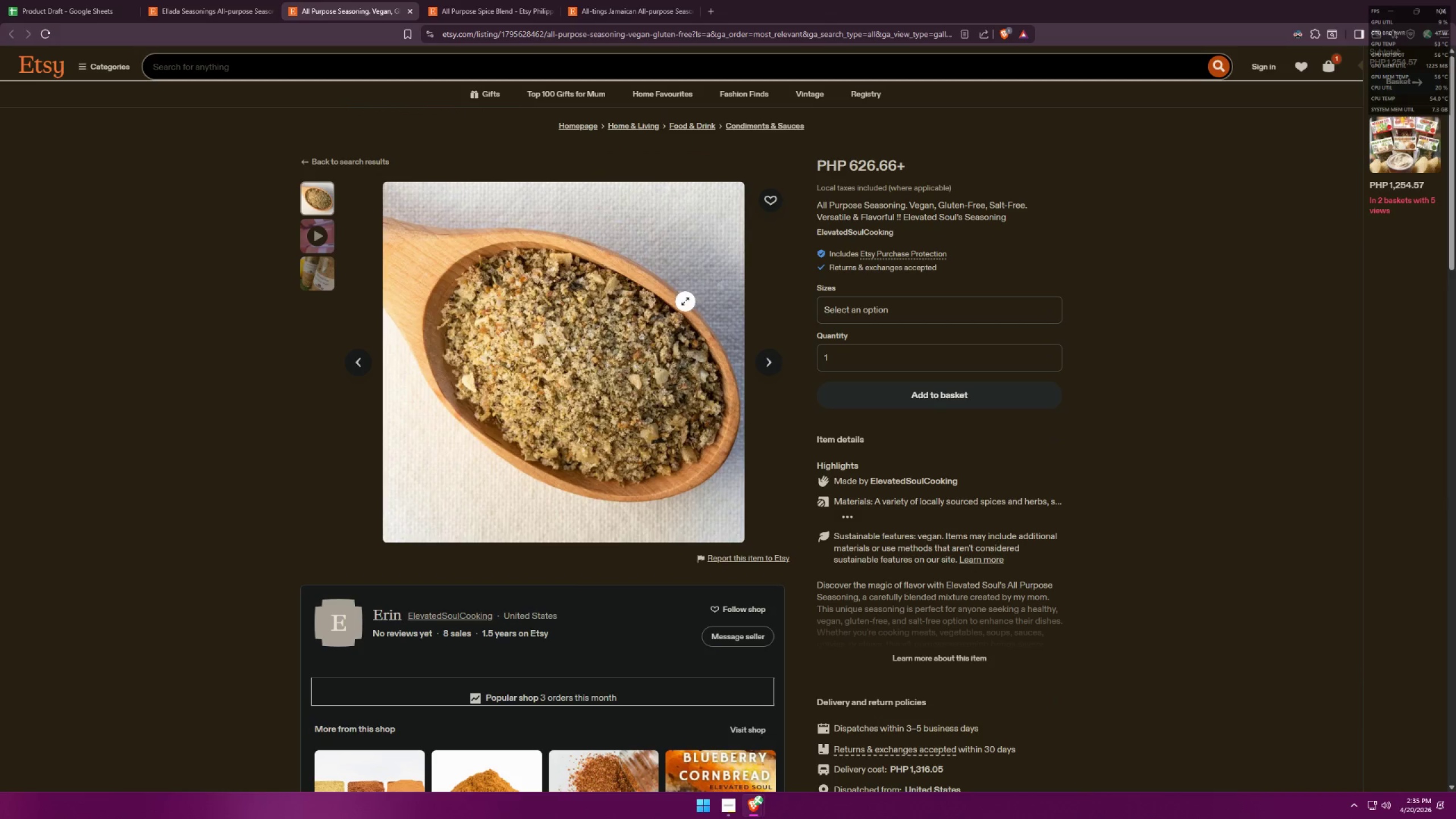 
scroll: coordinate [685, 297], scroll_direction: down, amount: 8.0
 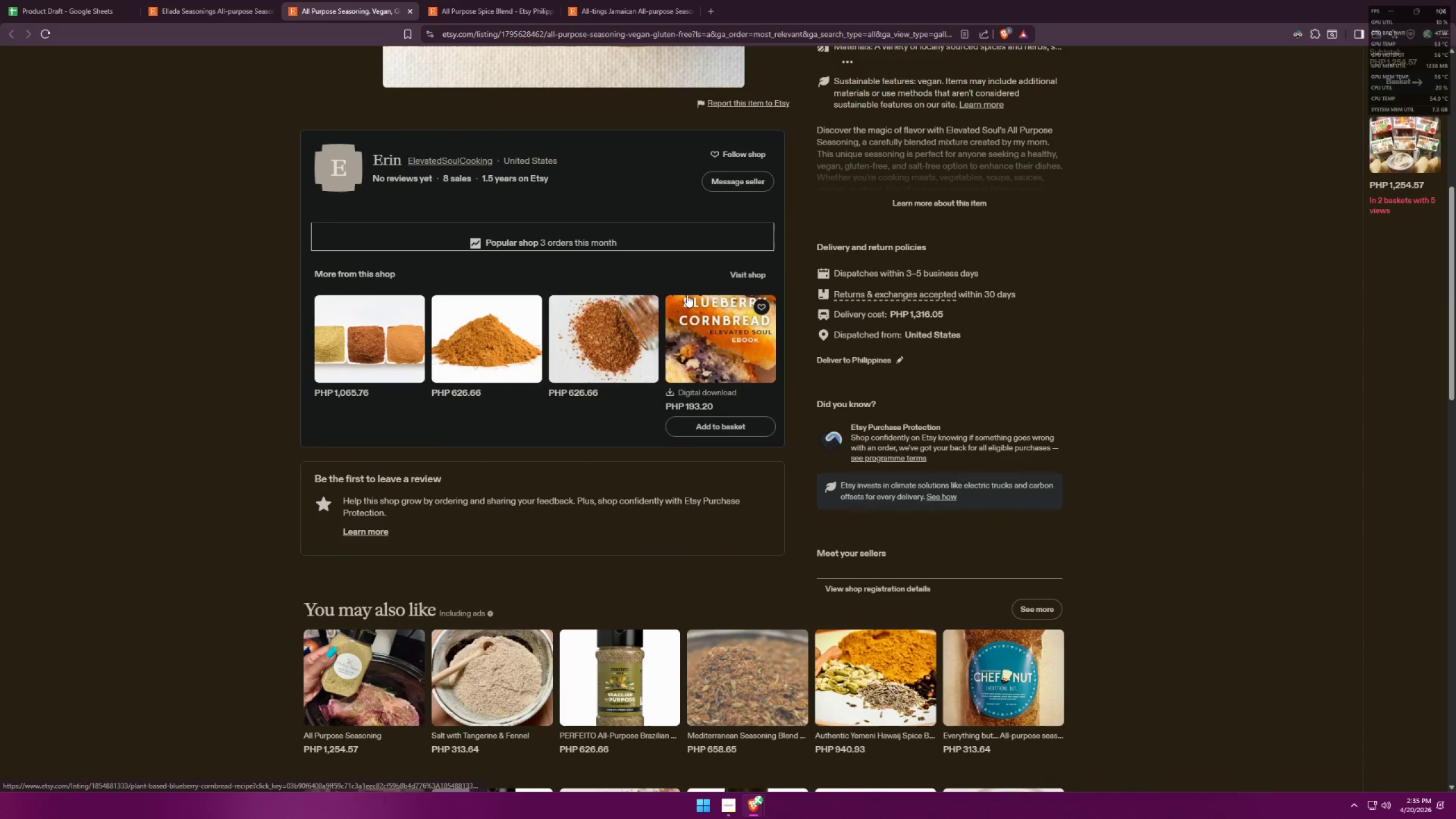 
scroll: coordinate [721, 325], scroll_direction: up, amount: 9.0
 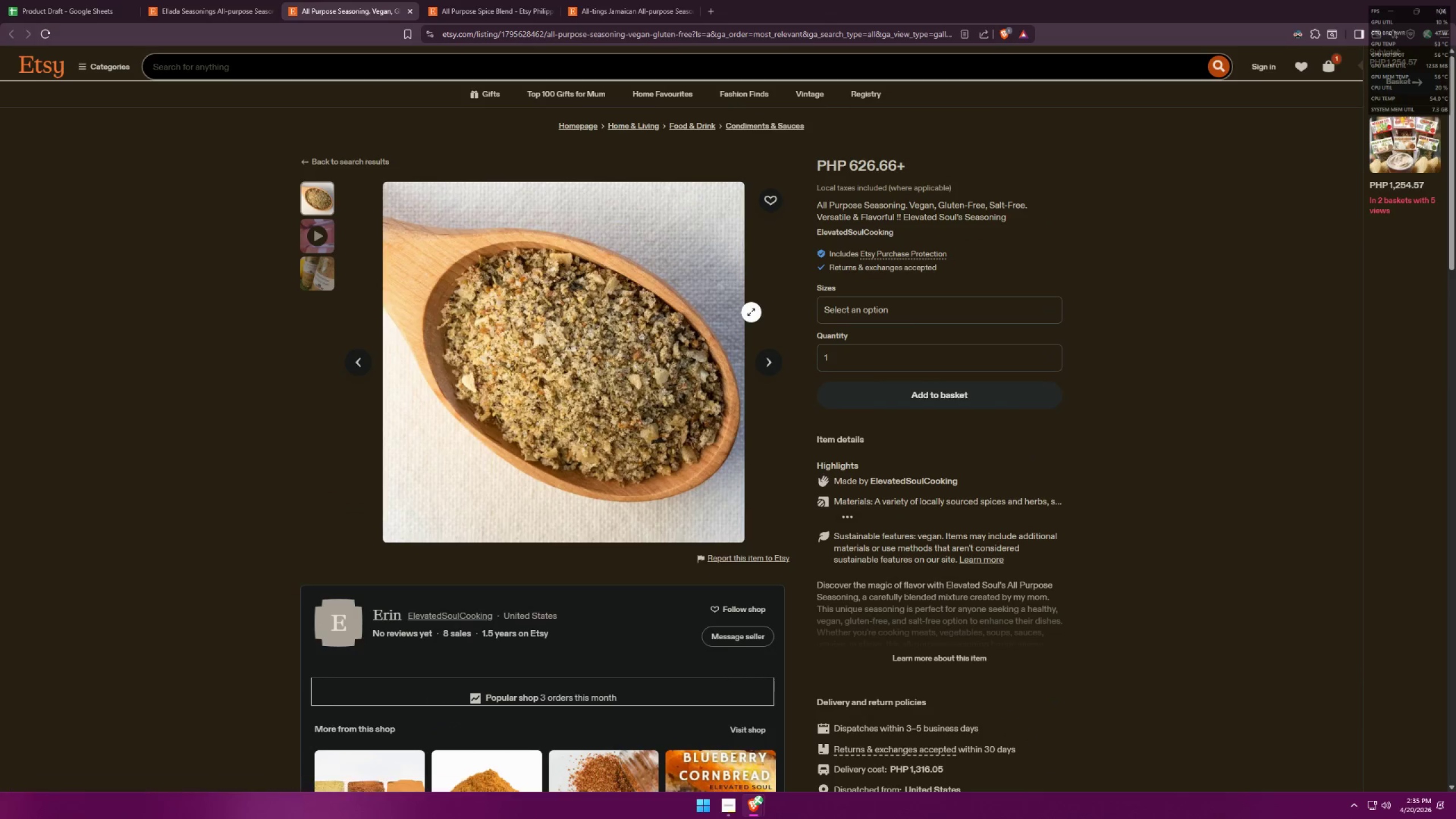 
scroll: coordinate [751, 252], scroll_direction: down, amount: 22.0
 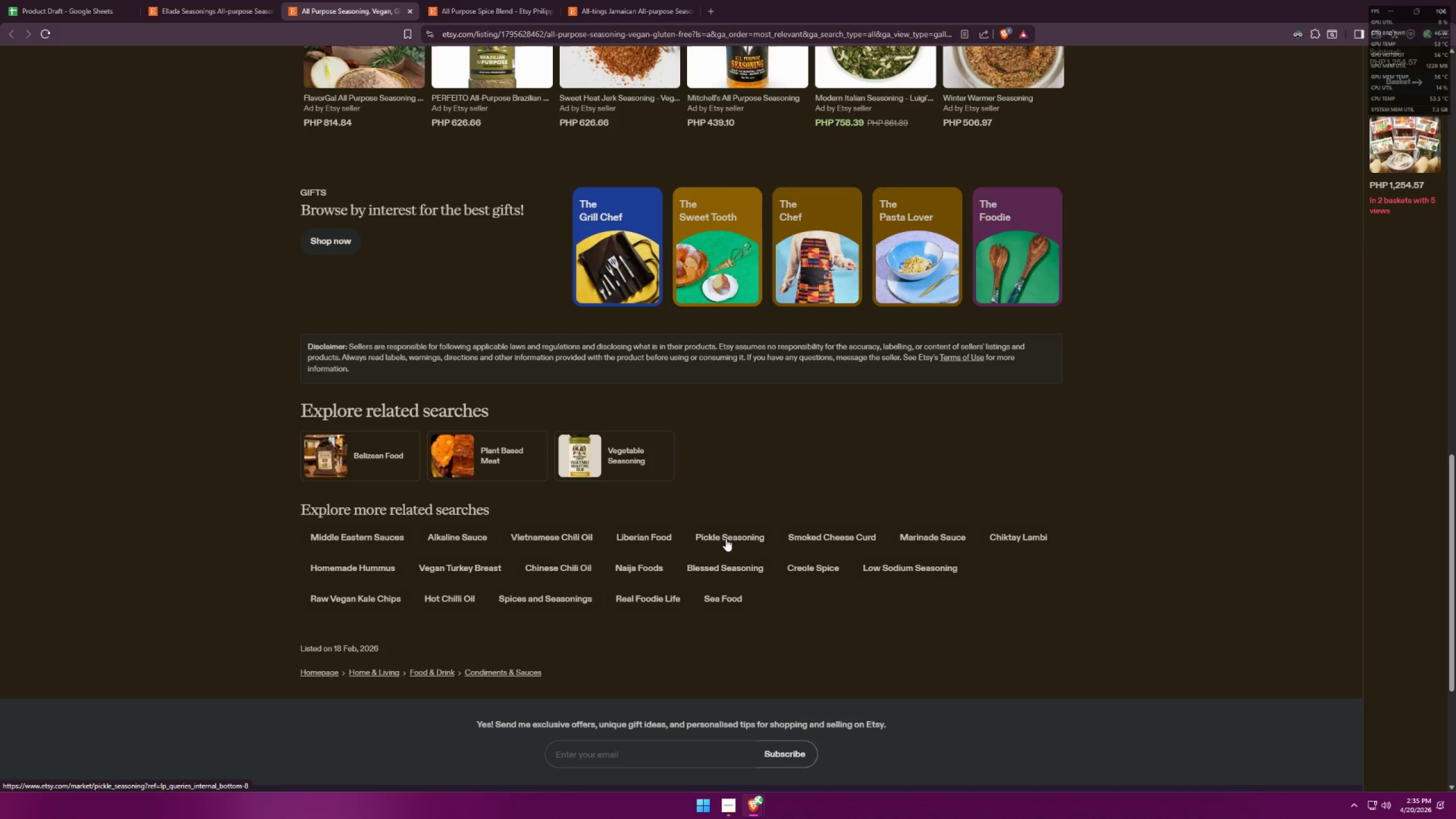 
wait(9.15)
 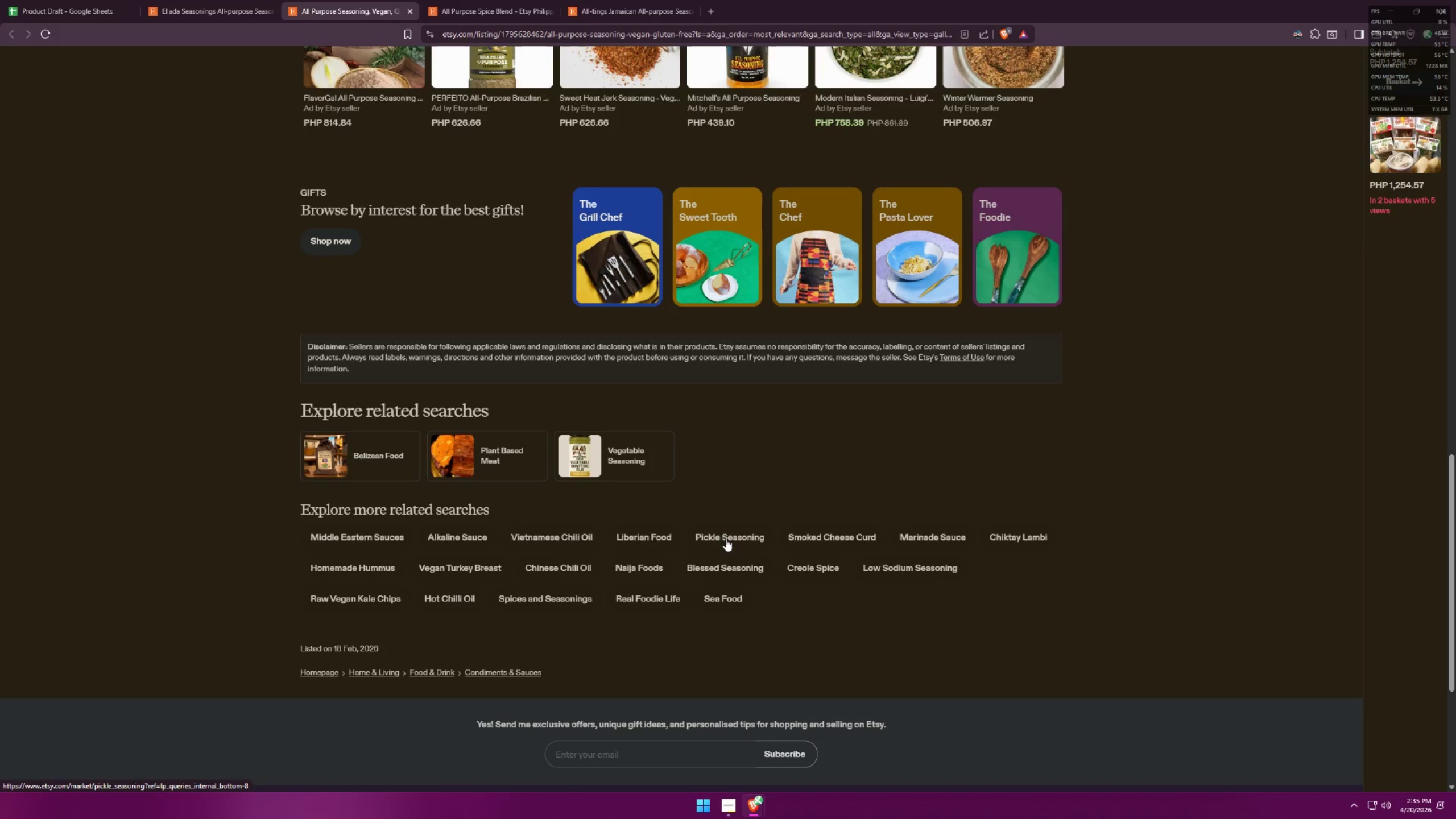 
middle_click([561, 599])
 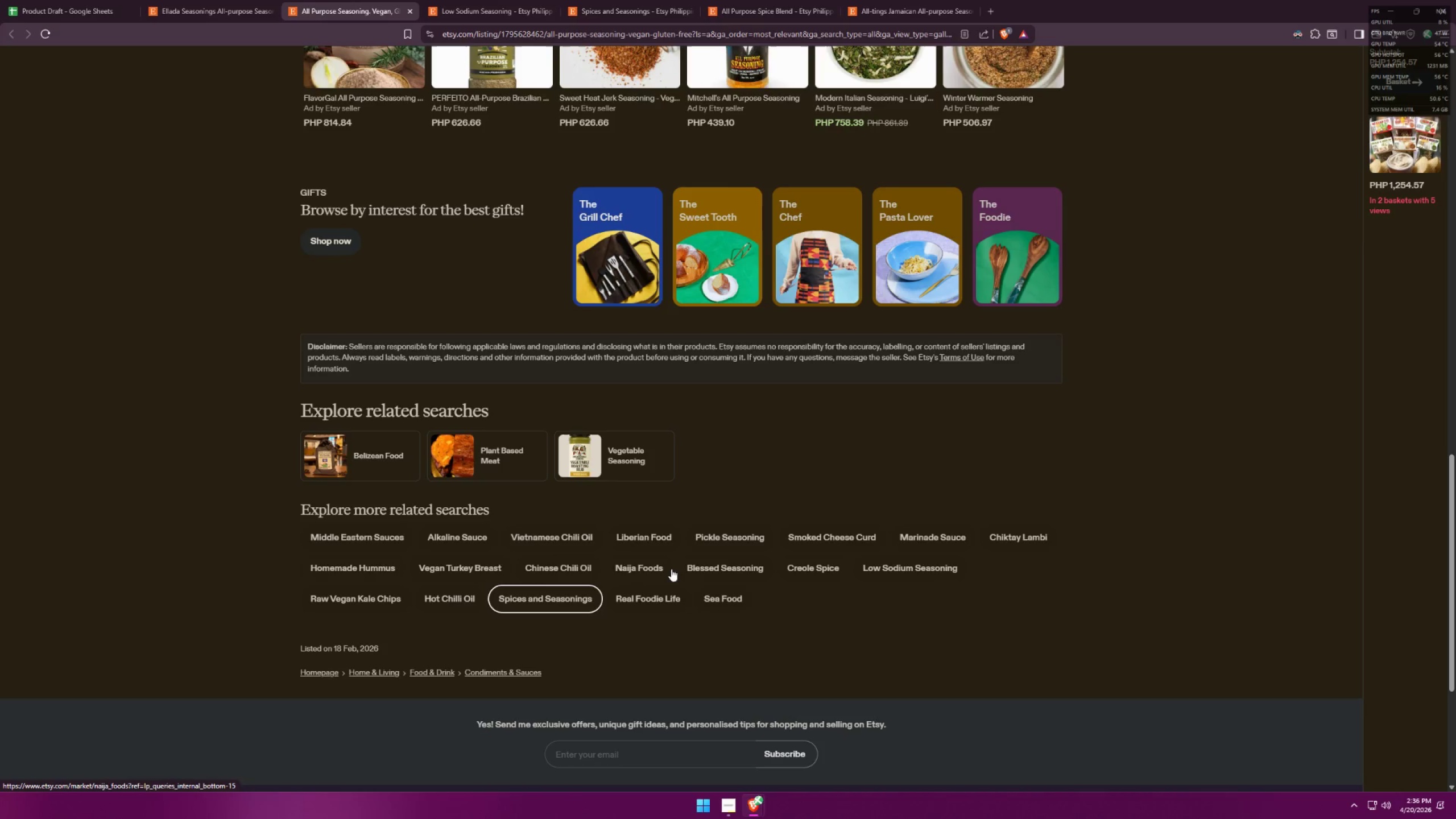 
wait(5.39)
 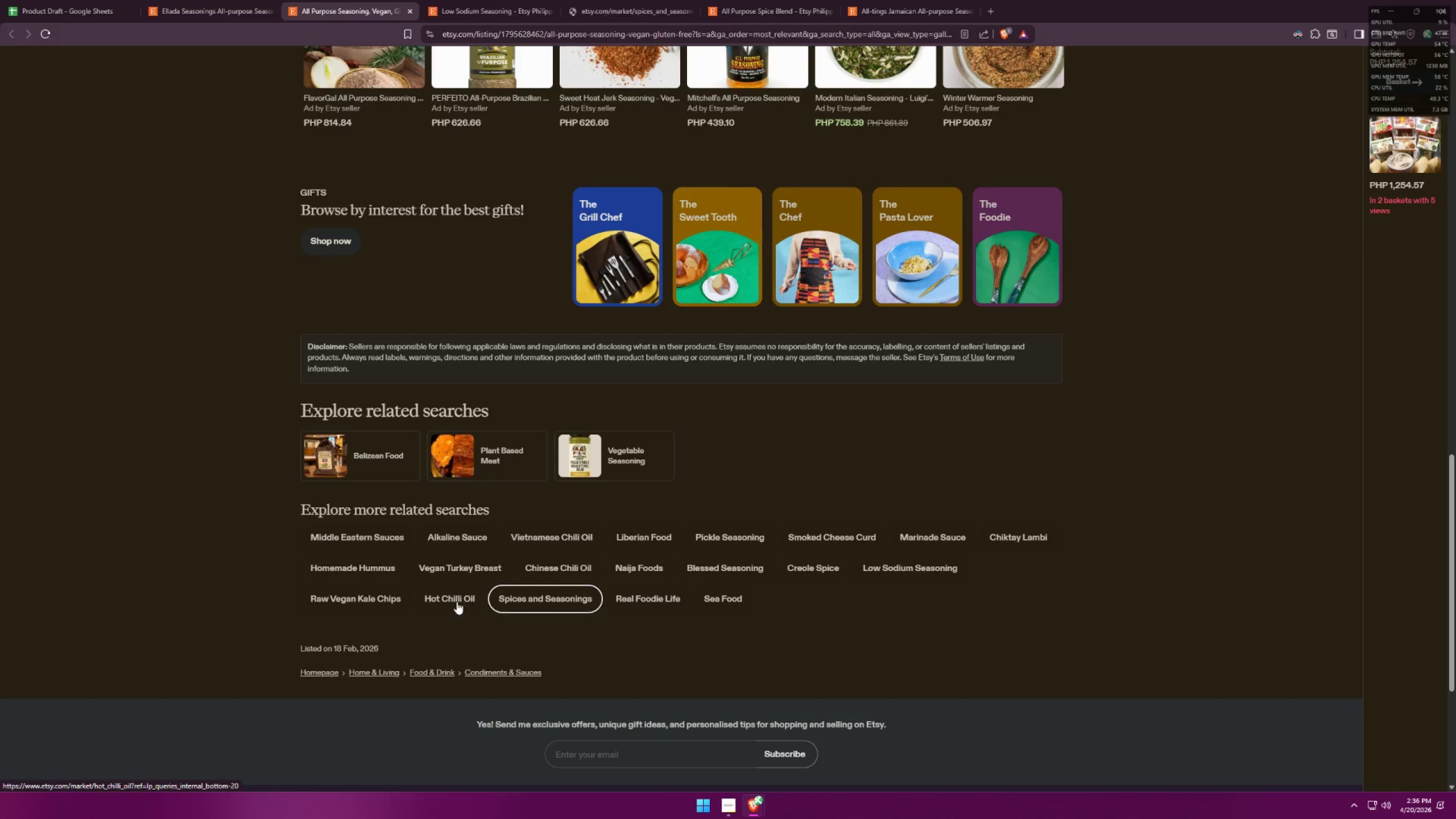 
left_click([454, 0])
 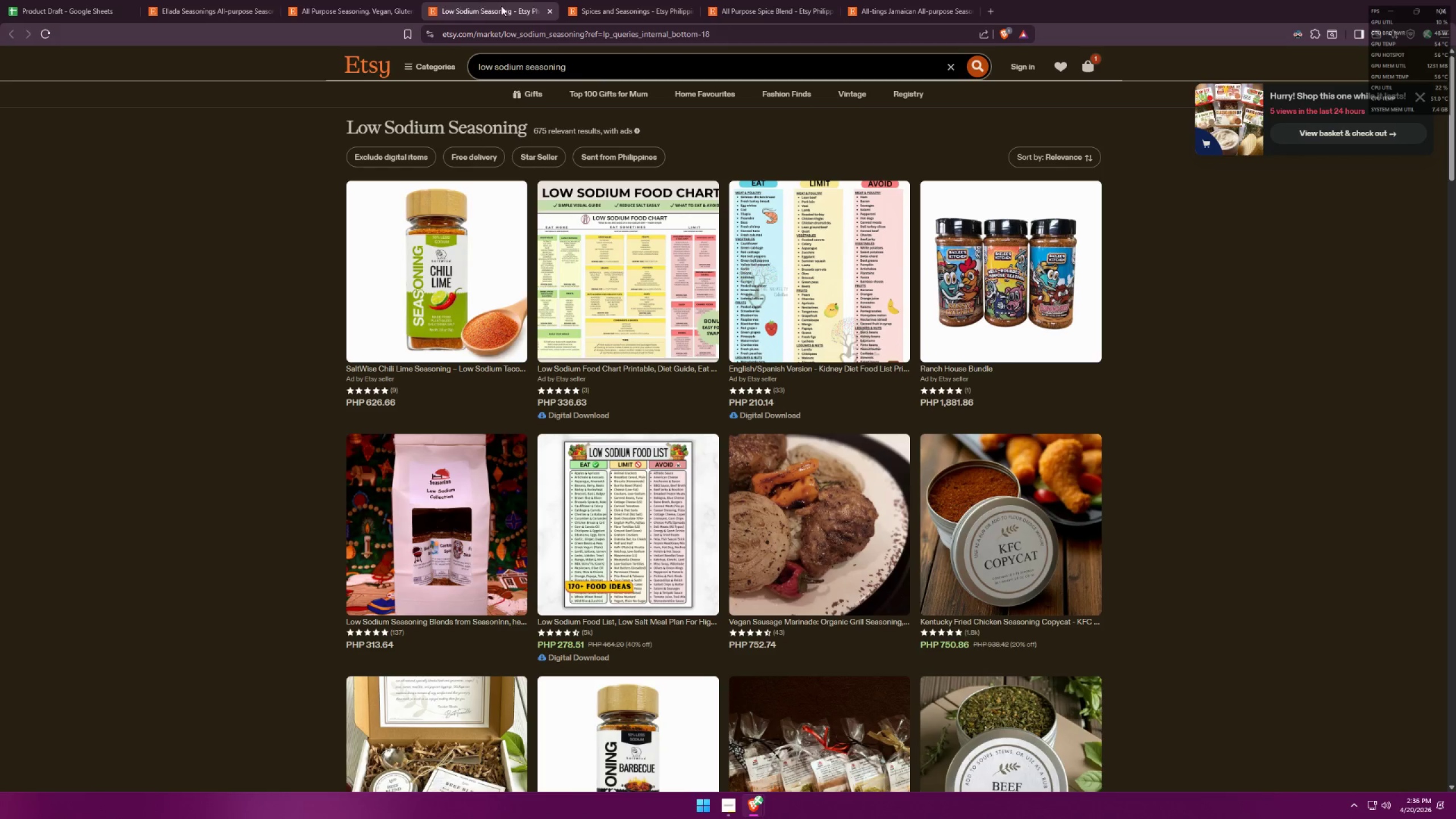 
left_click([667, 0])
 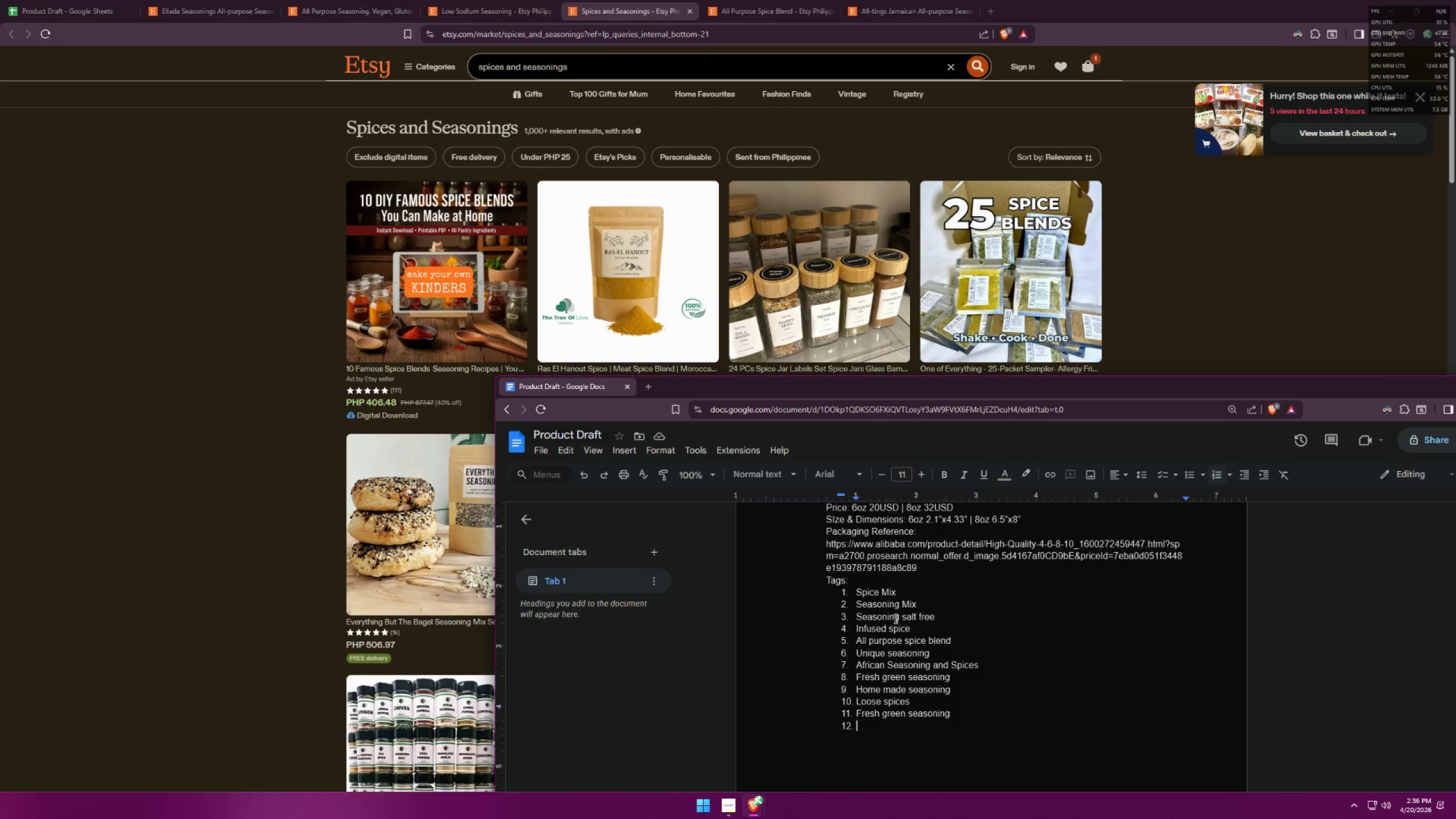 
wait(5.83)
 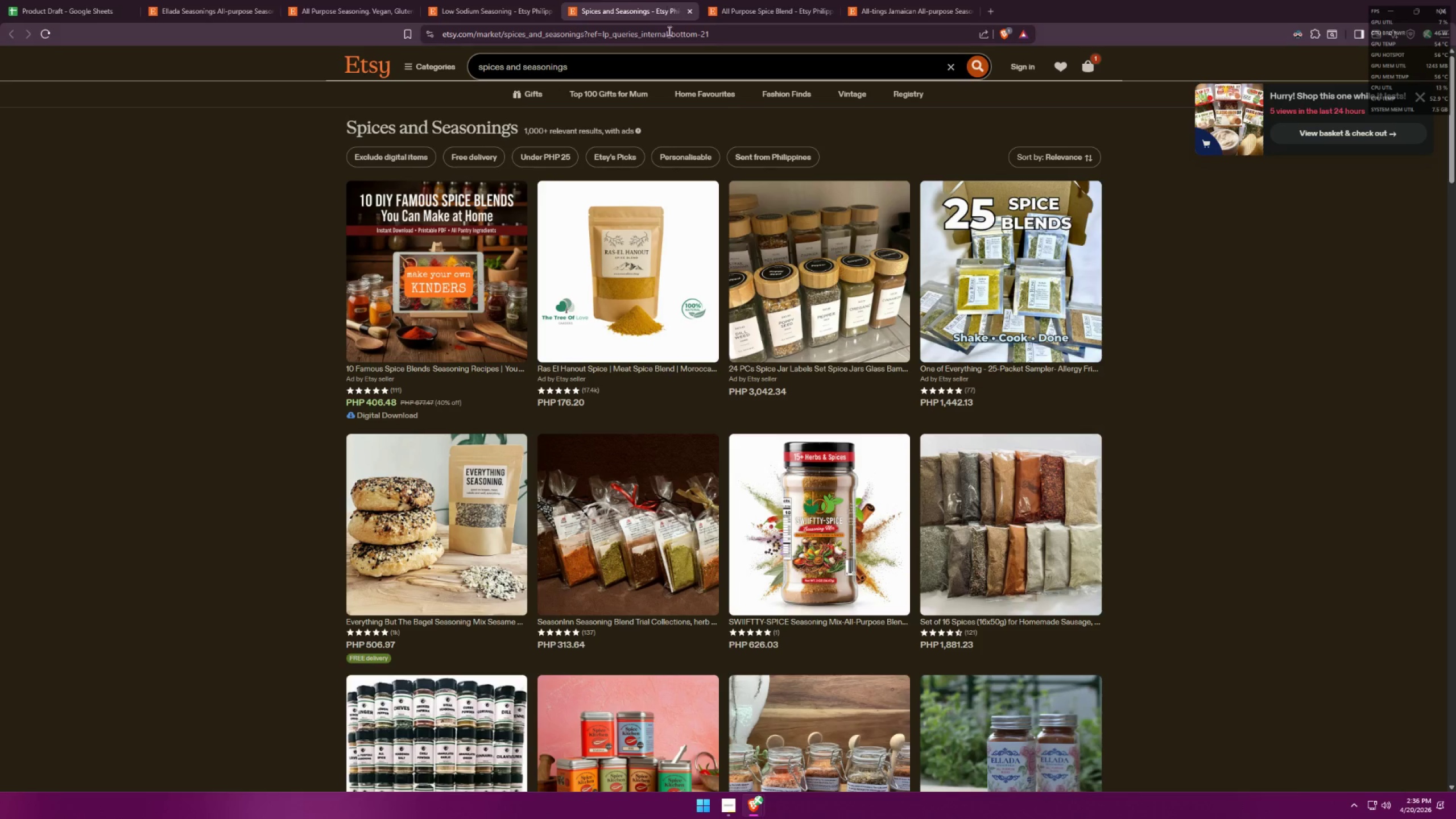 
left_click([909, 590])
 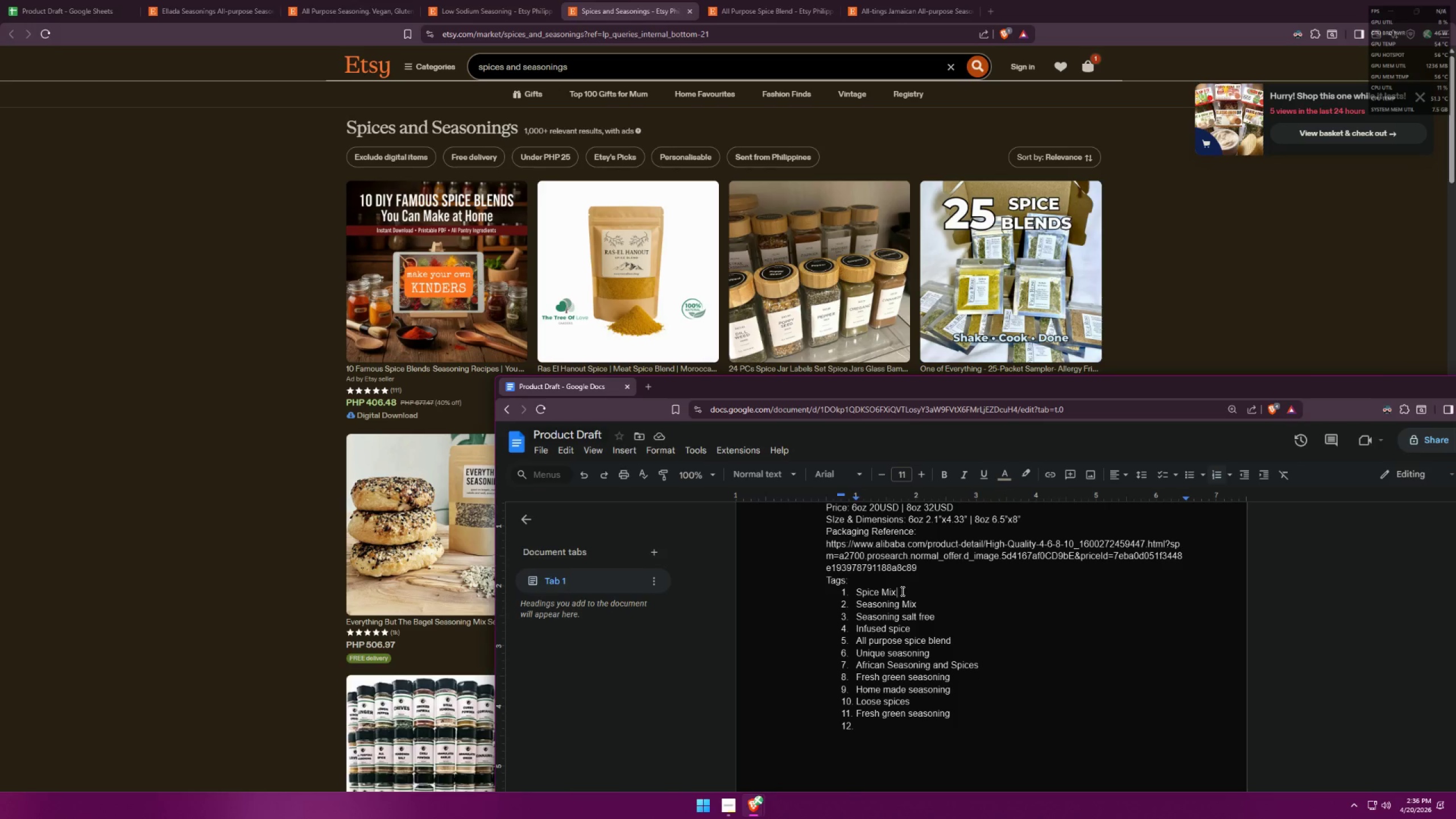 
key(Enter)
 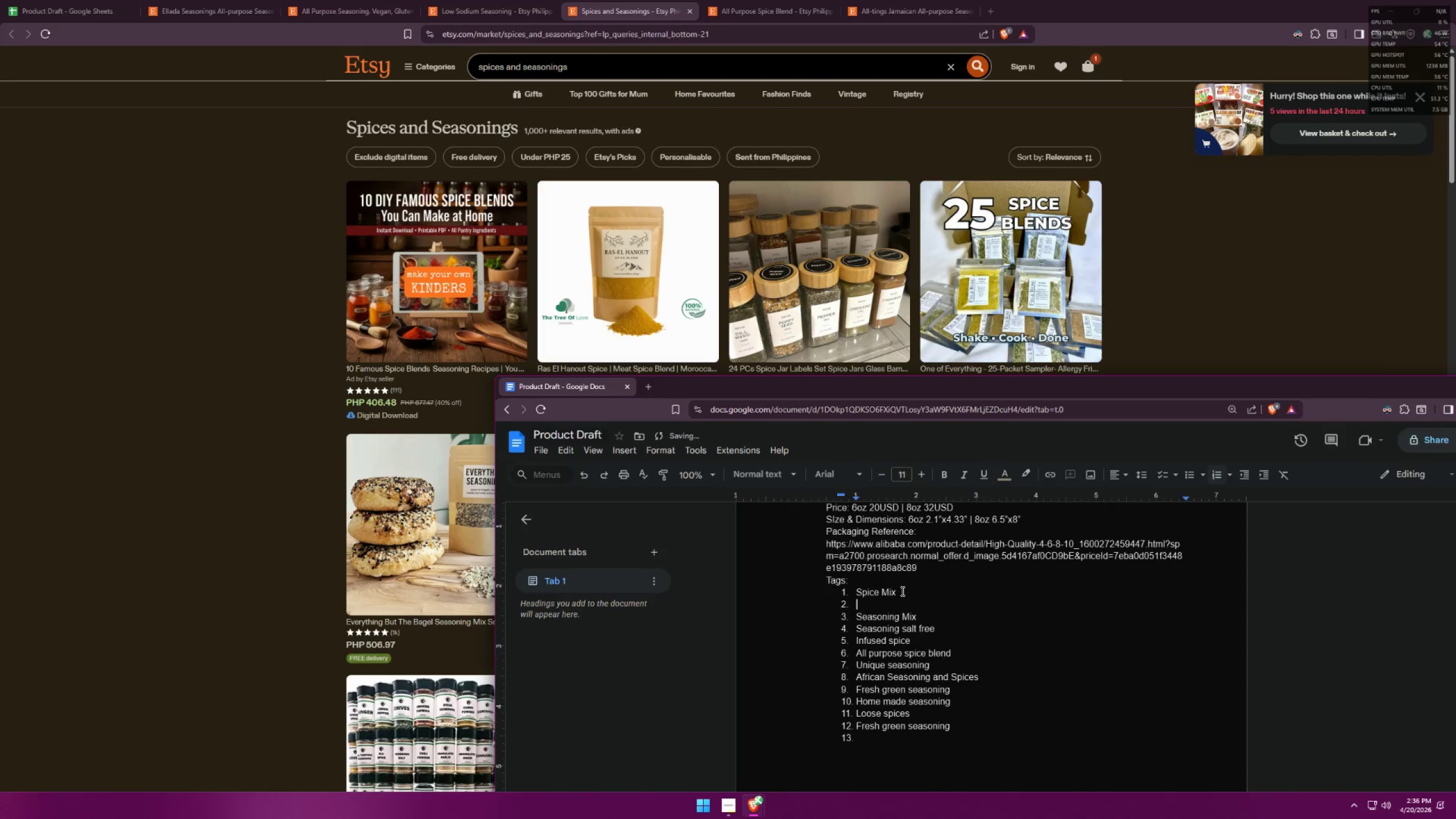 
type(spici)
key(Backspace)
type(es and seasoning)
 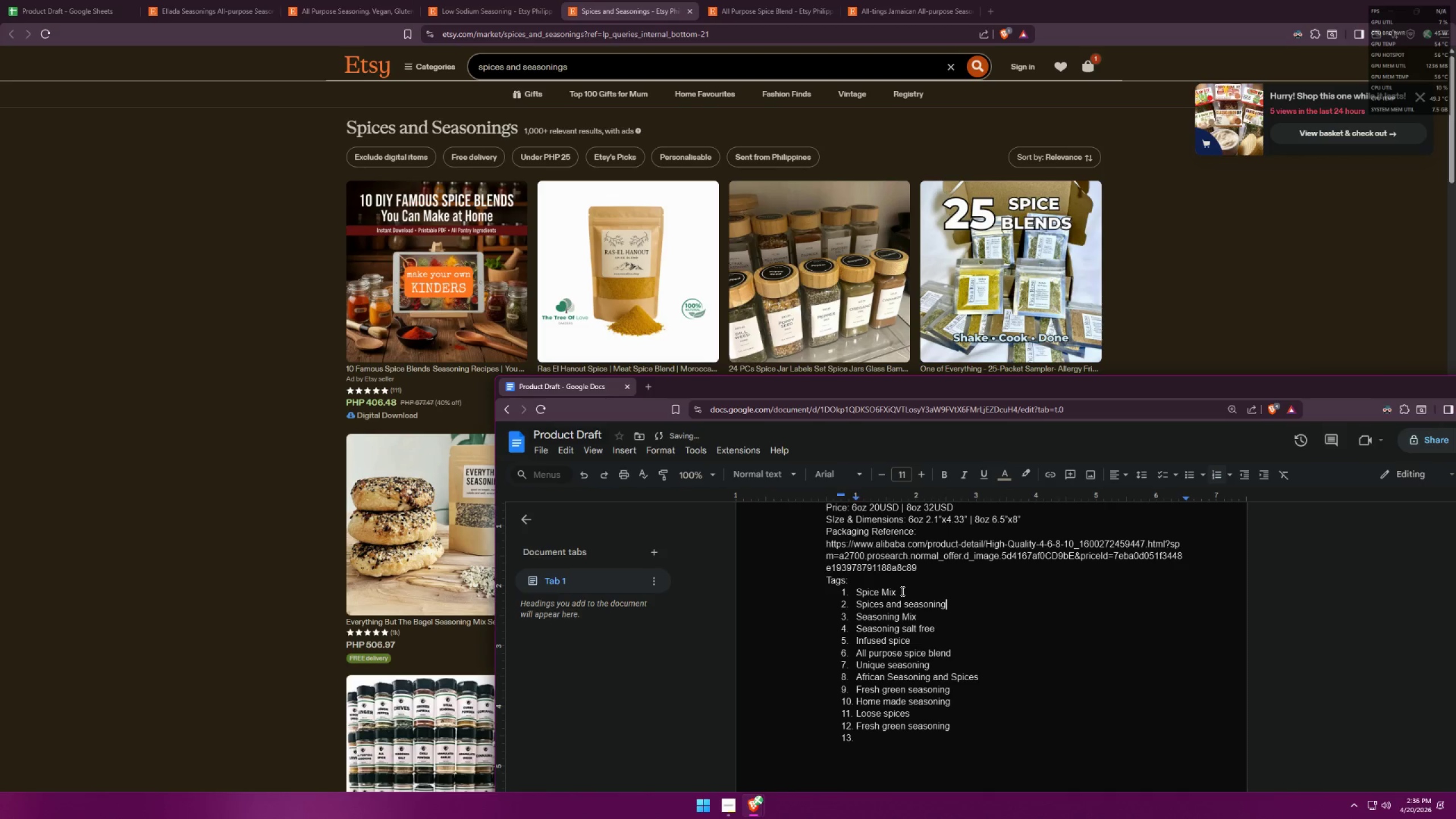 
key(A)
 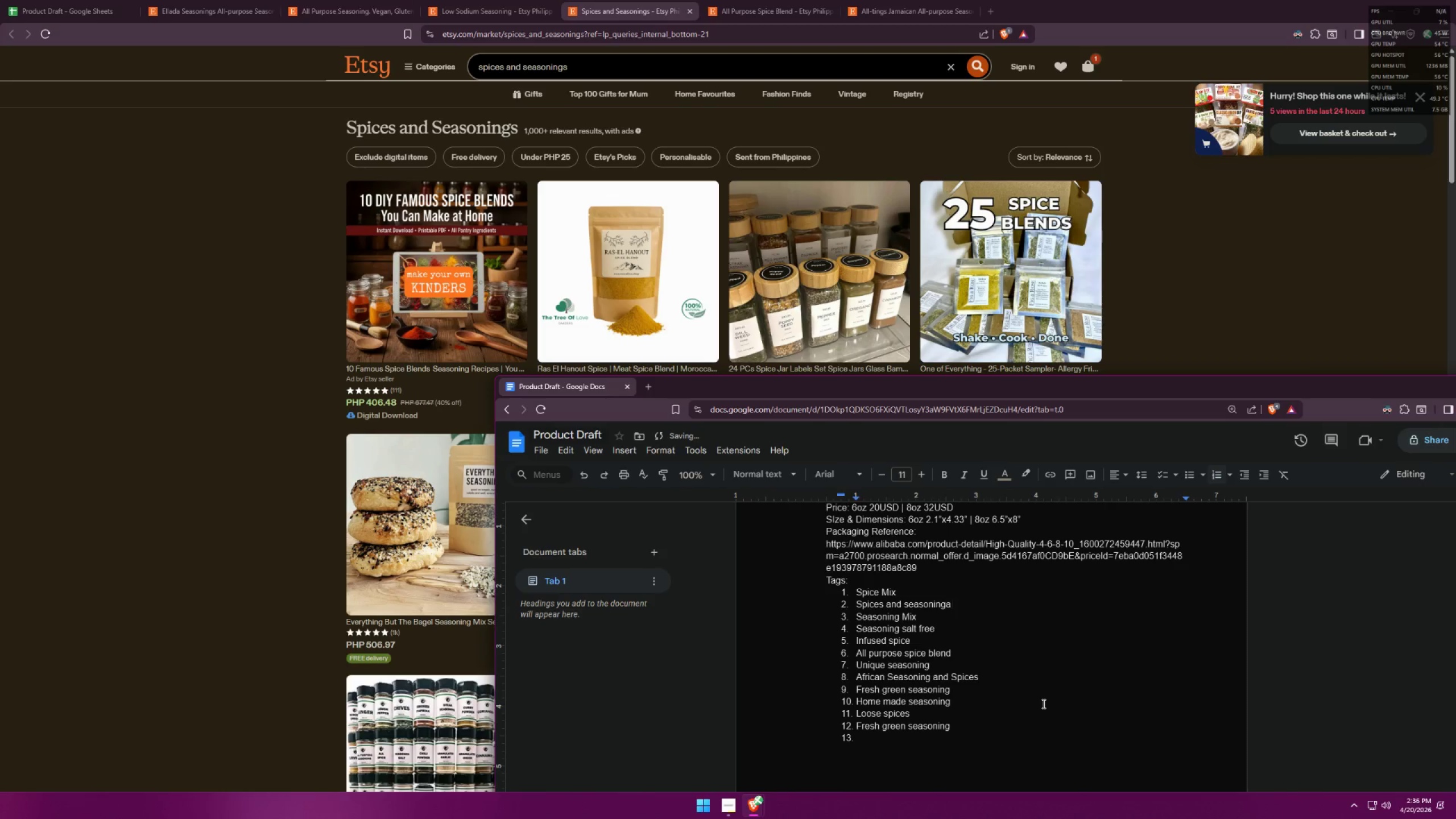 
key(Backspace)
 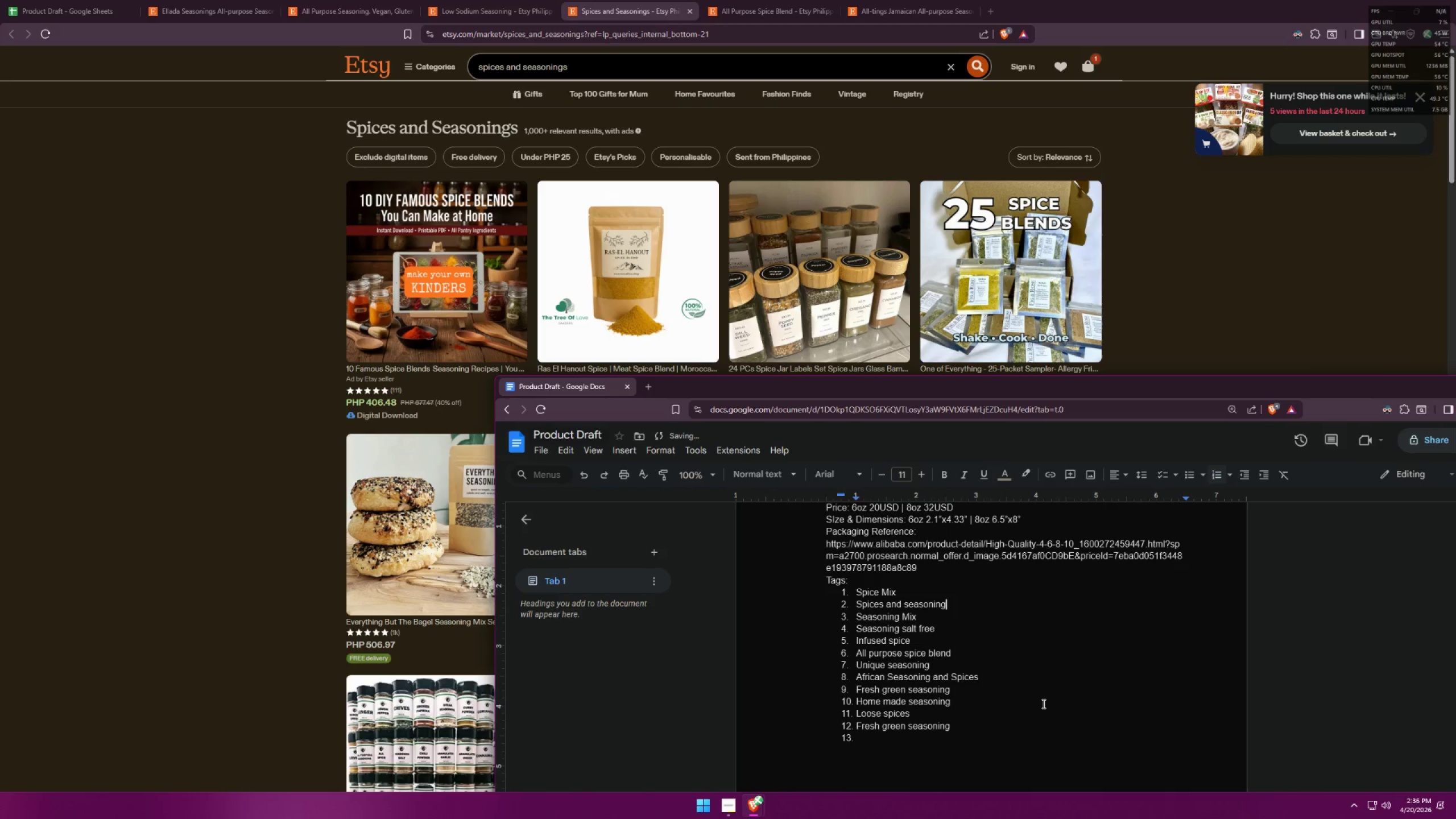 
key(S)
 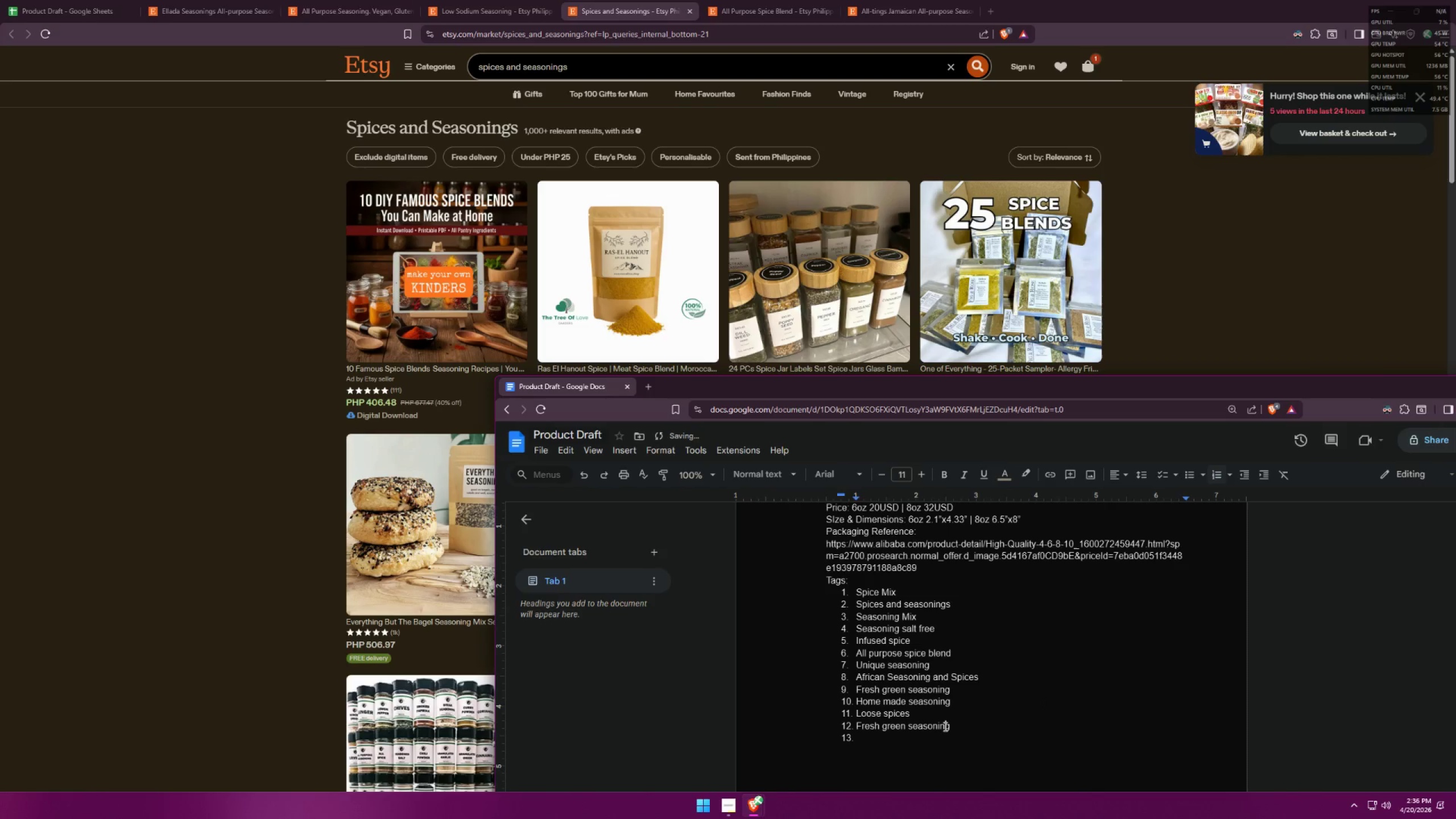 
double_click([965, 722])
 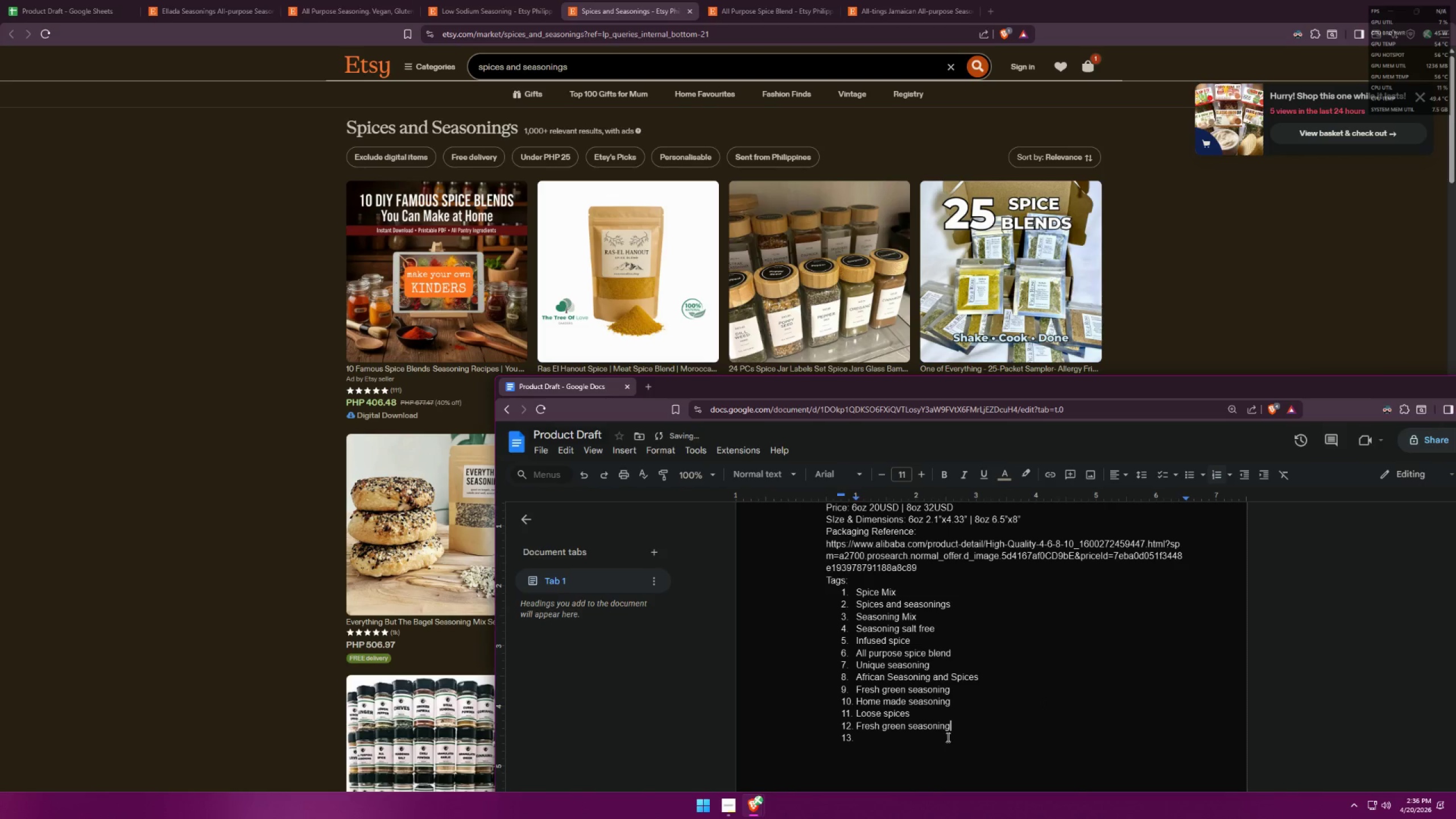 
left_click([899, 746])
 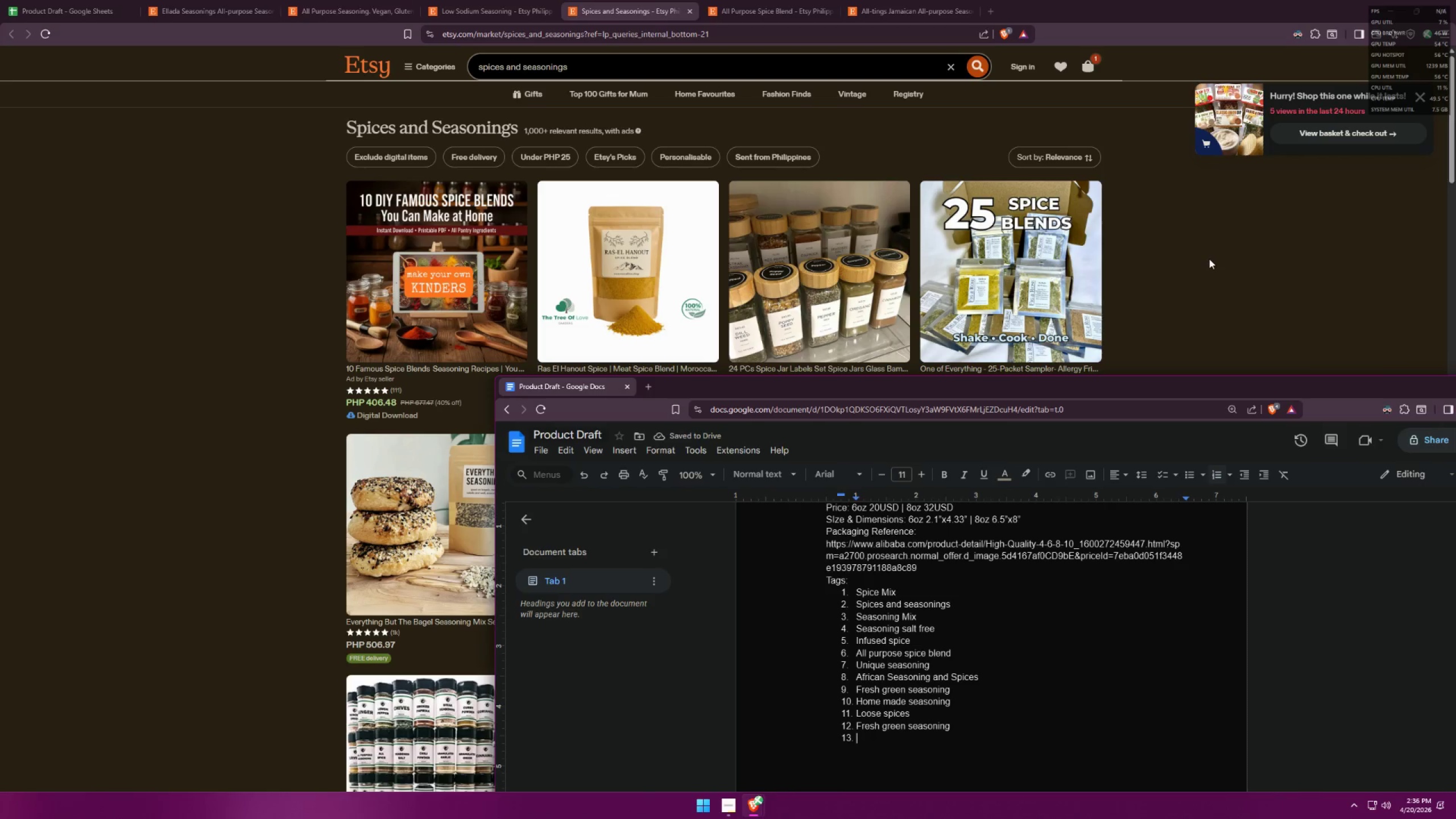 
double_click([1077, 148])
 